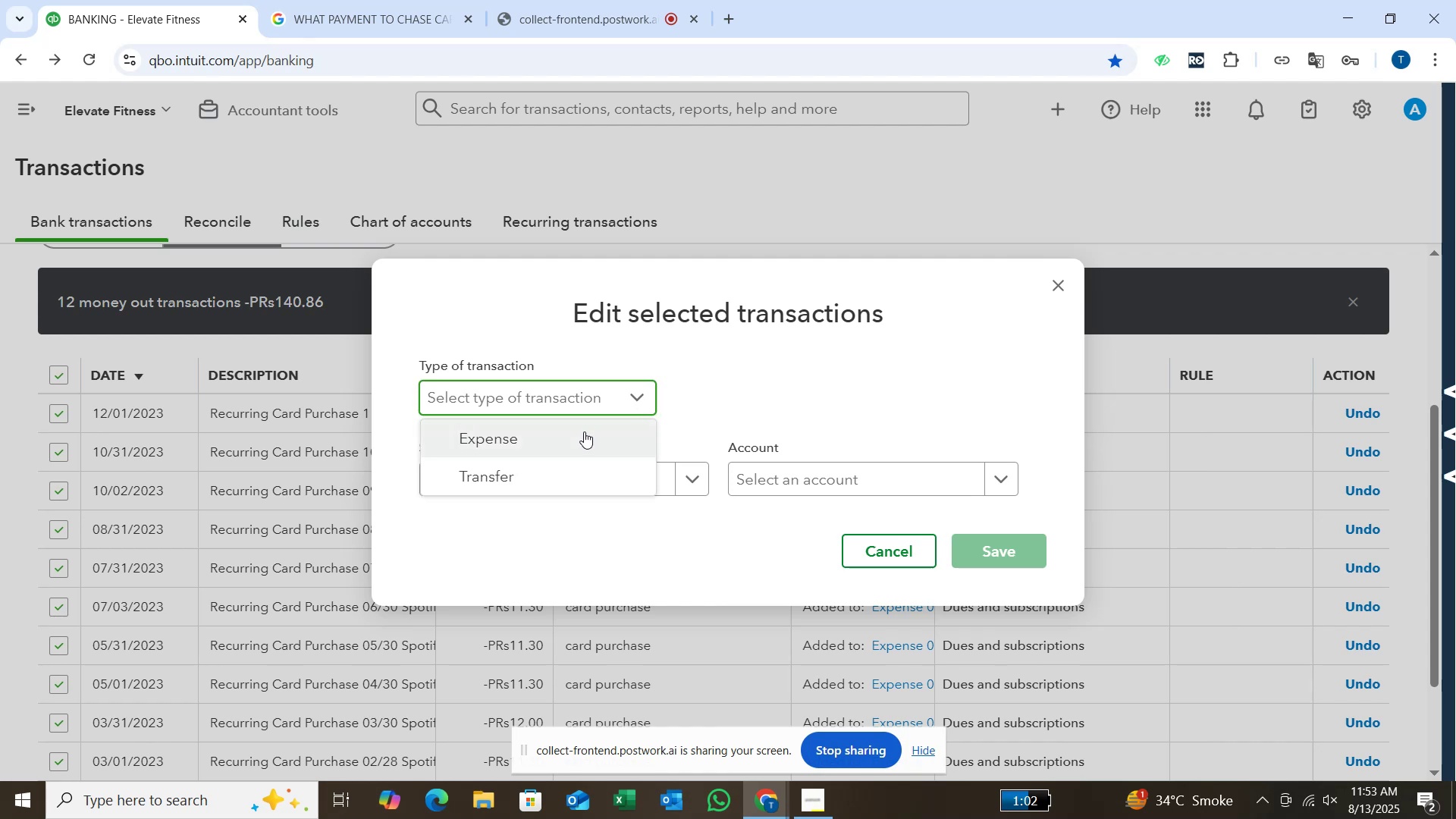 
left_click([584, 431])
 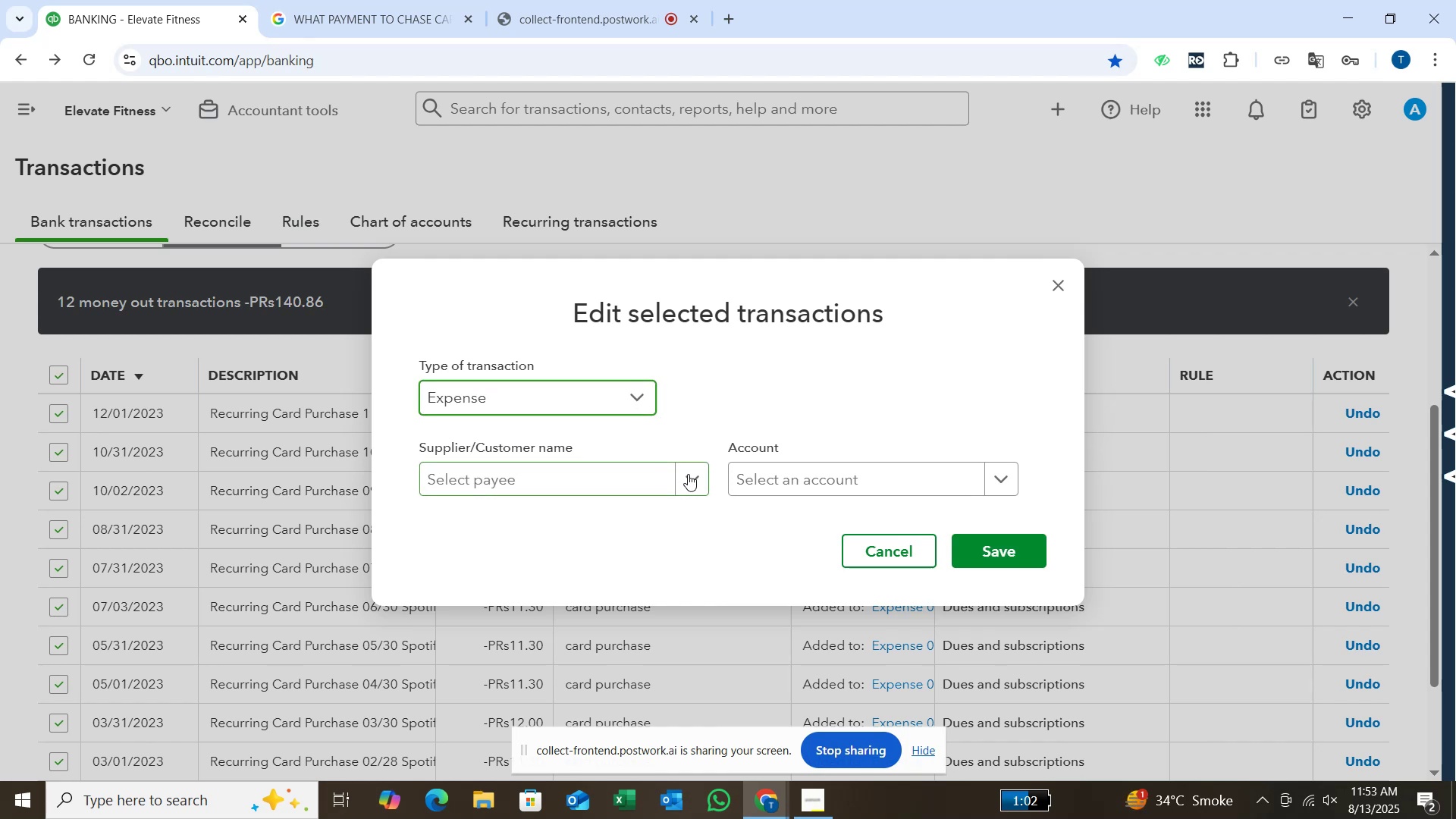 
wait(8.81)
 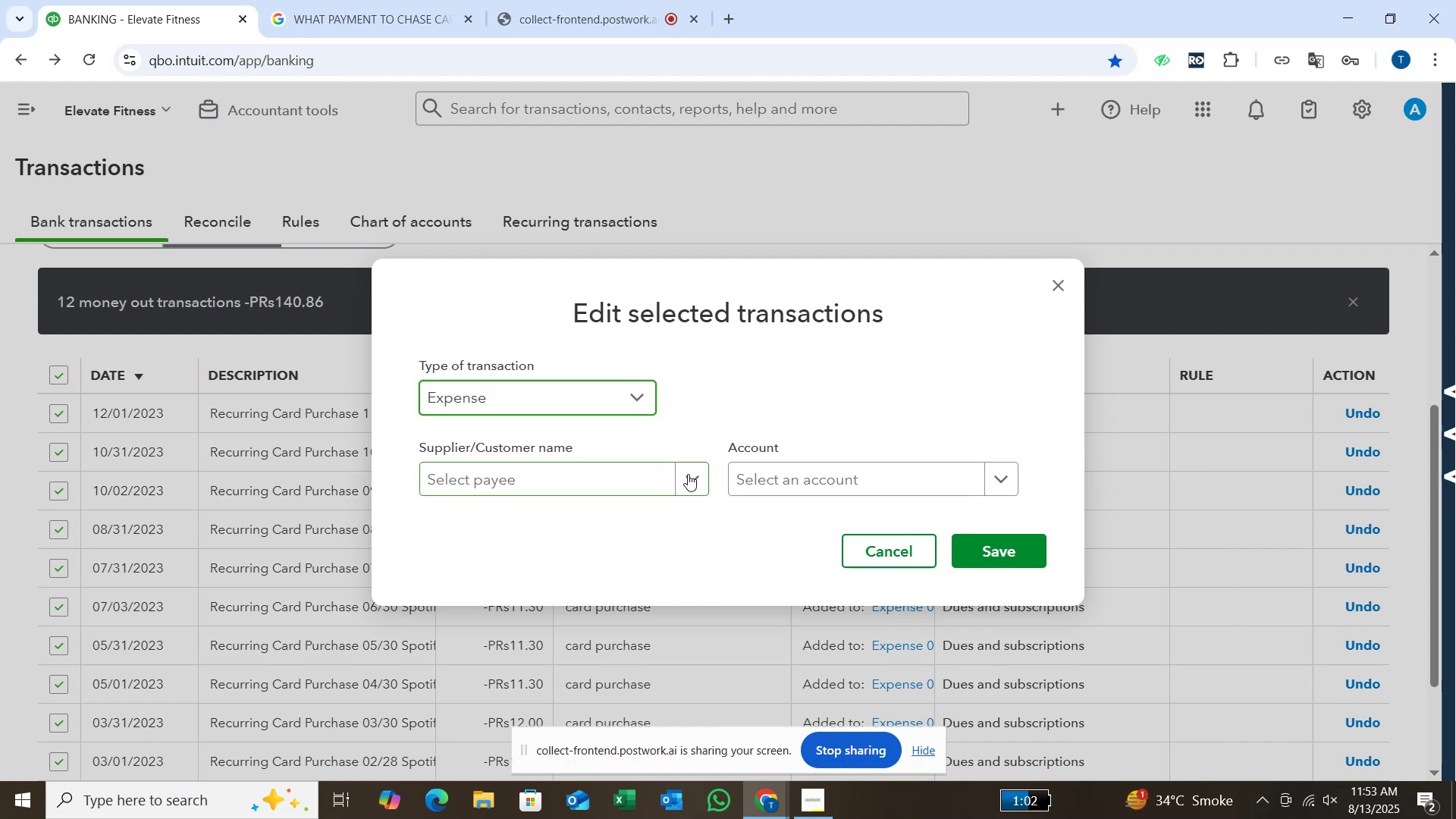 
left_click([688, 474])
 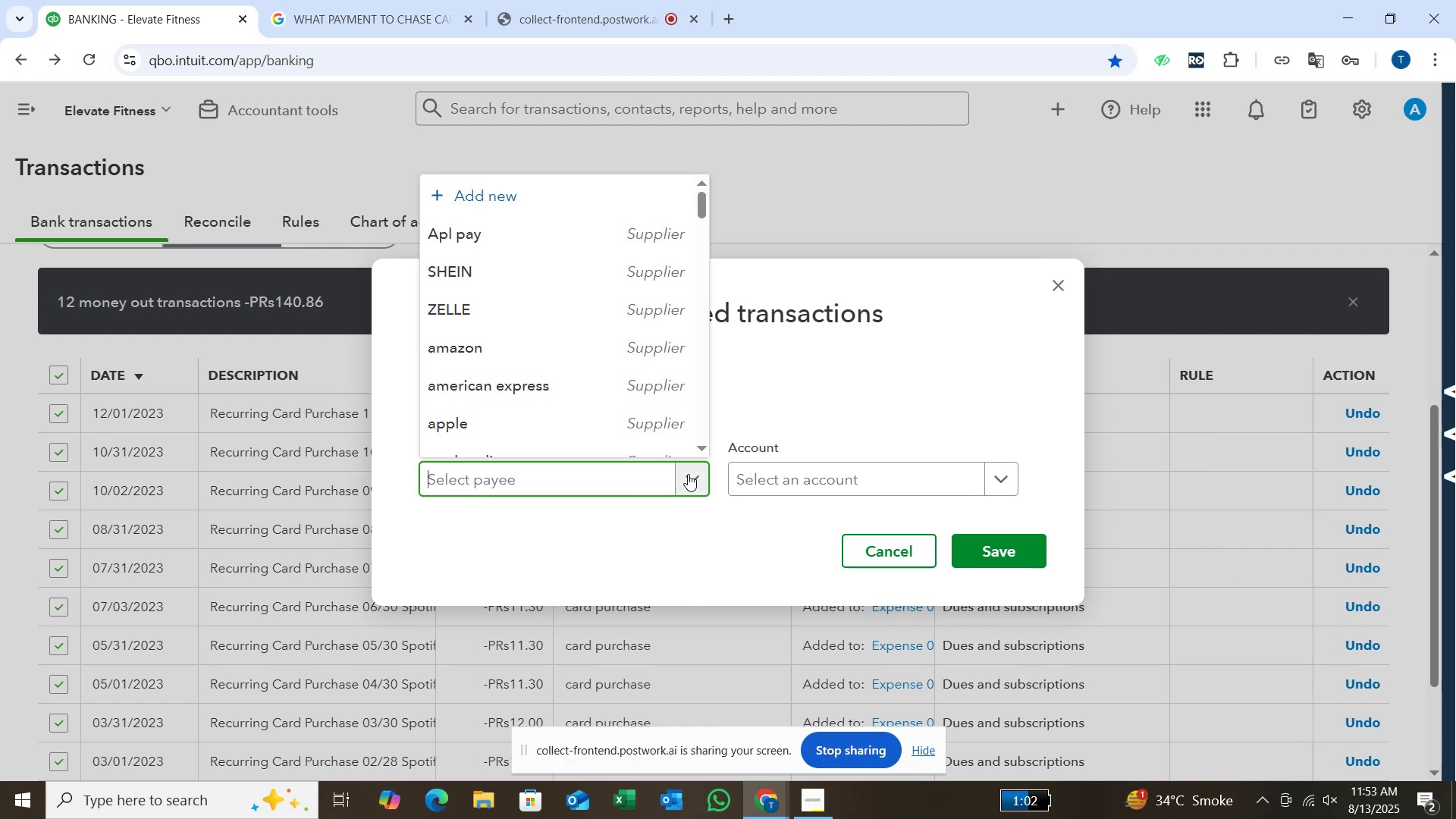 
wait(9.59)
 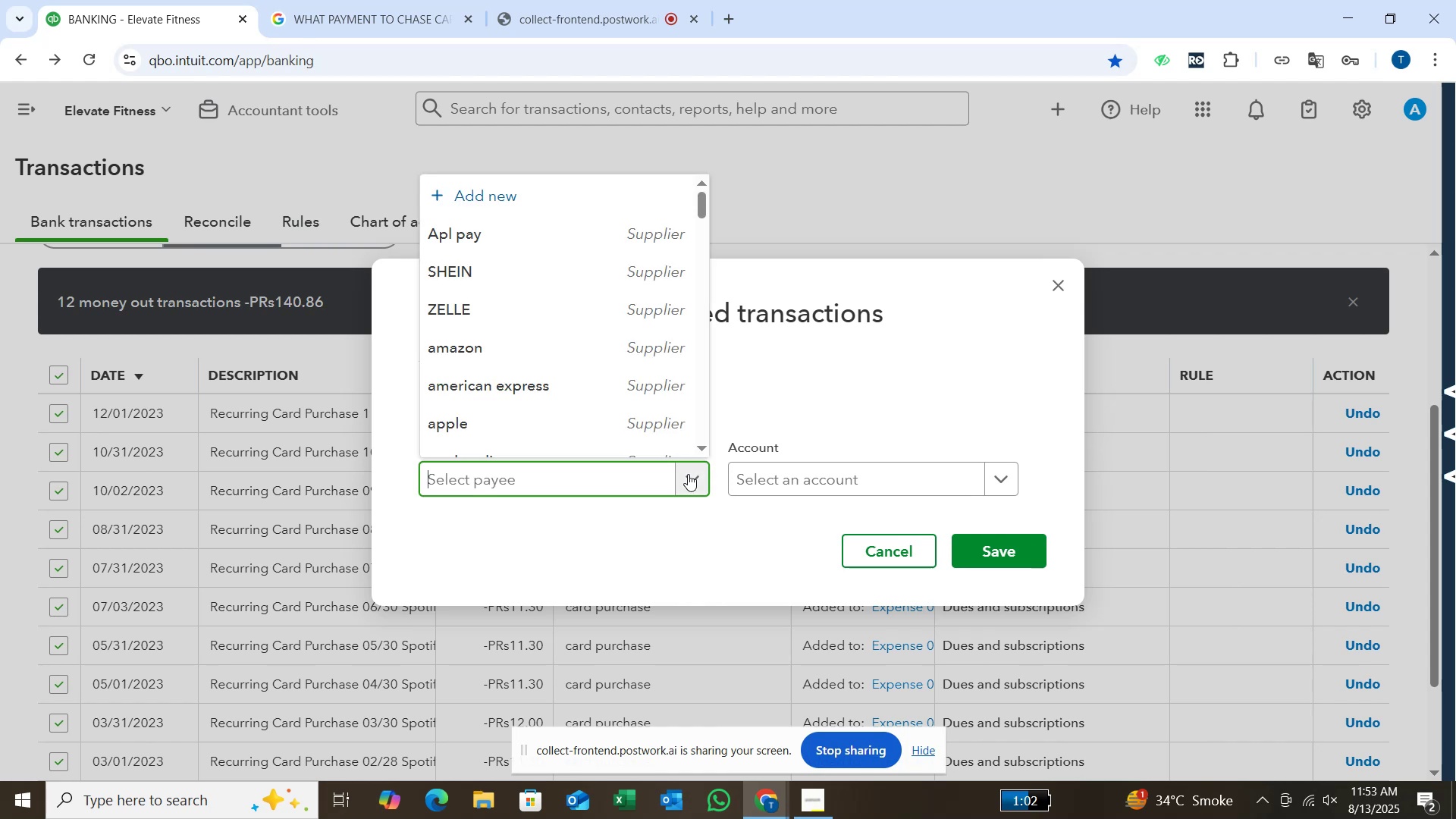 
type(CARD)
 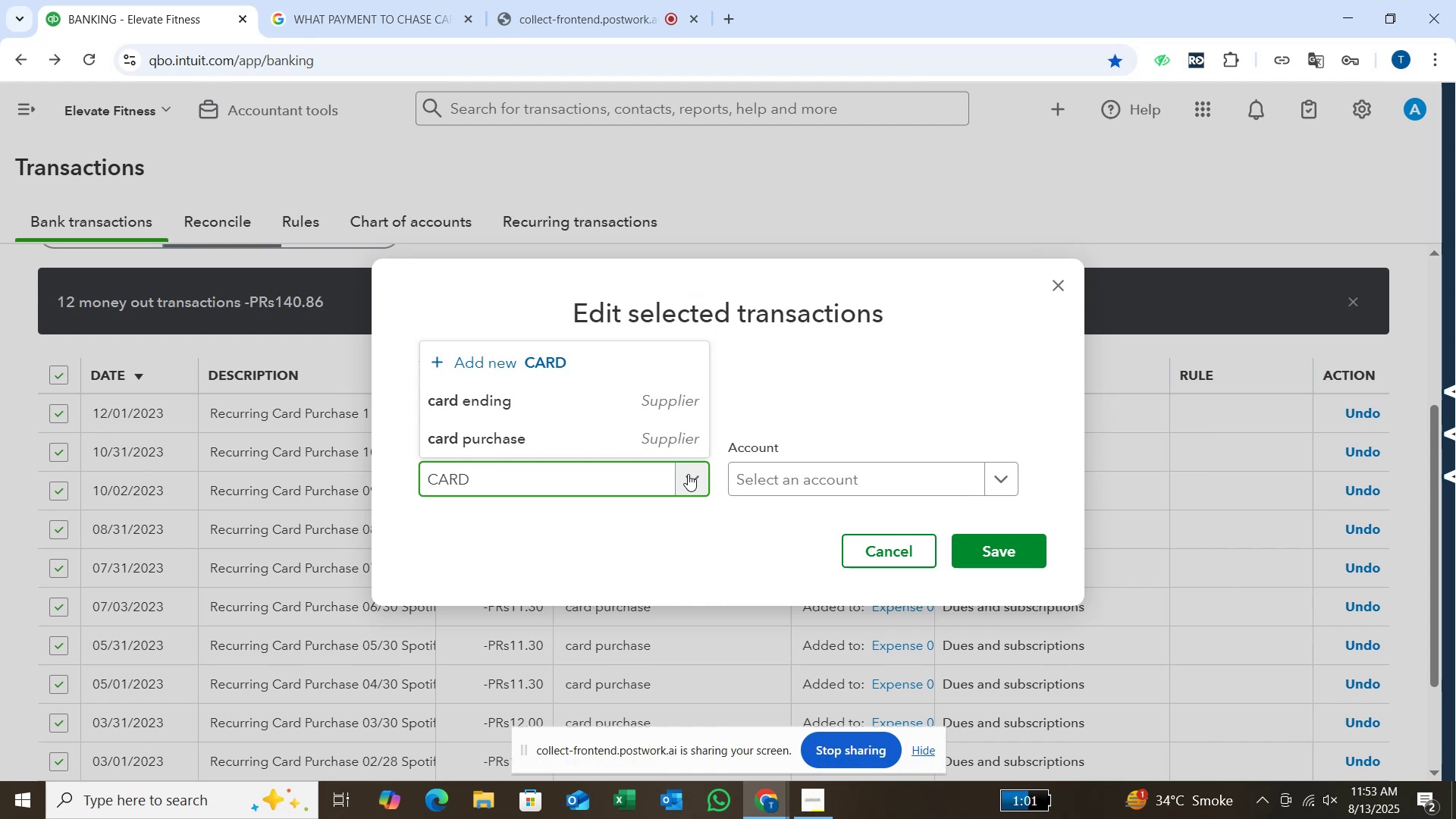 
left_click([613, 434])
 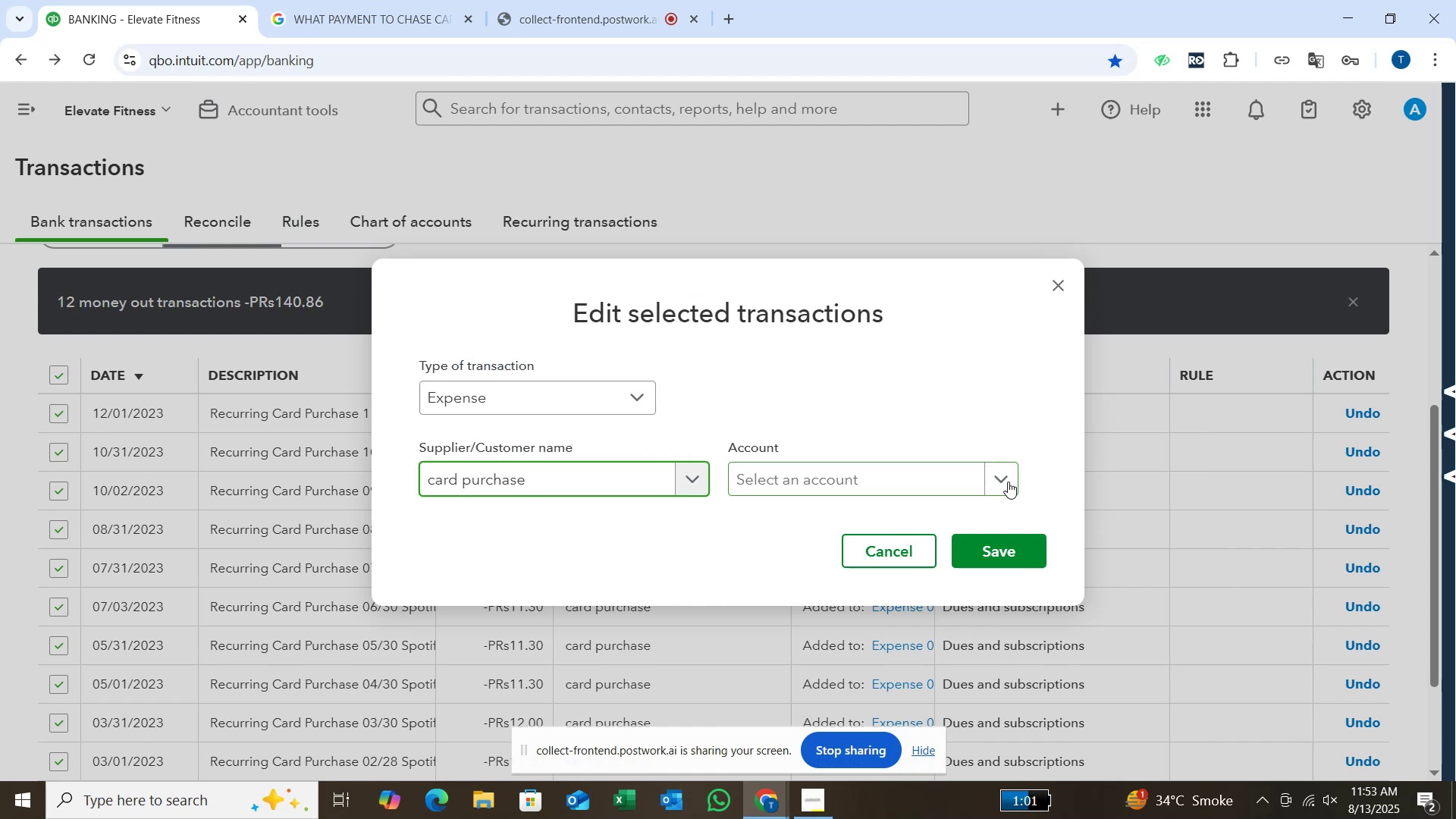 
left_click([1008, 482])
 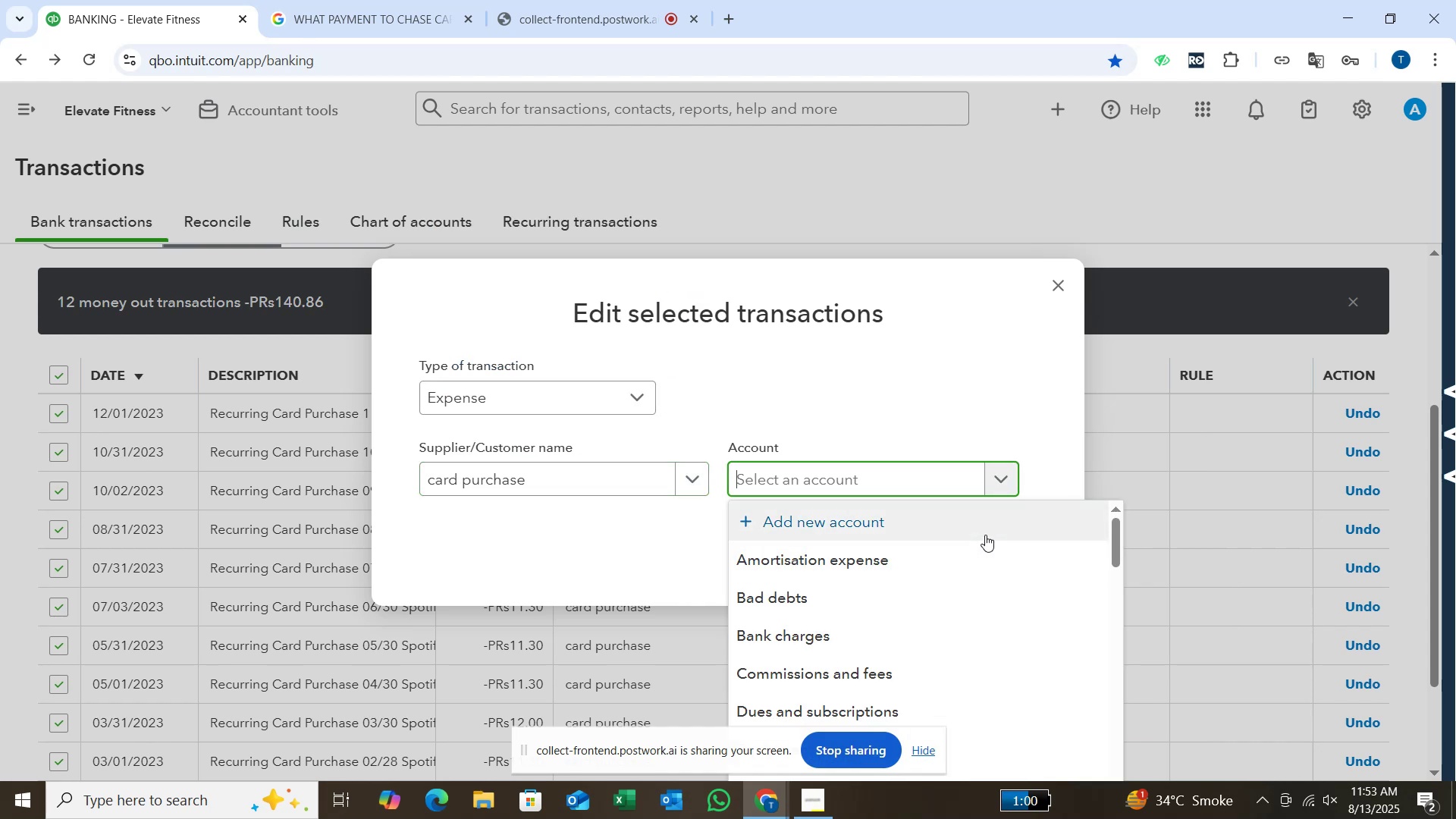 
scroll: coordinate [932, 573], scroll_direction: down, amount: 2.0
 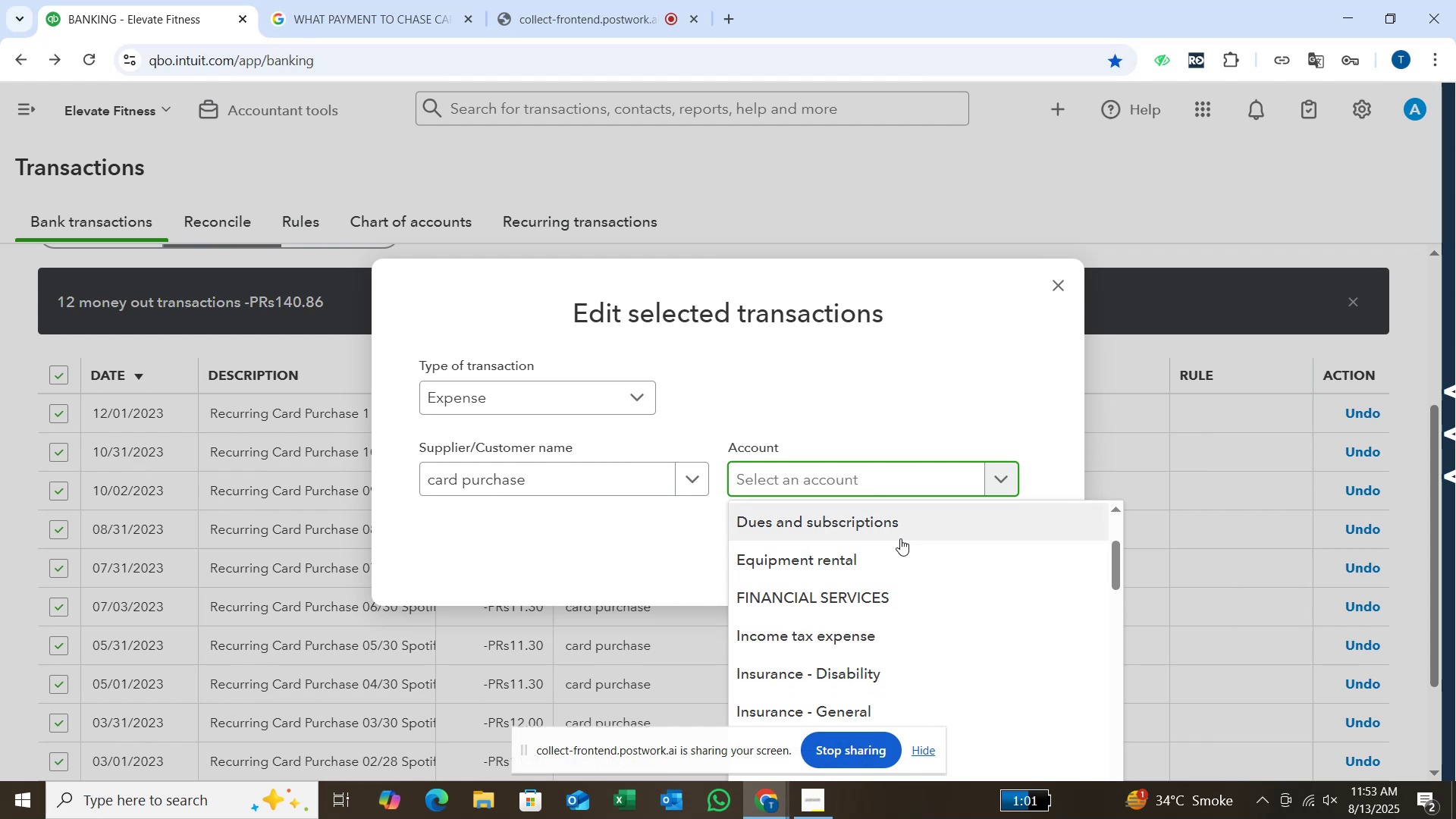 
wait(5.68)
 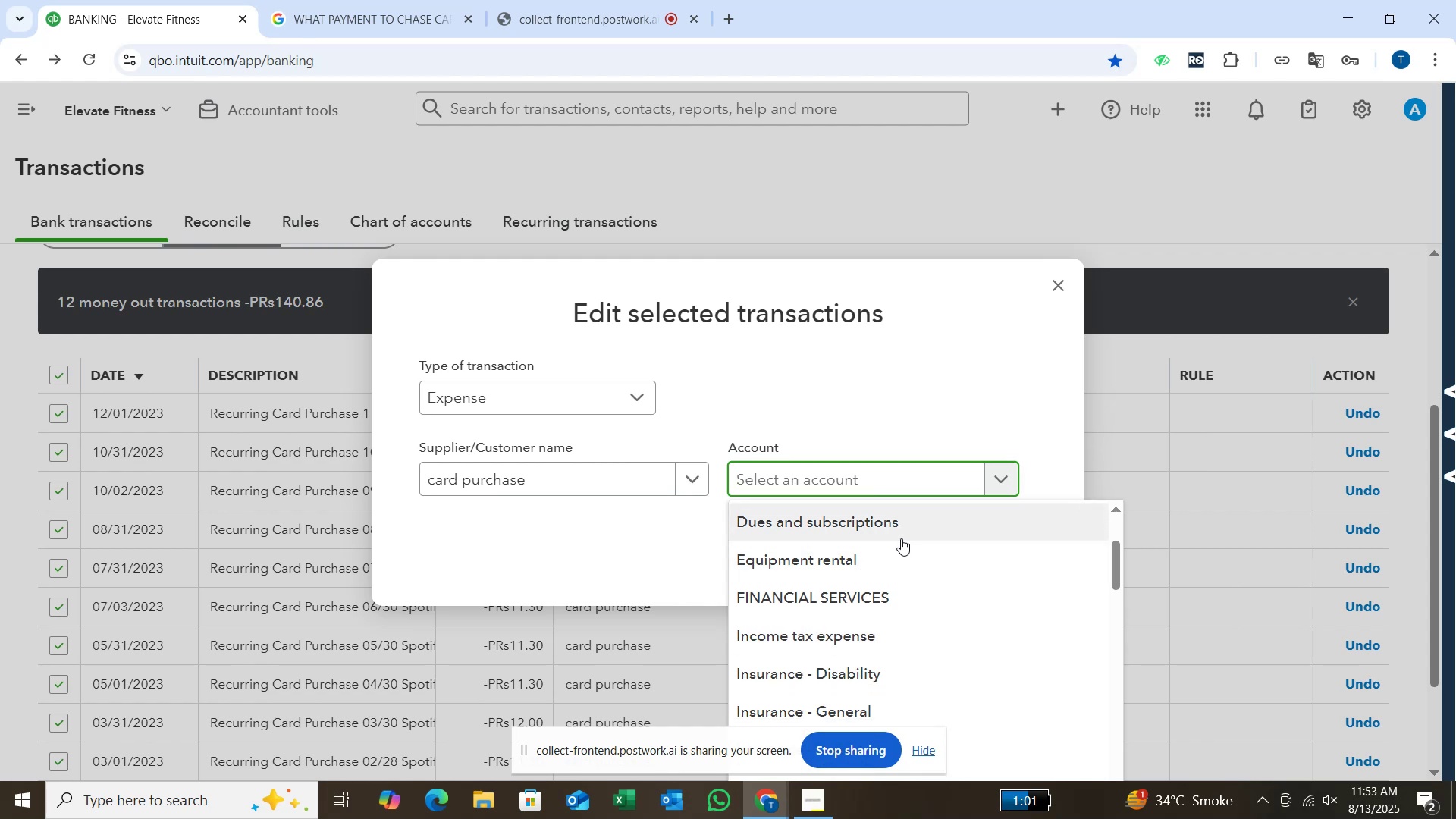 
left_click([920, 534])
 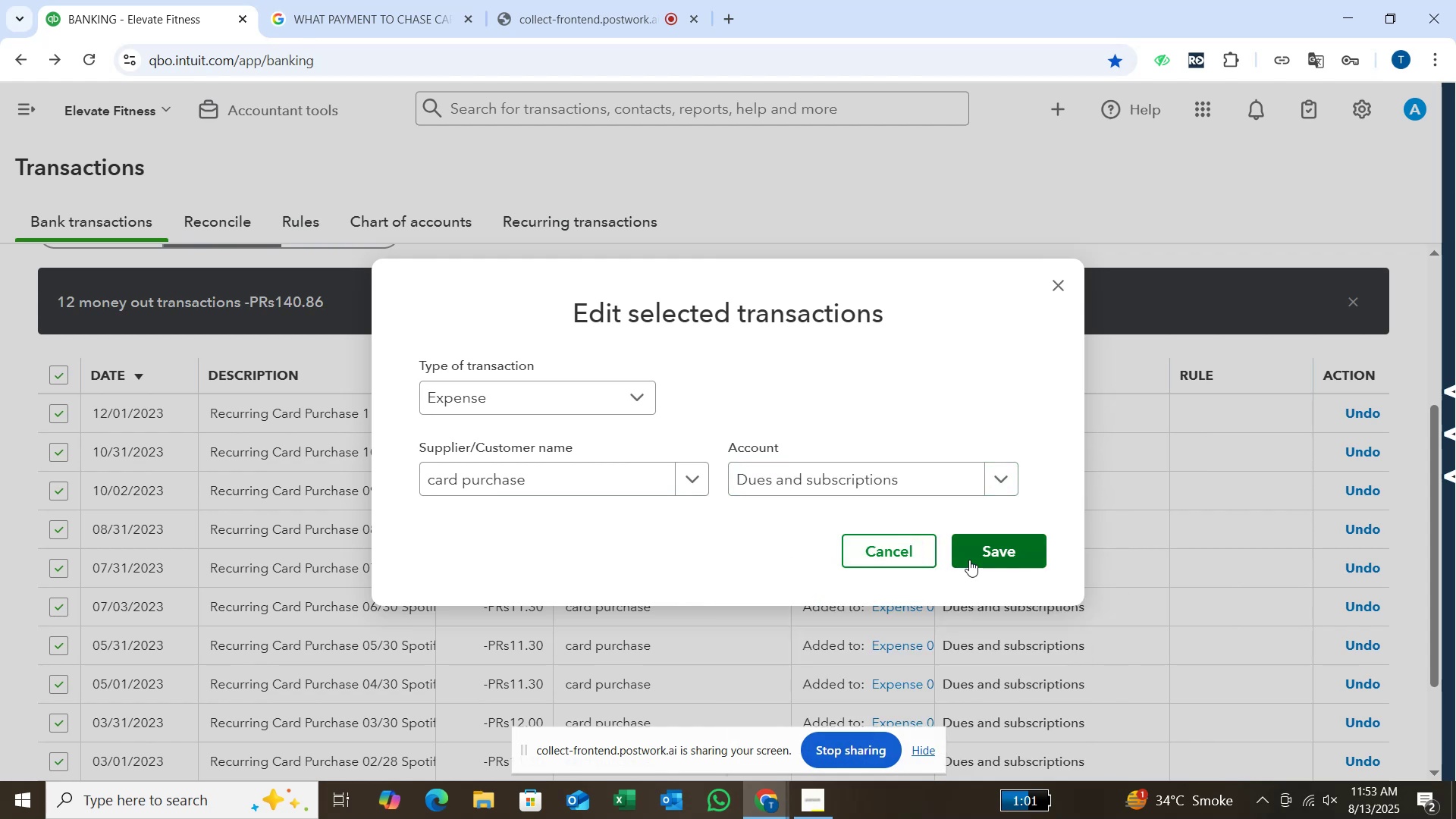 
left_click([984, 556])
 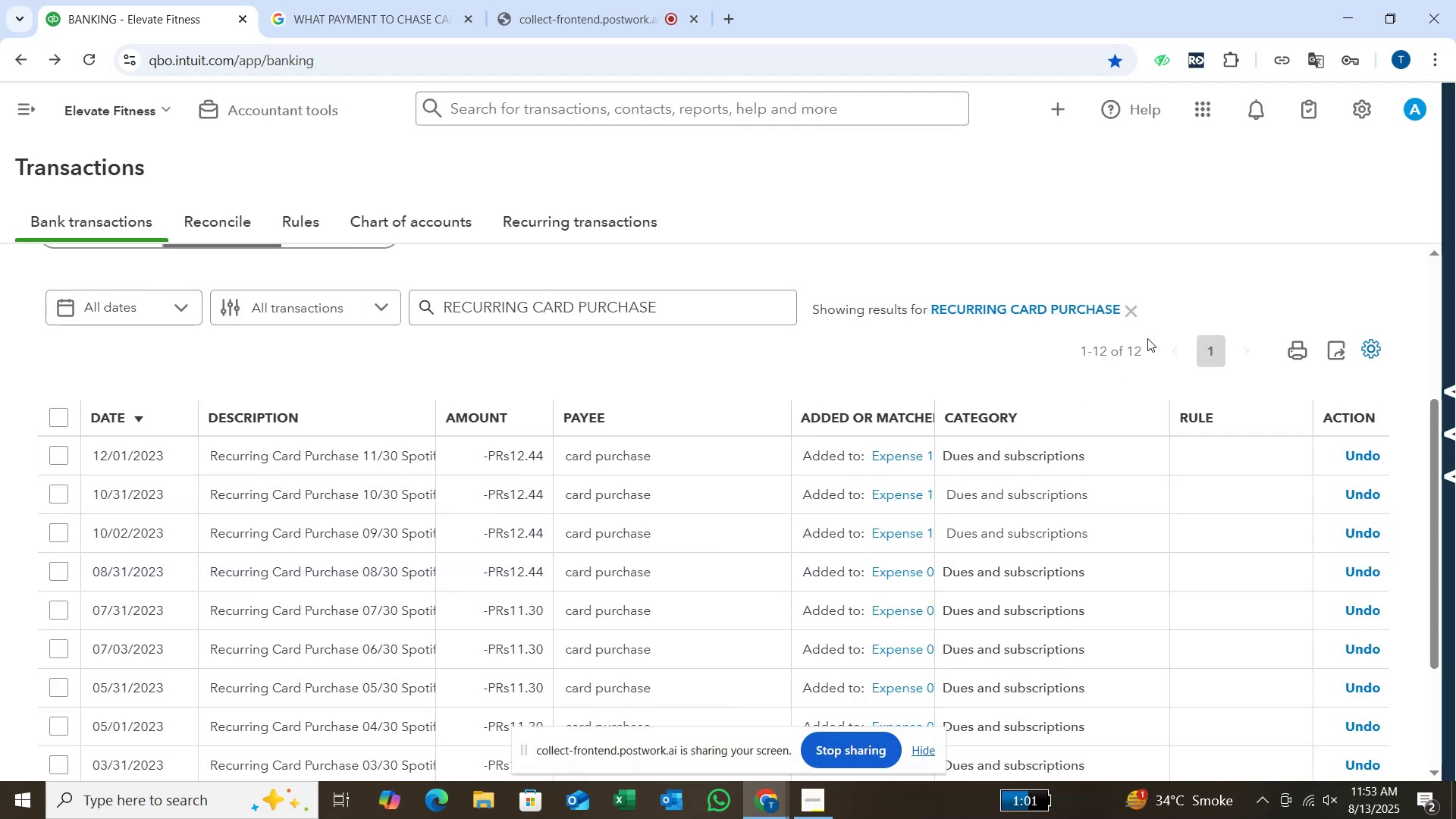 
left_click([1134, 313])
 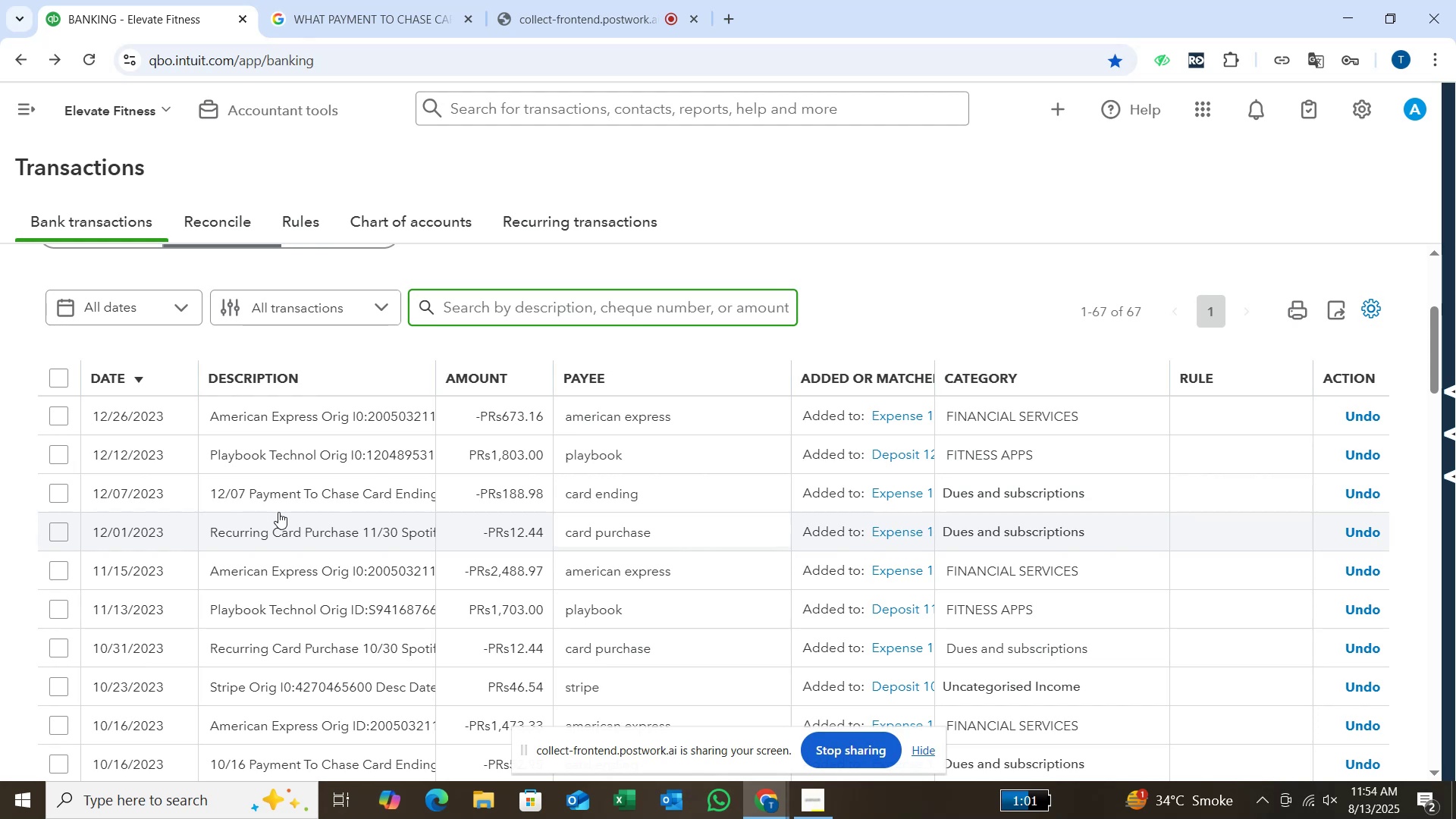 
wait(7.82)
 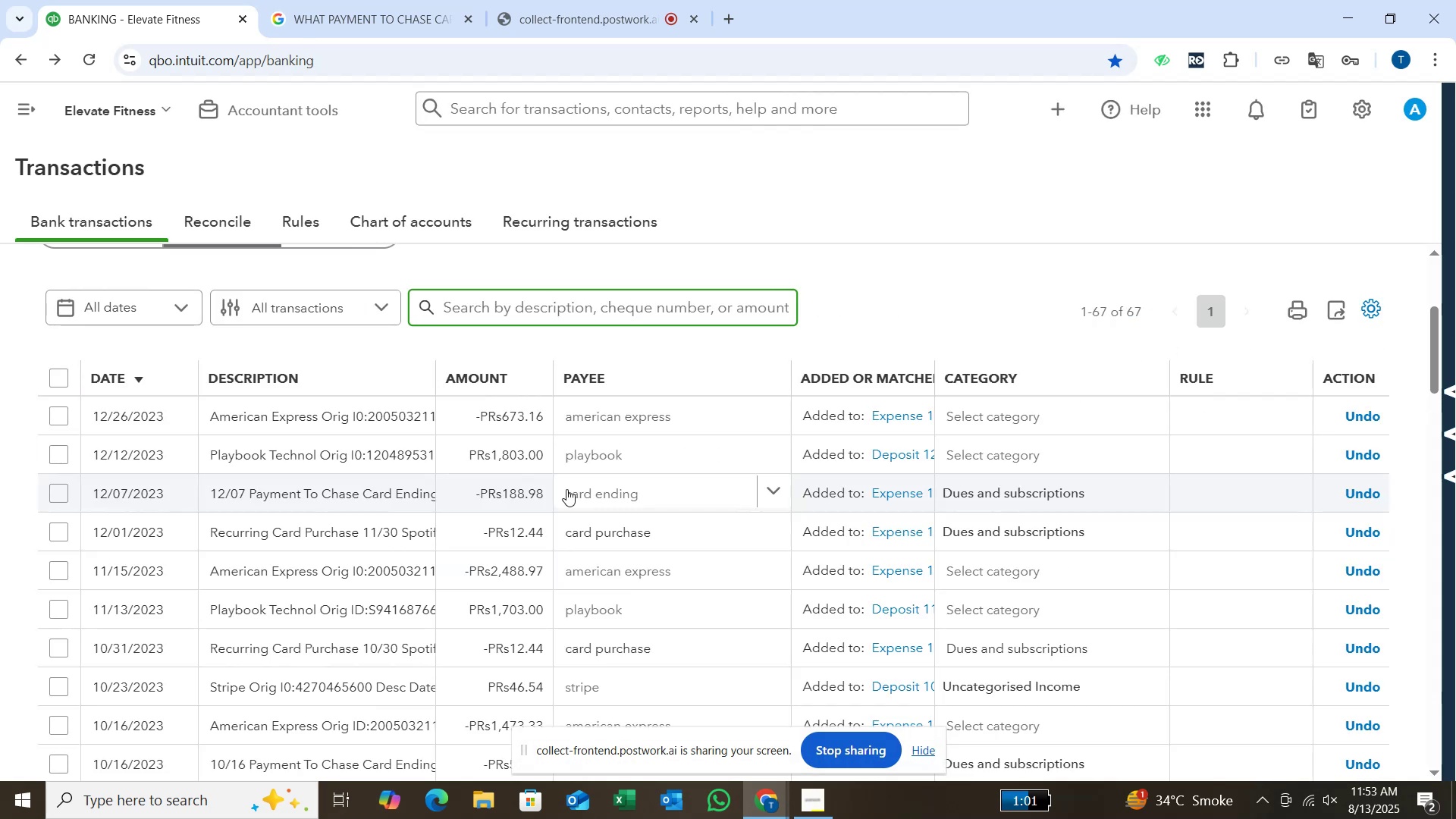 
scroll: coordinate [277, 512], scroll_direction: down, amount: 1.0
 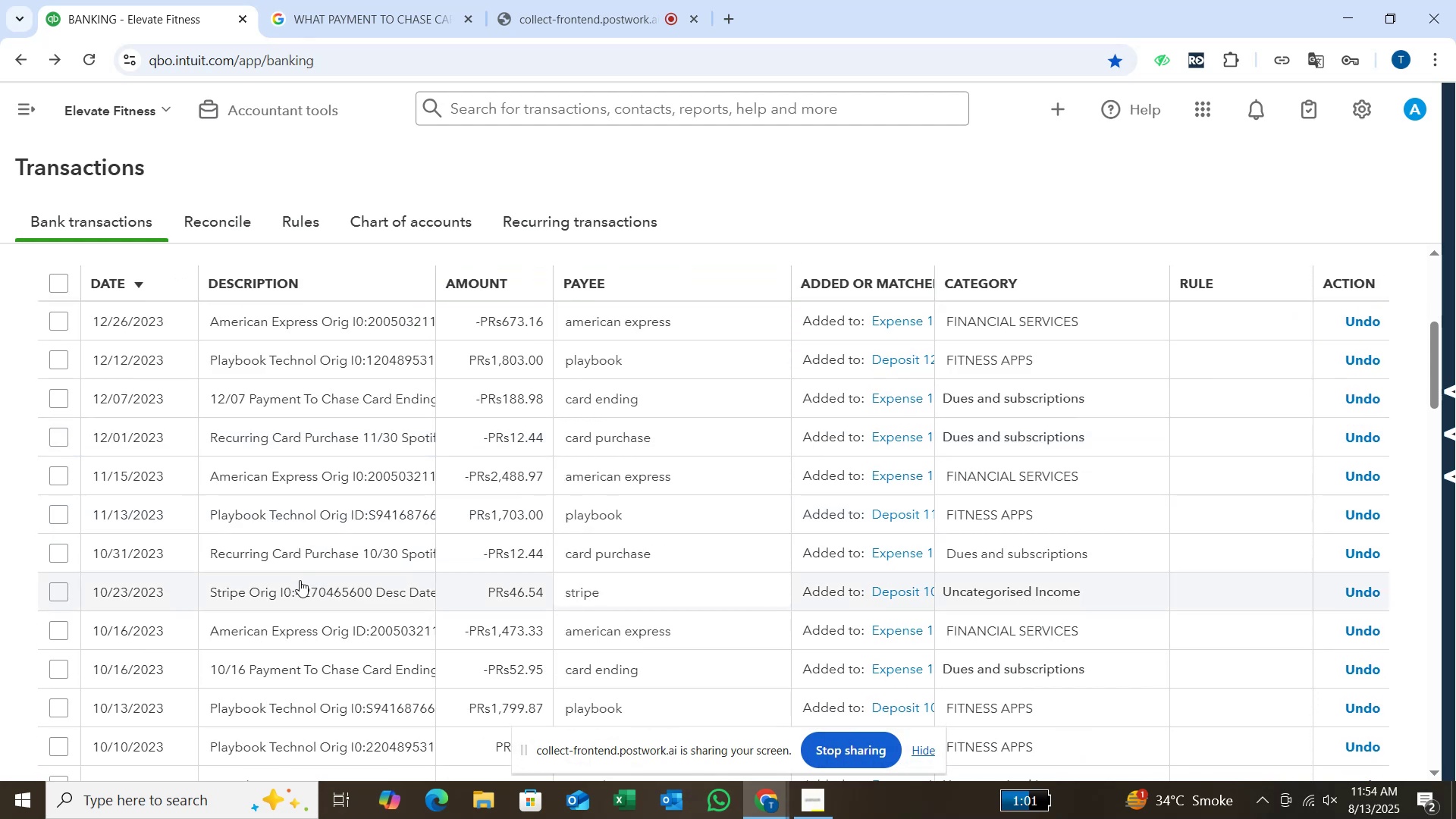 
wait(9.01)
 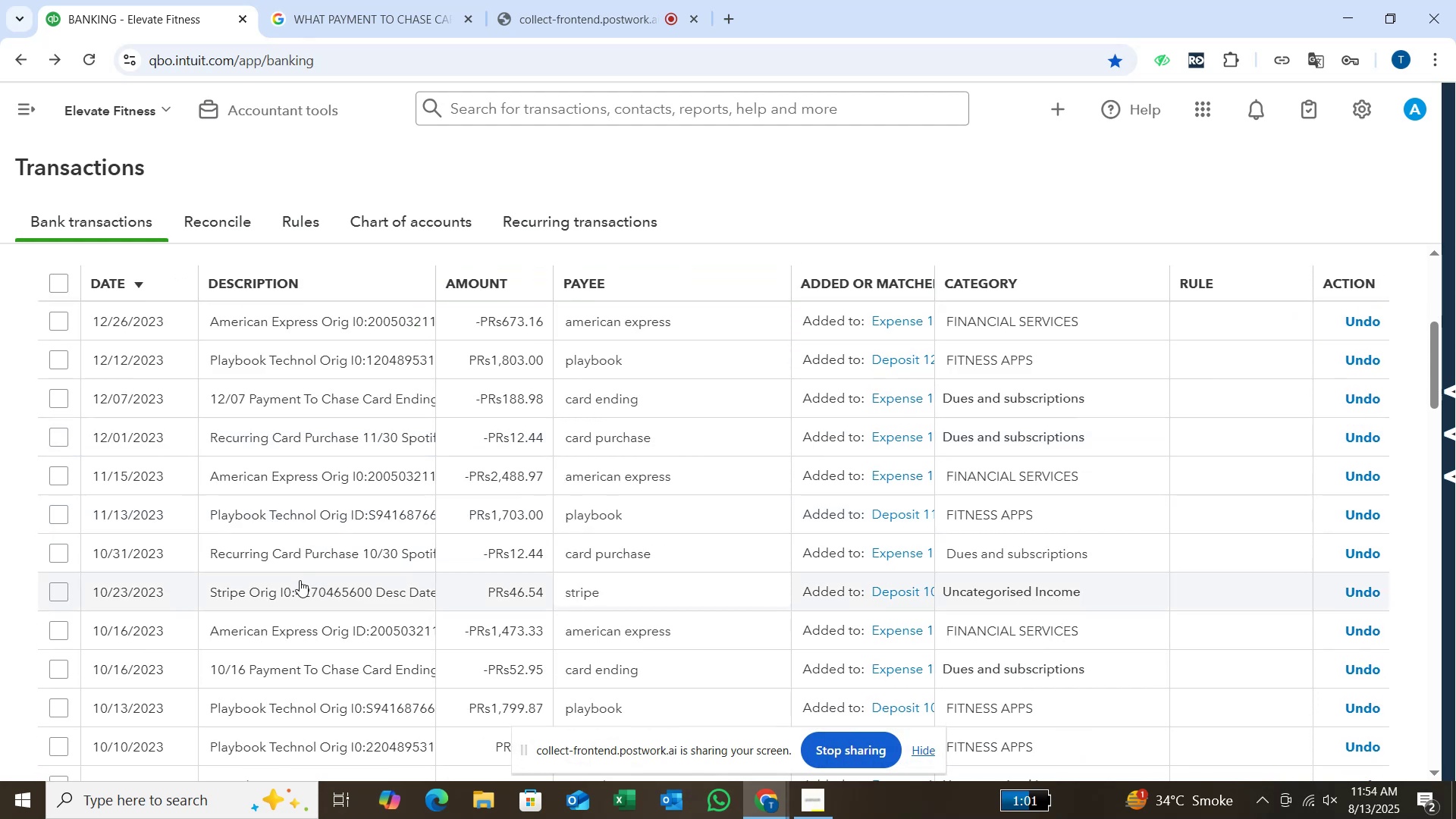 
scroll: coordinate [622, 350], scroll_direction: up, amount: 3.0
 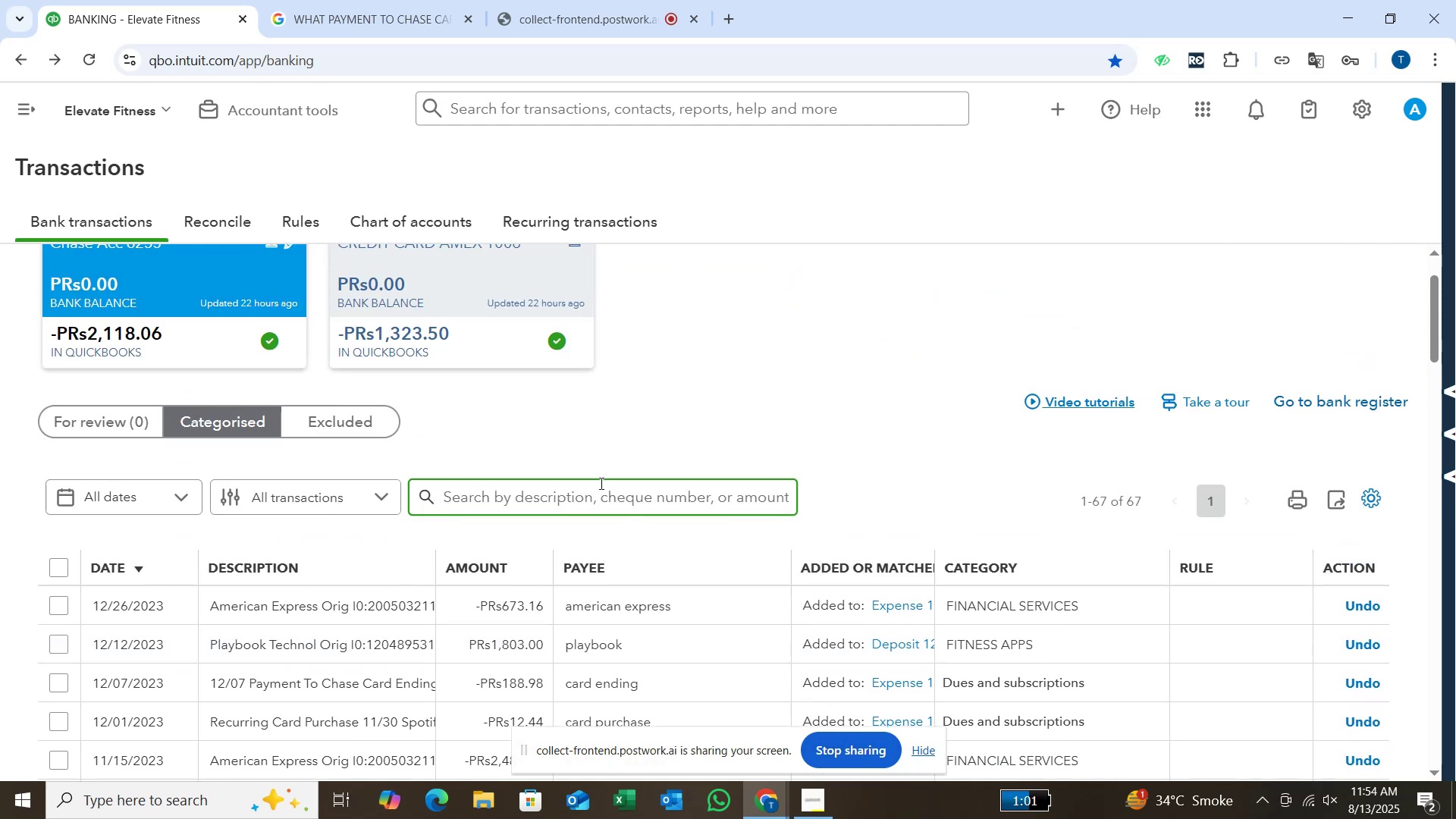 
left_click([597, 495])
 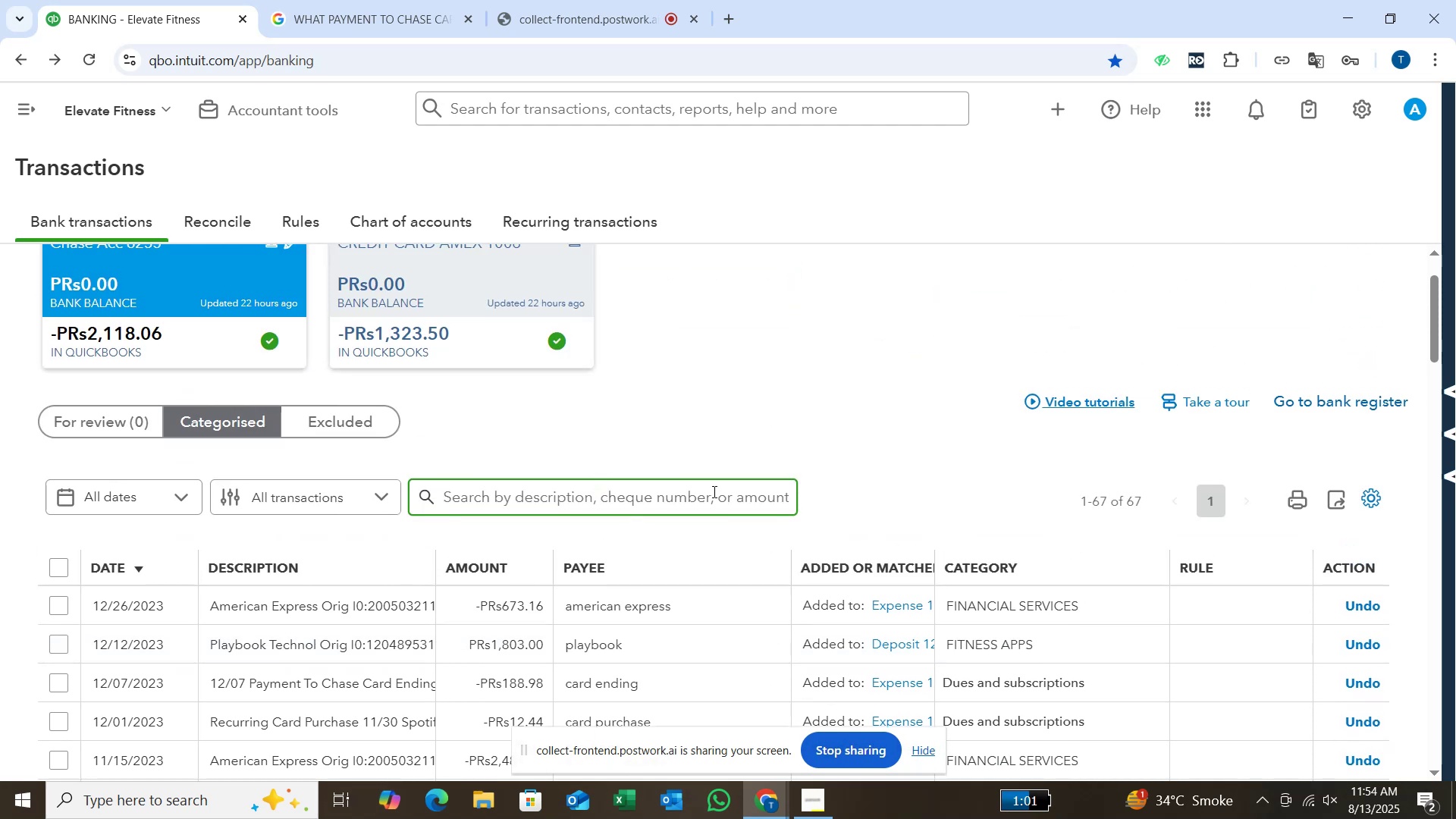 
type(STRIPE)
 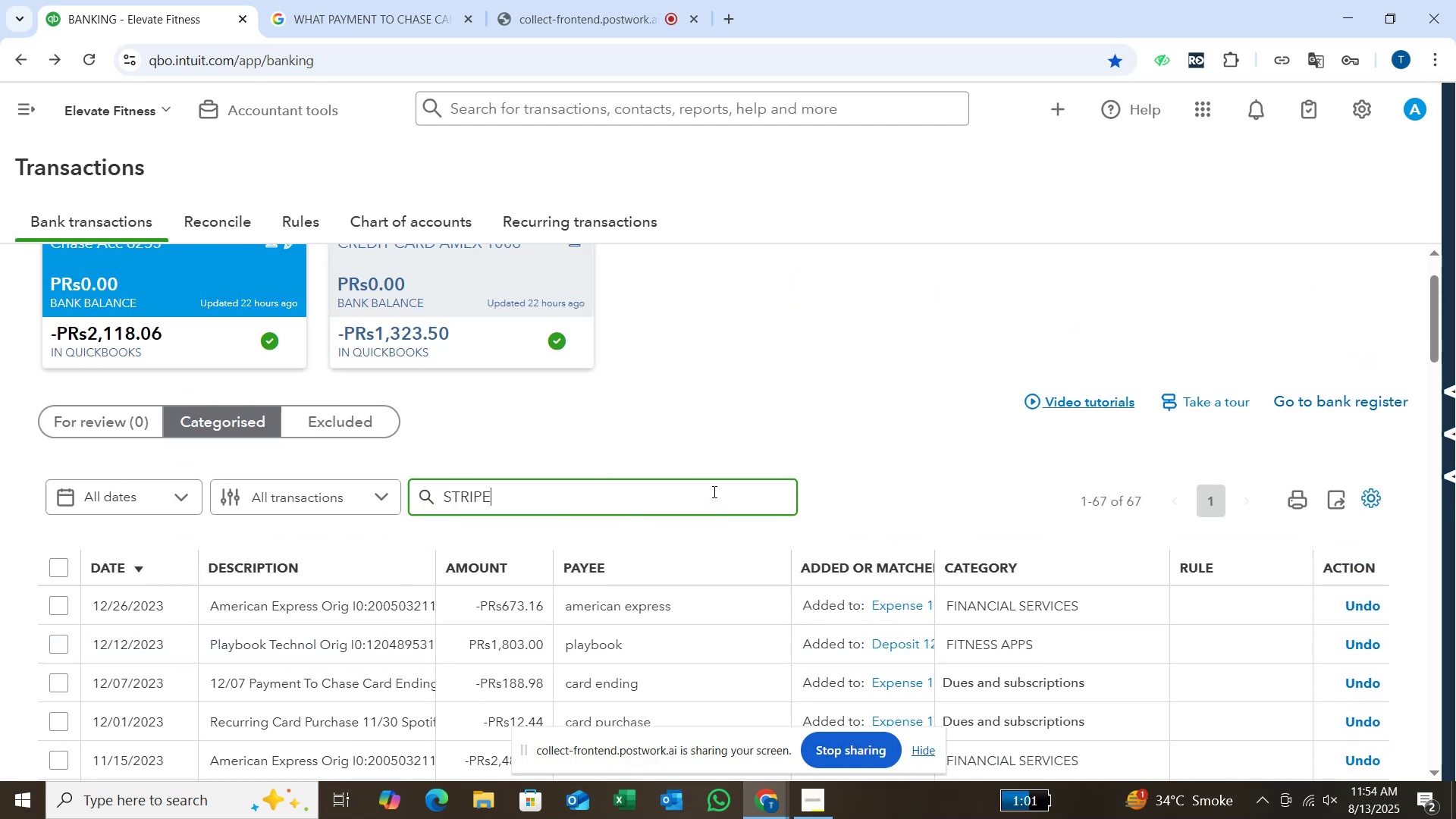 
key(Enter)
 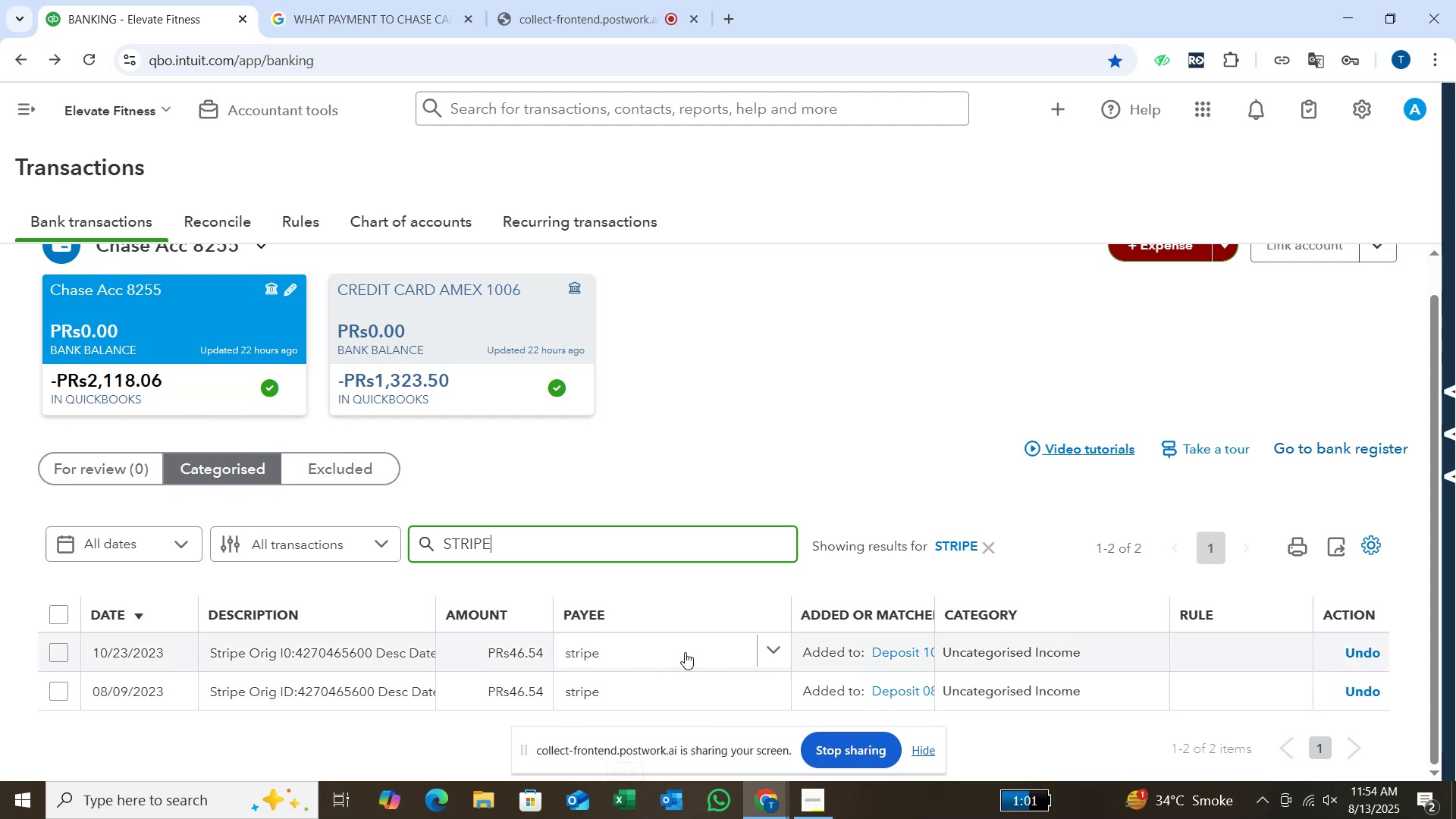 
wait(31.17)
 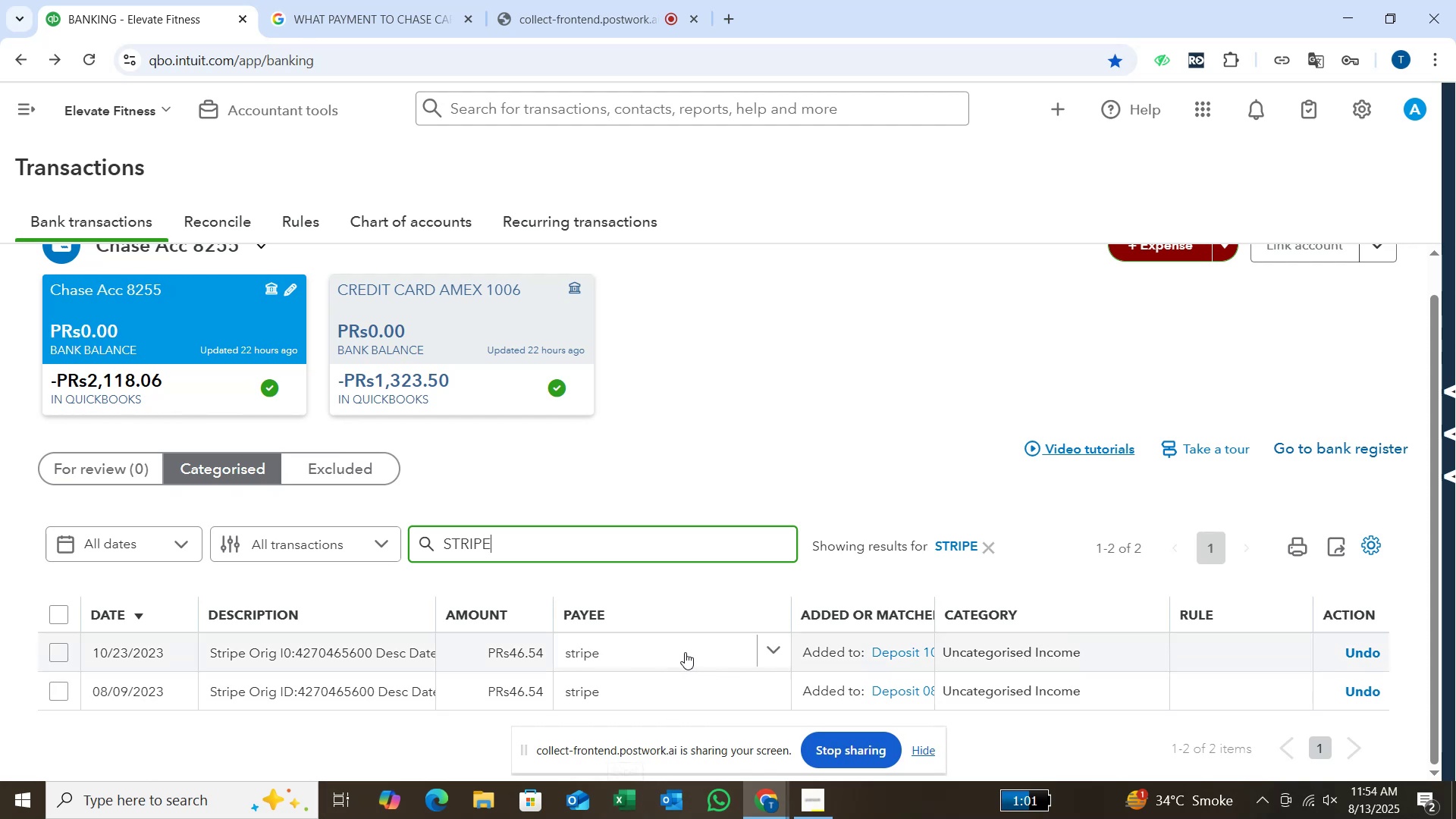 
left_click([62, 613])
 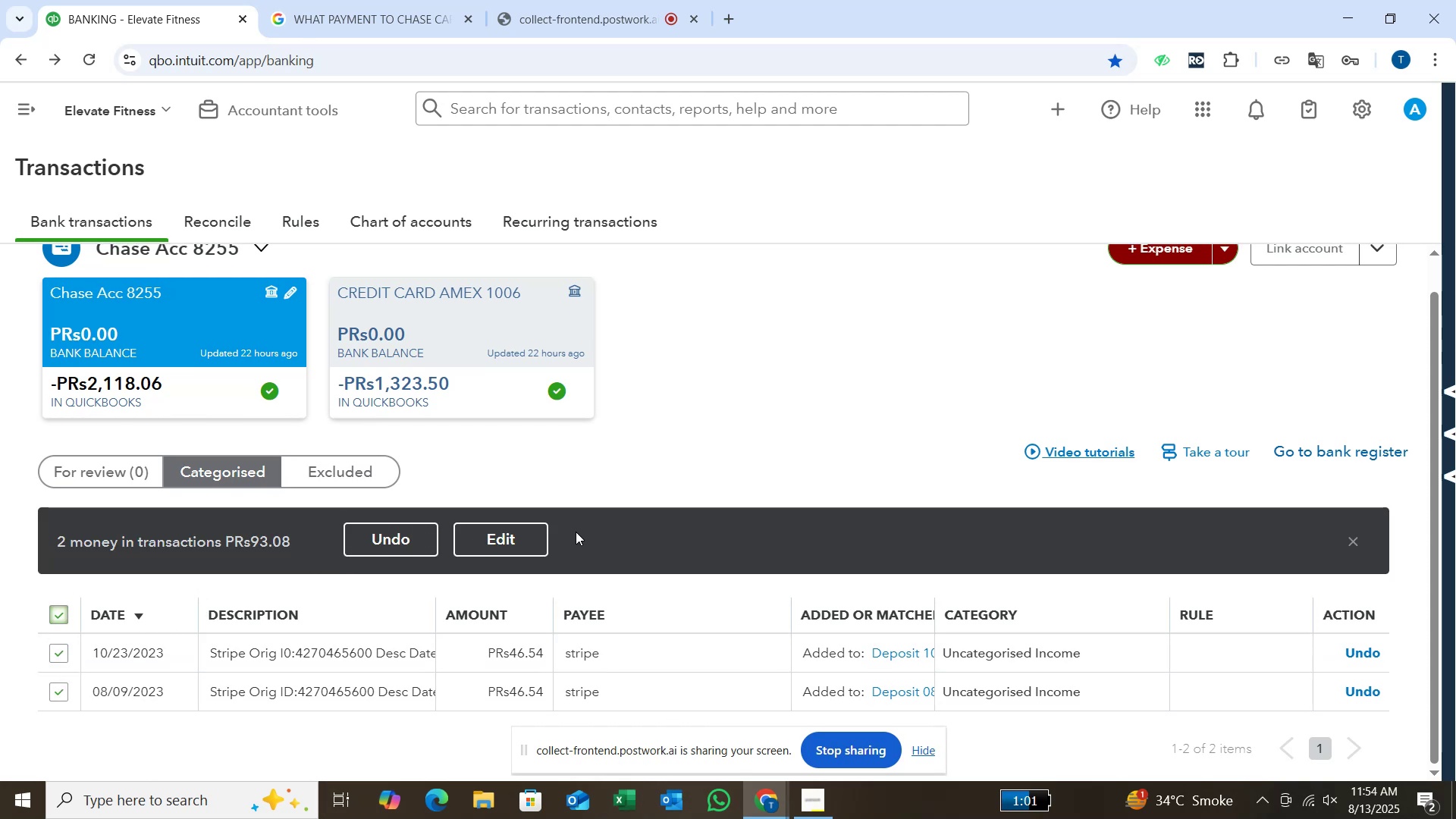 
left_click([485, 548])
 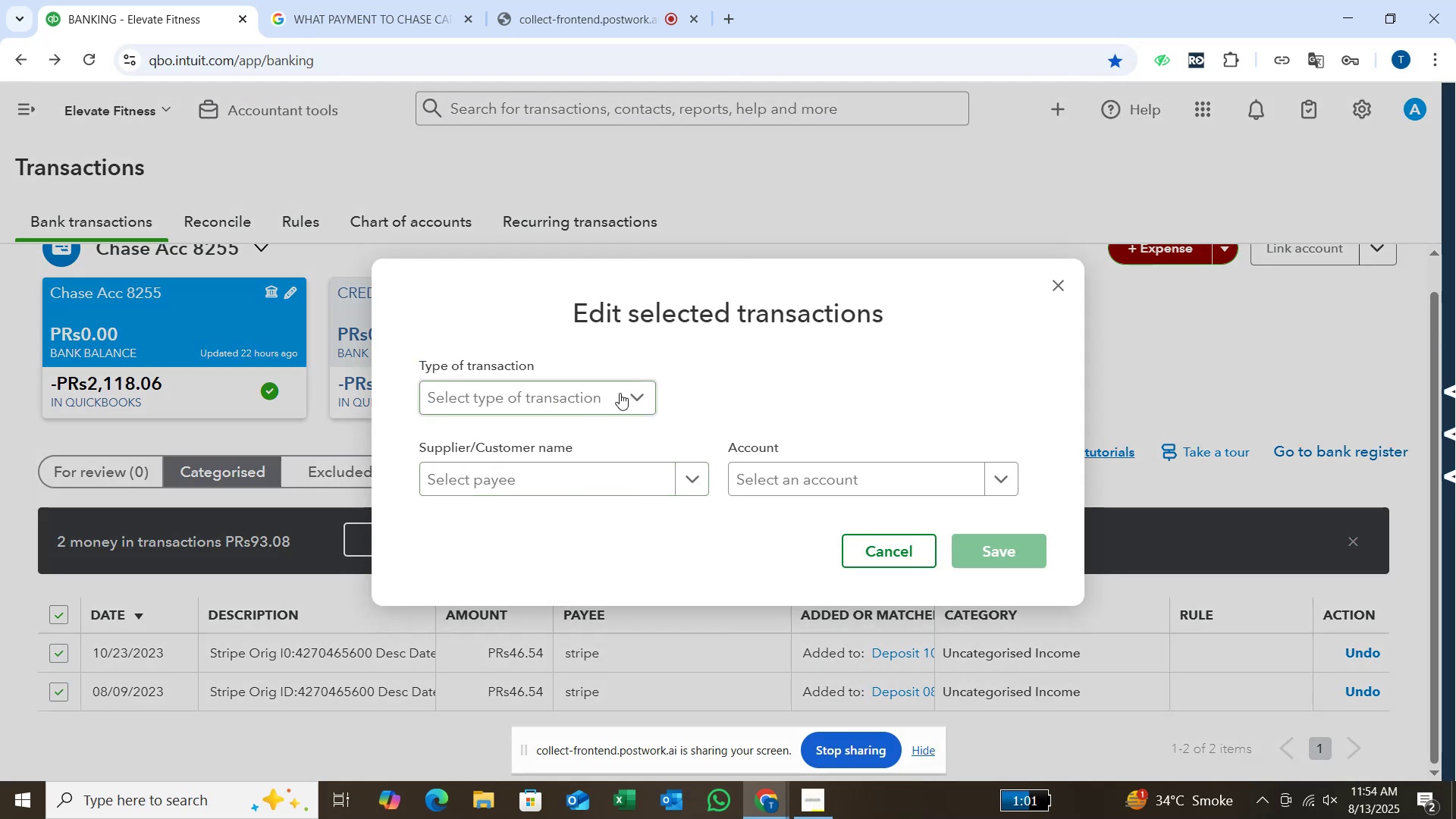 
left_click([644, 393])
 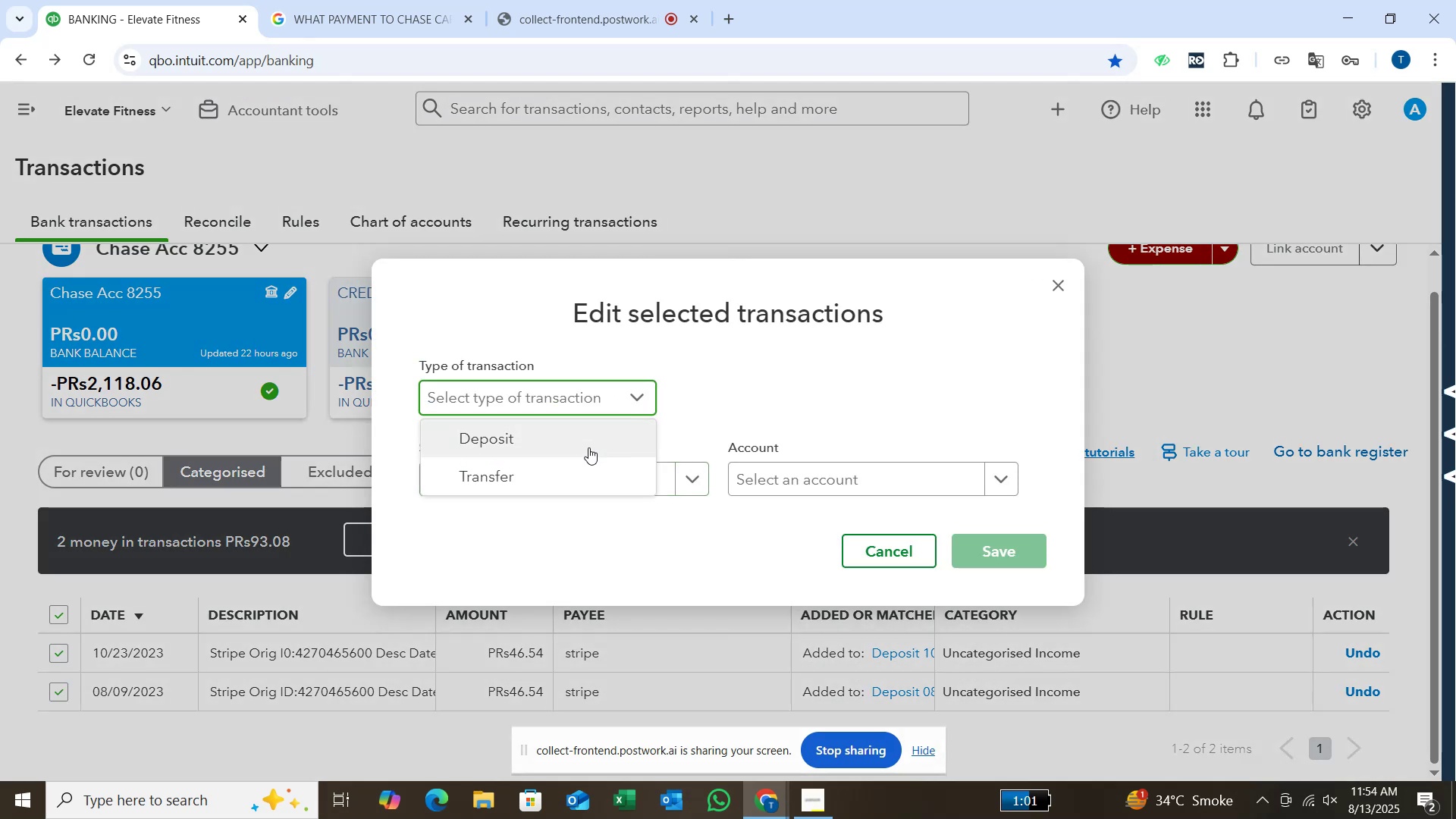 
left_click([588, 447])
 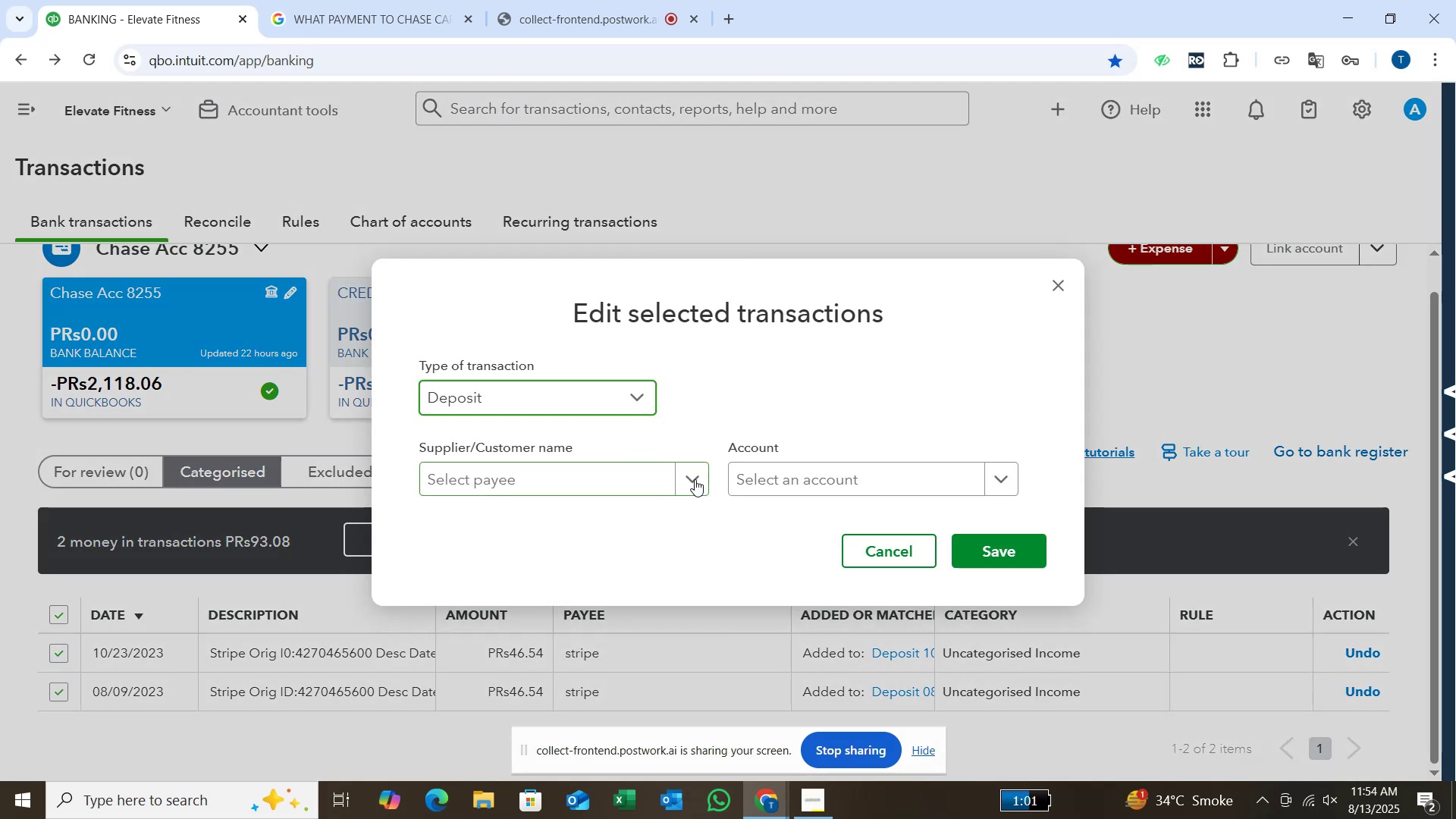 
left_click([695, 479])
 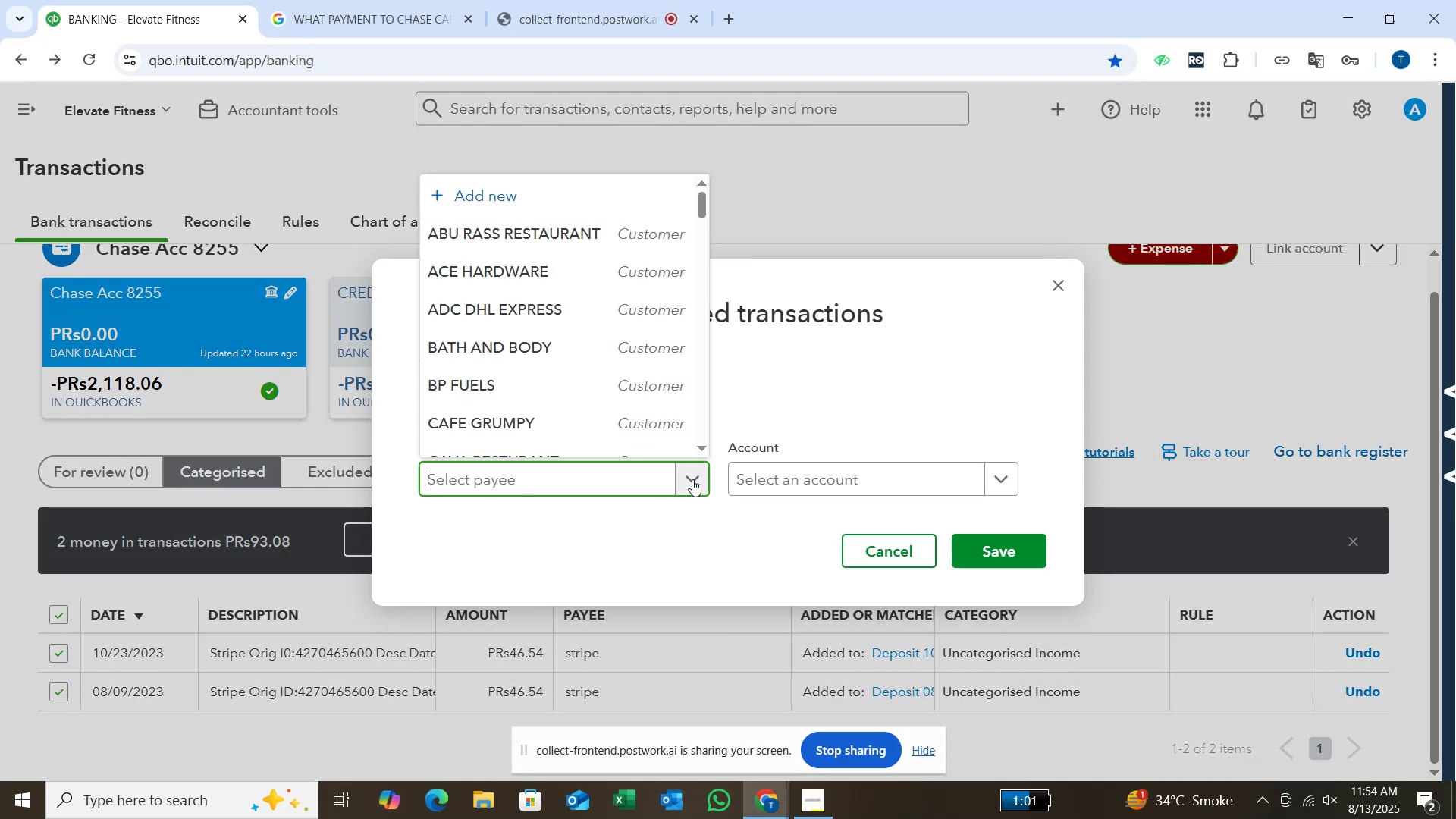 
type(STR)
 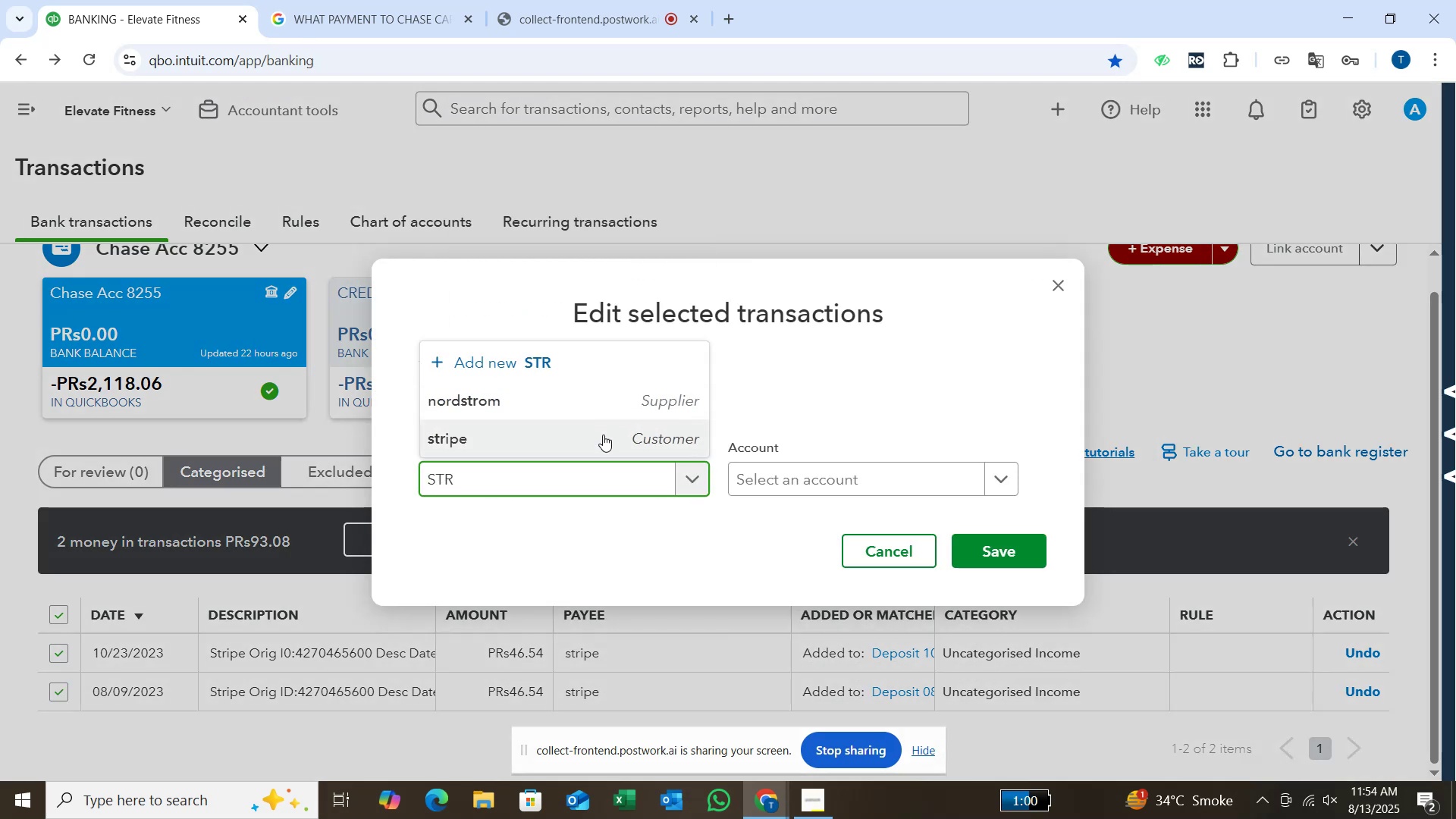 
left_click([603, 435])
 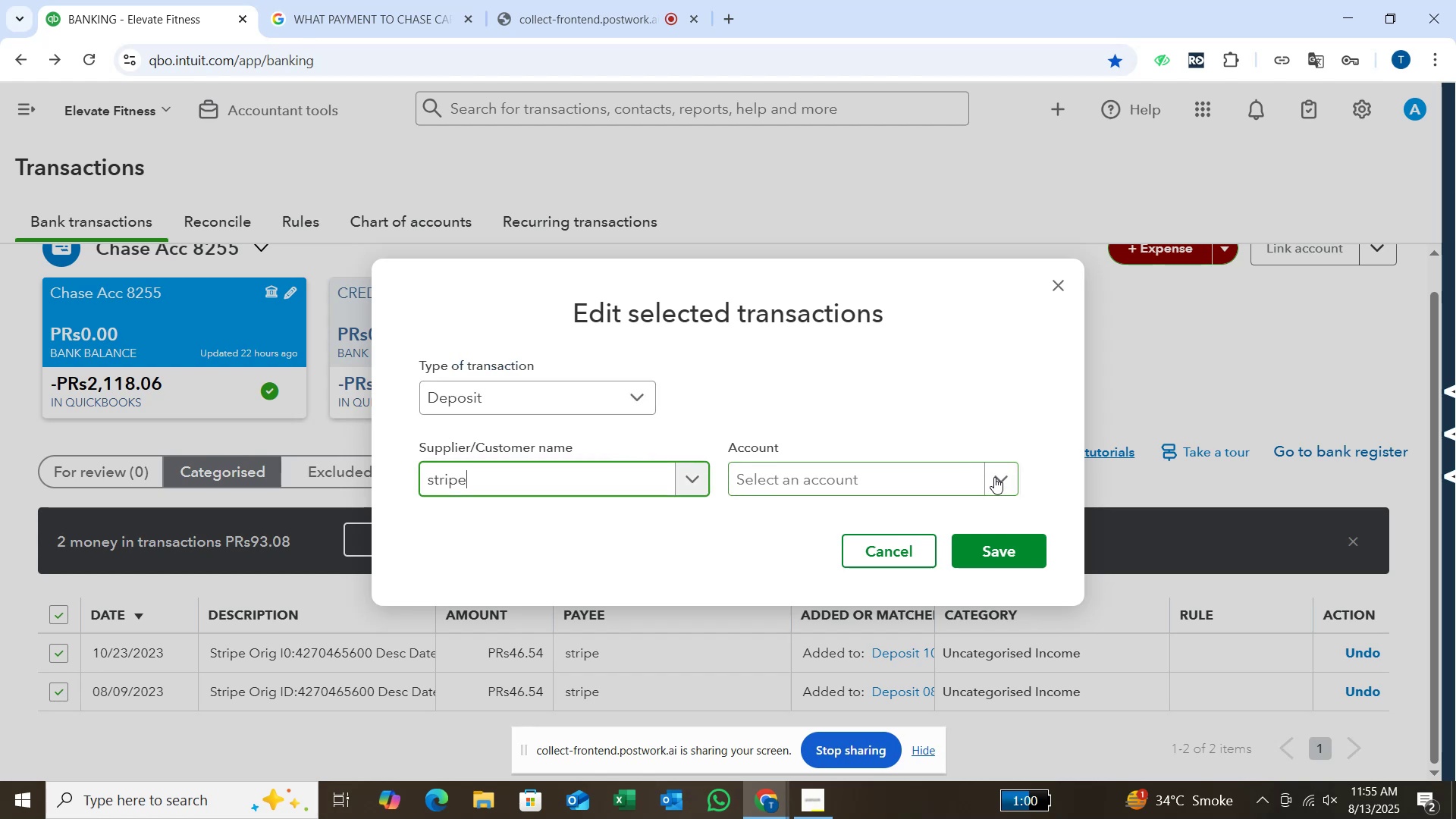 
left_click([998, 477])
 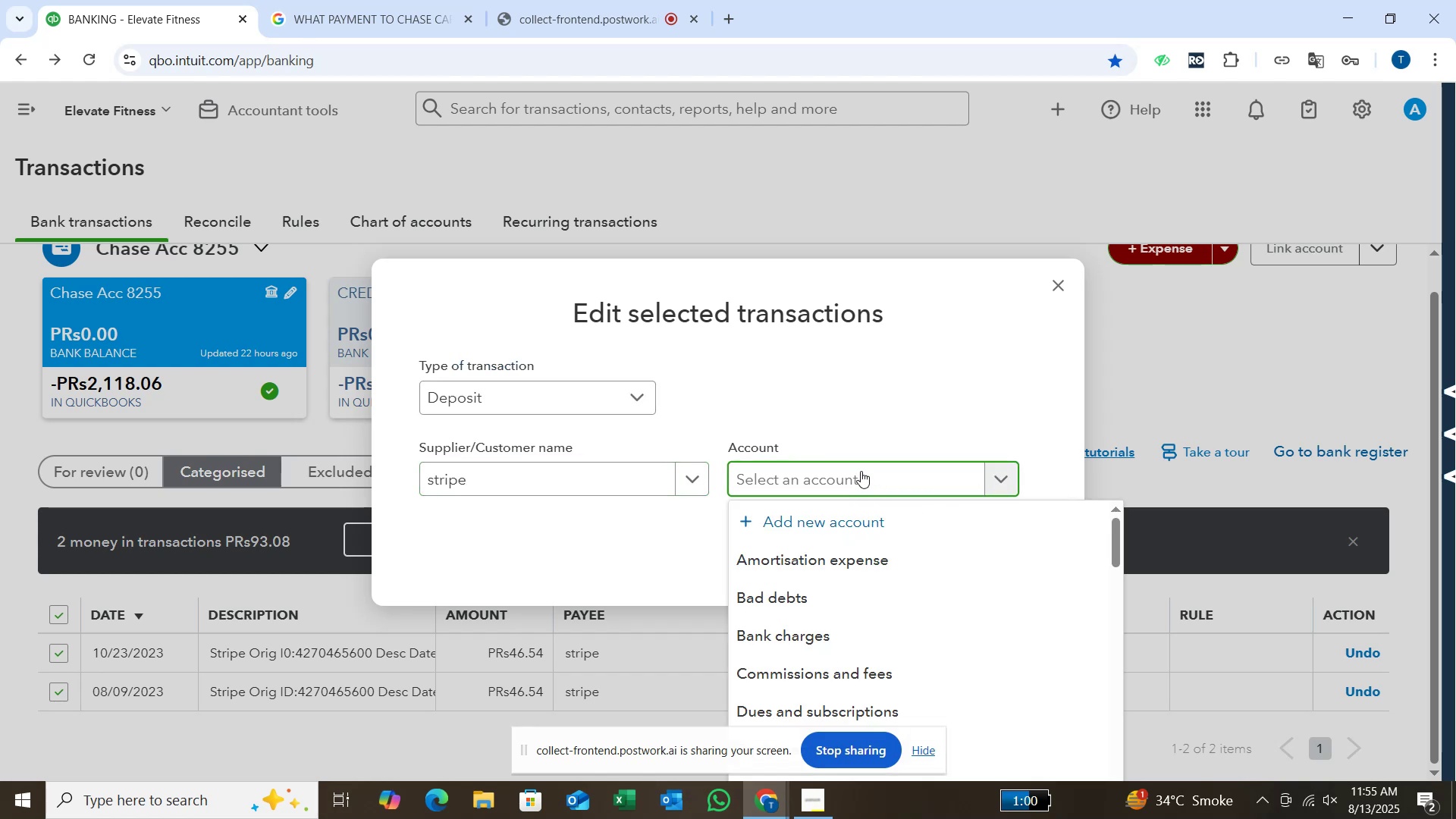 
type(STRIPE)
 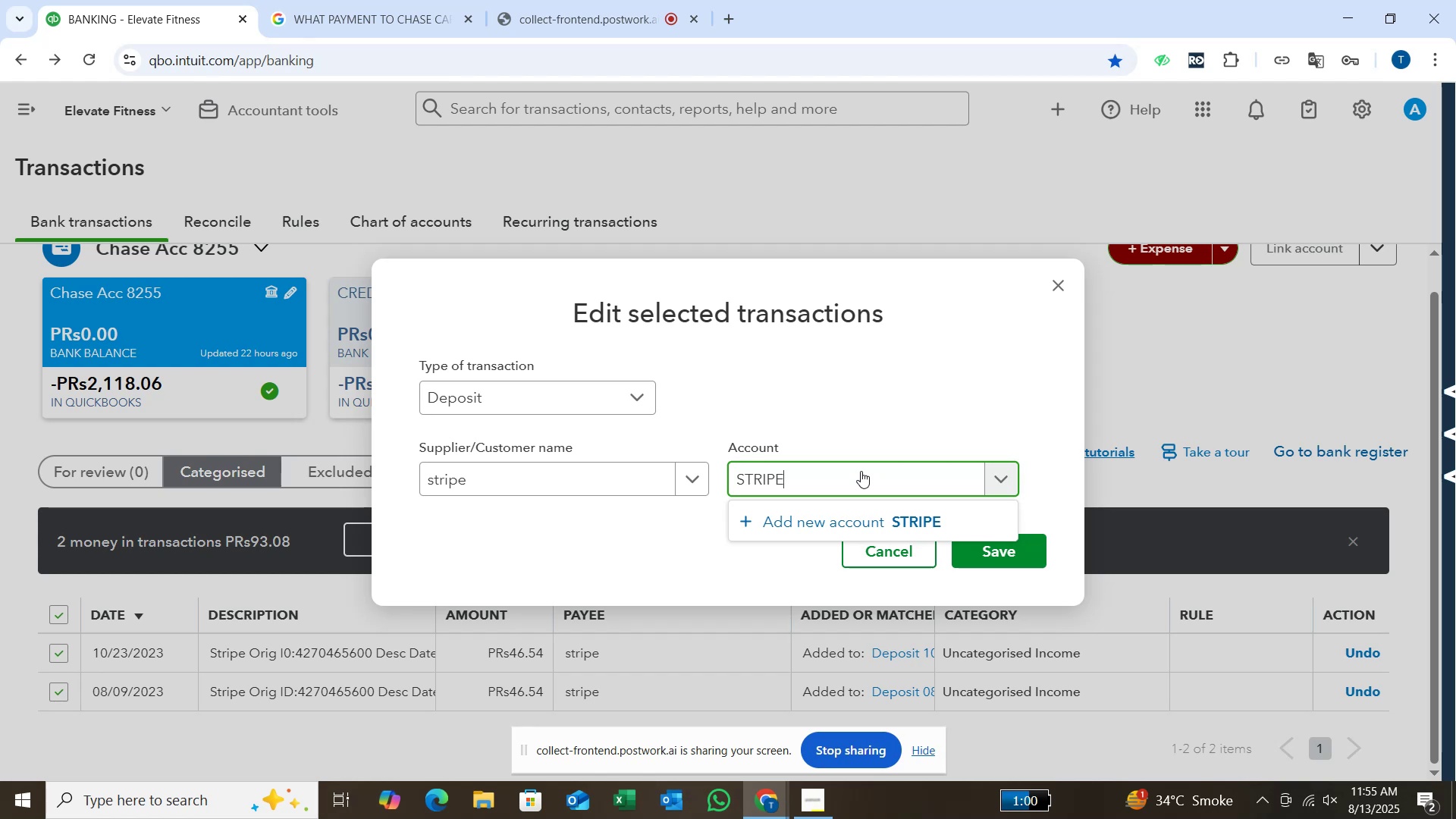 
wait(7.26)
 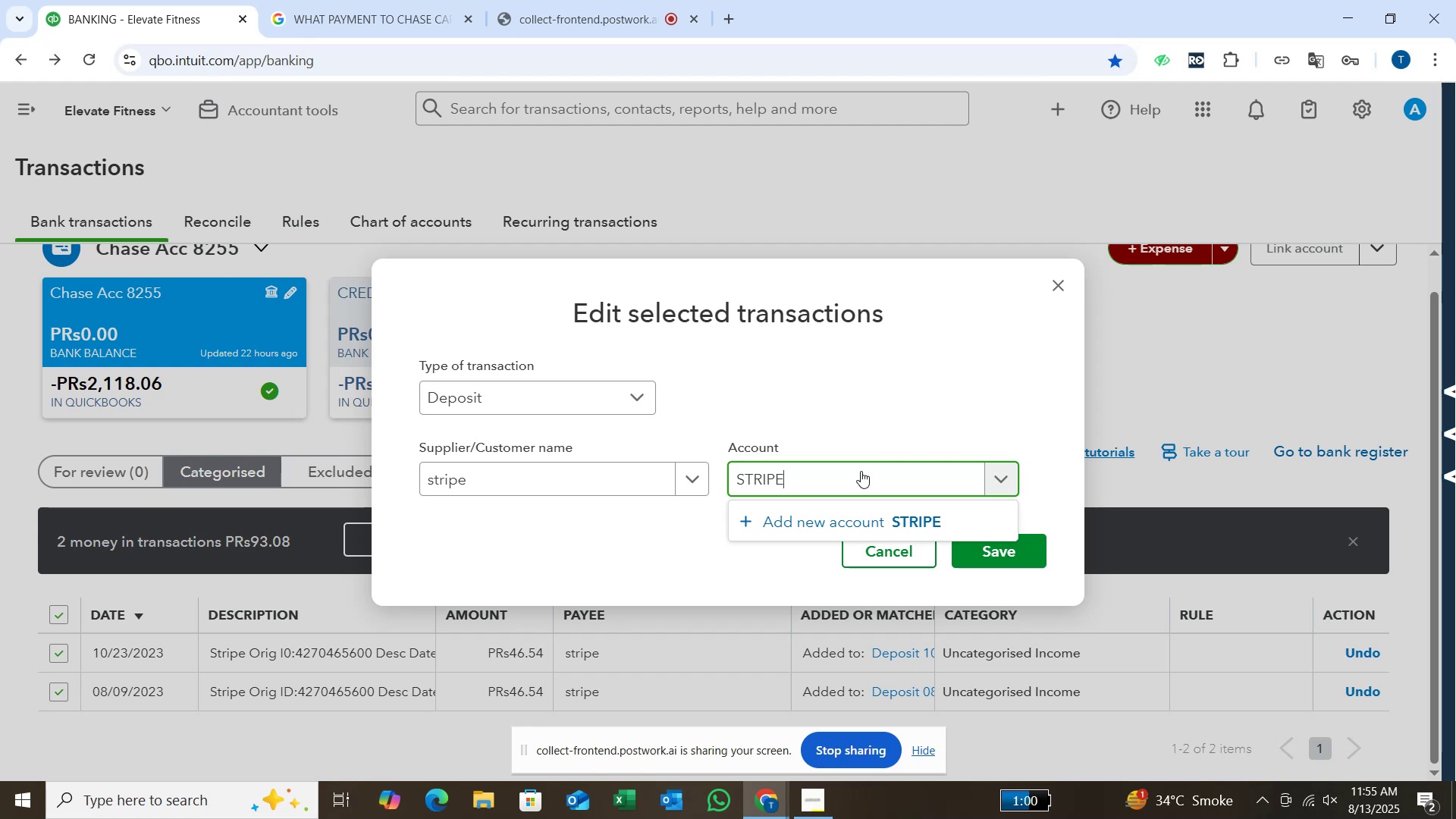 
left_click([1059, 281])
 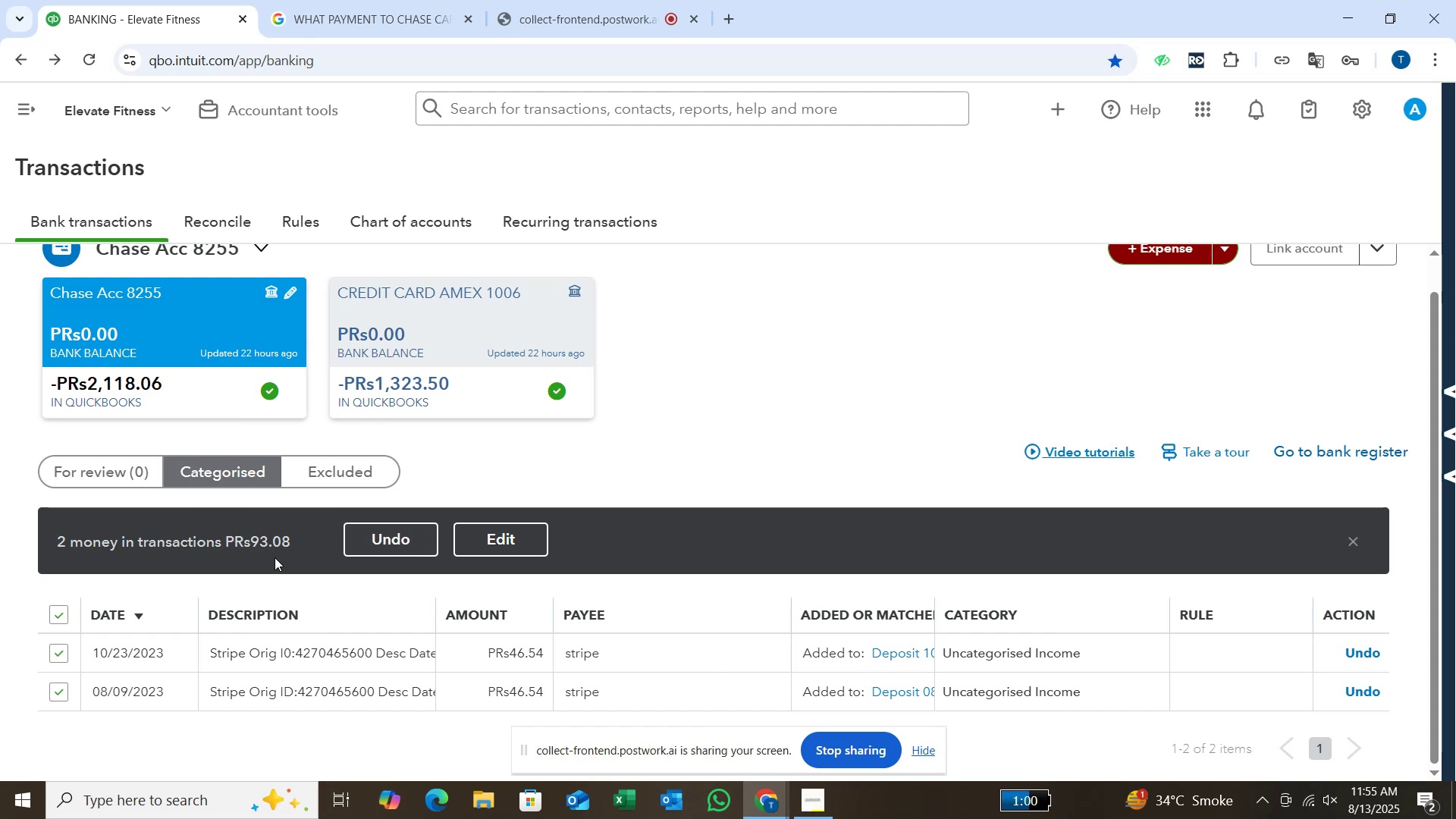 
wait(5.26)
 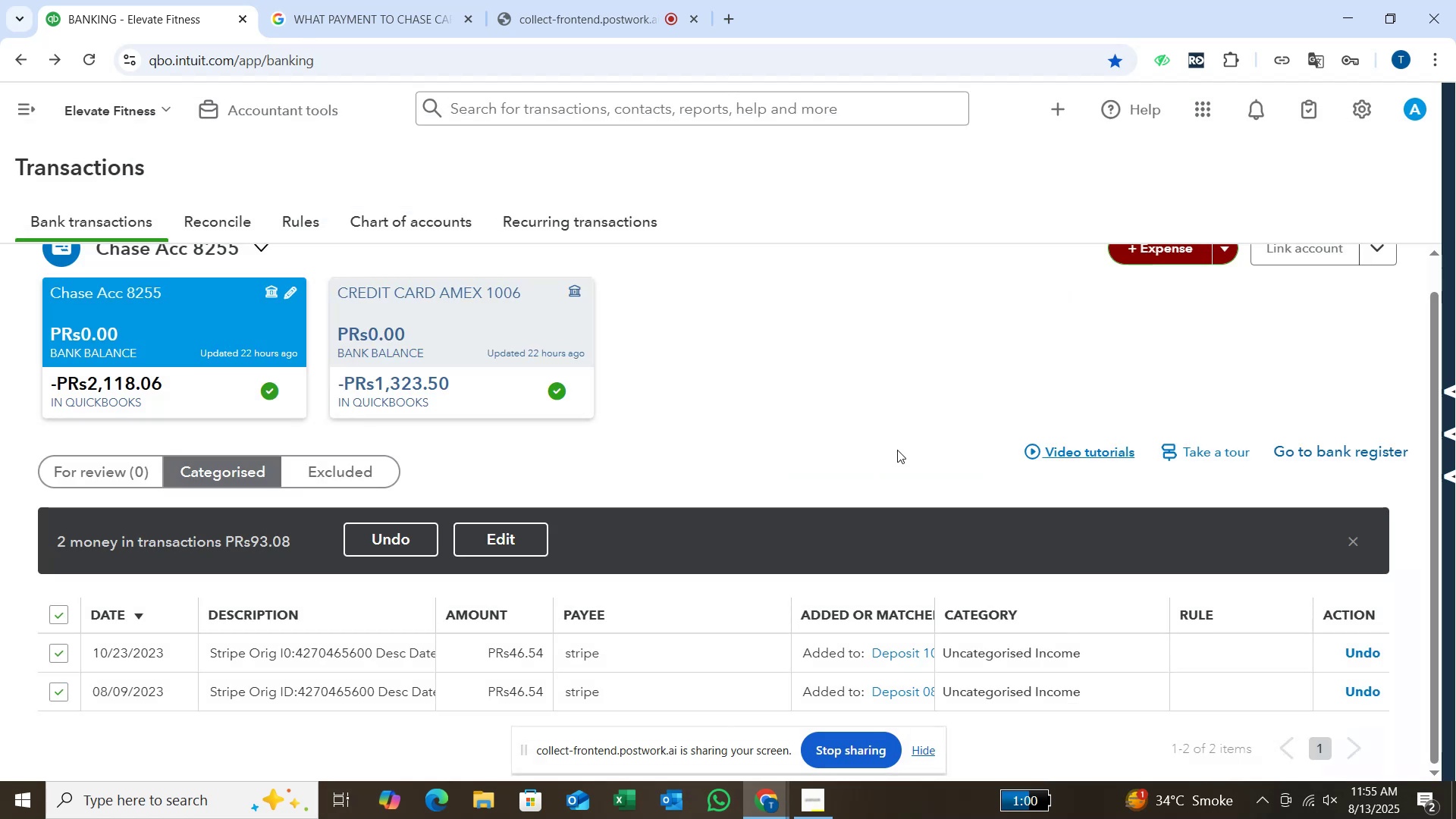 
left_click([58, 613])
 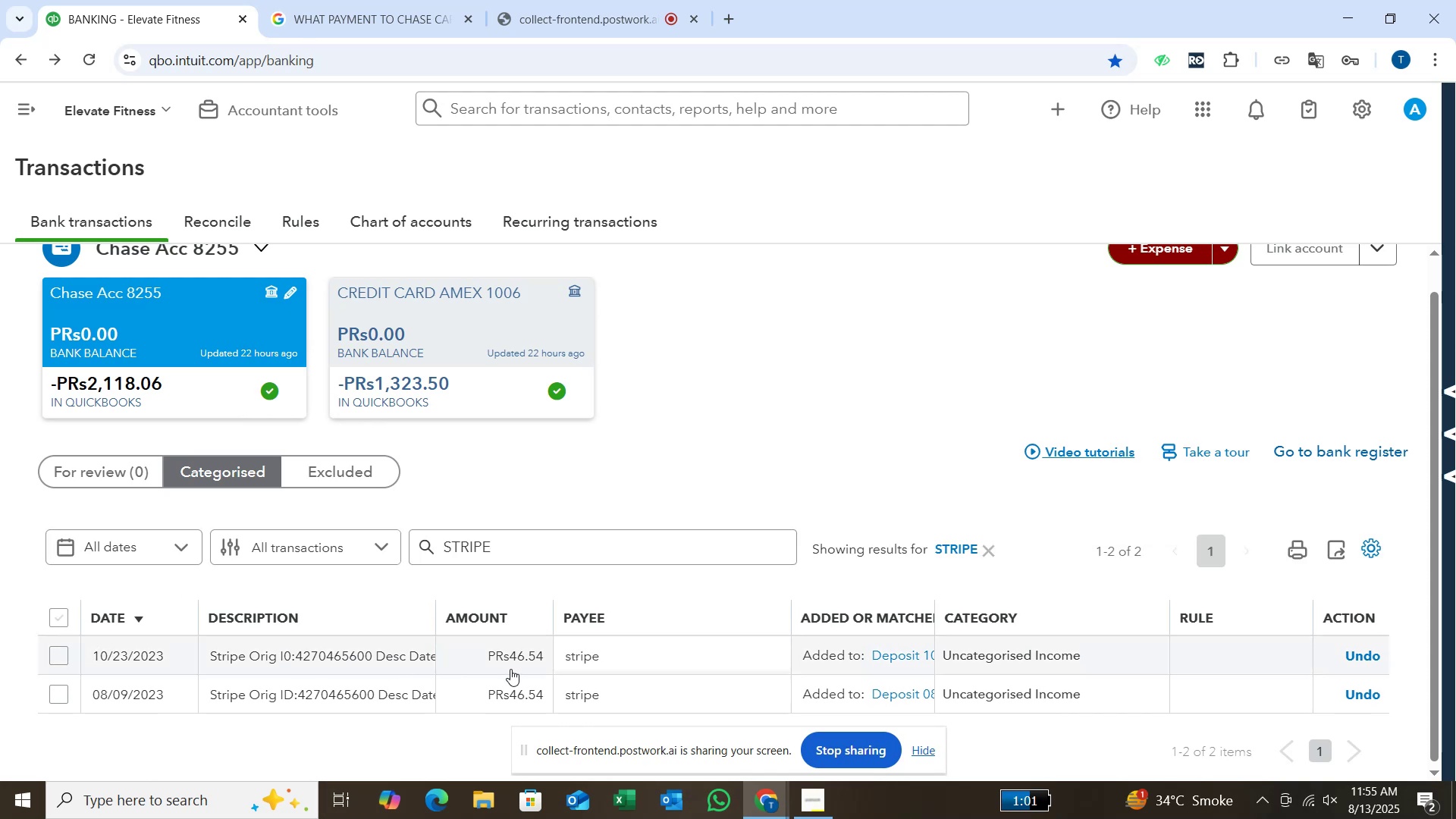 
scroll: coordinate [510, 669], scroll_direction: down, amount: 4.0
 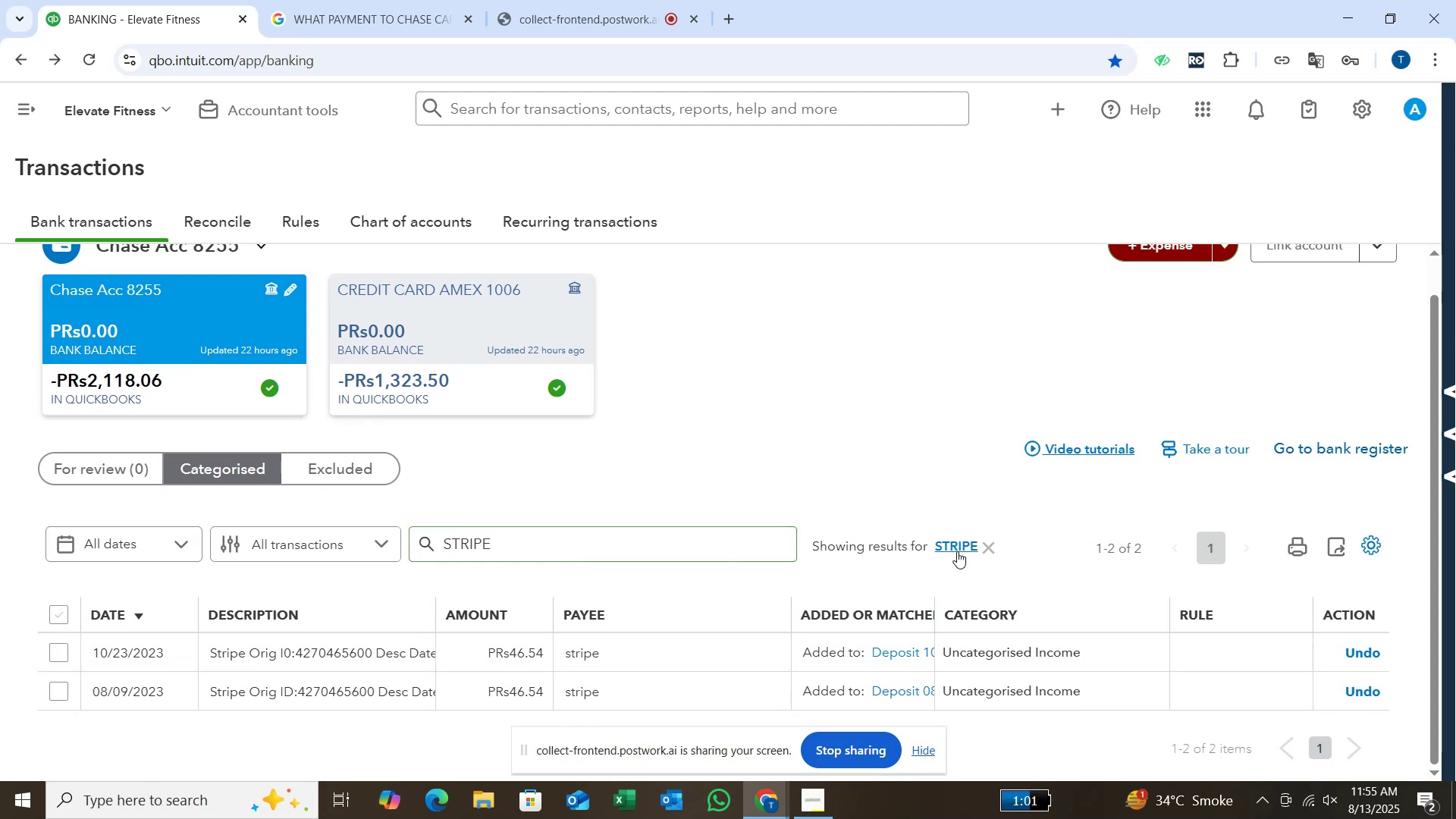 
left_click([996, 549])
 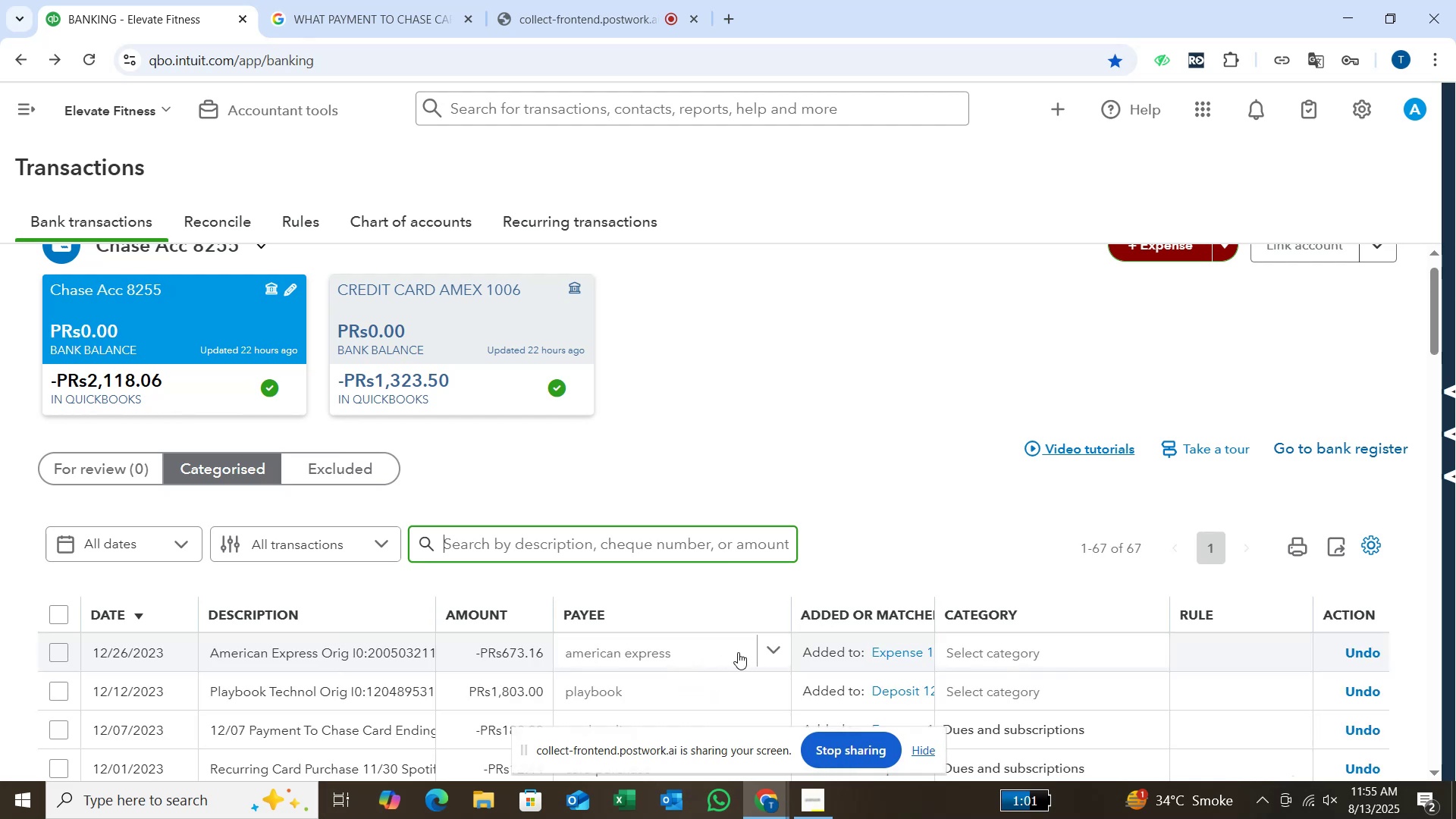 
scroll: coordinate [740, 646], scroll_direction: down, amount: 2.0
 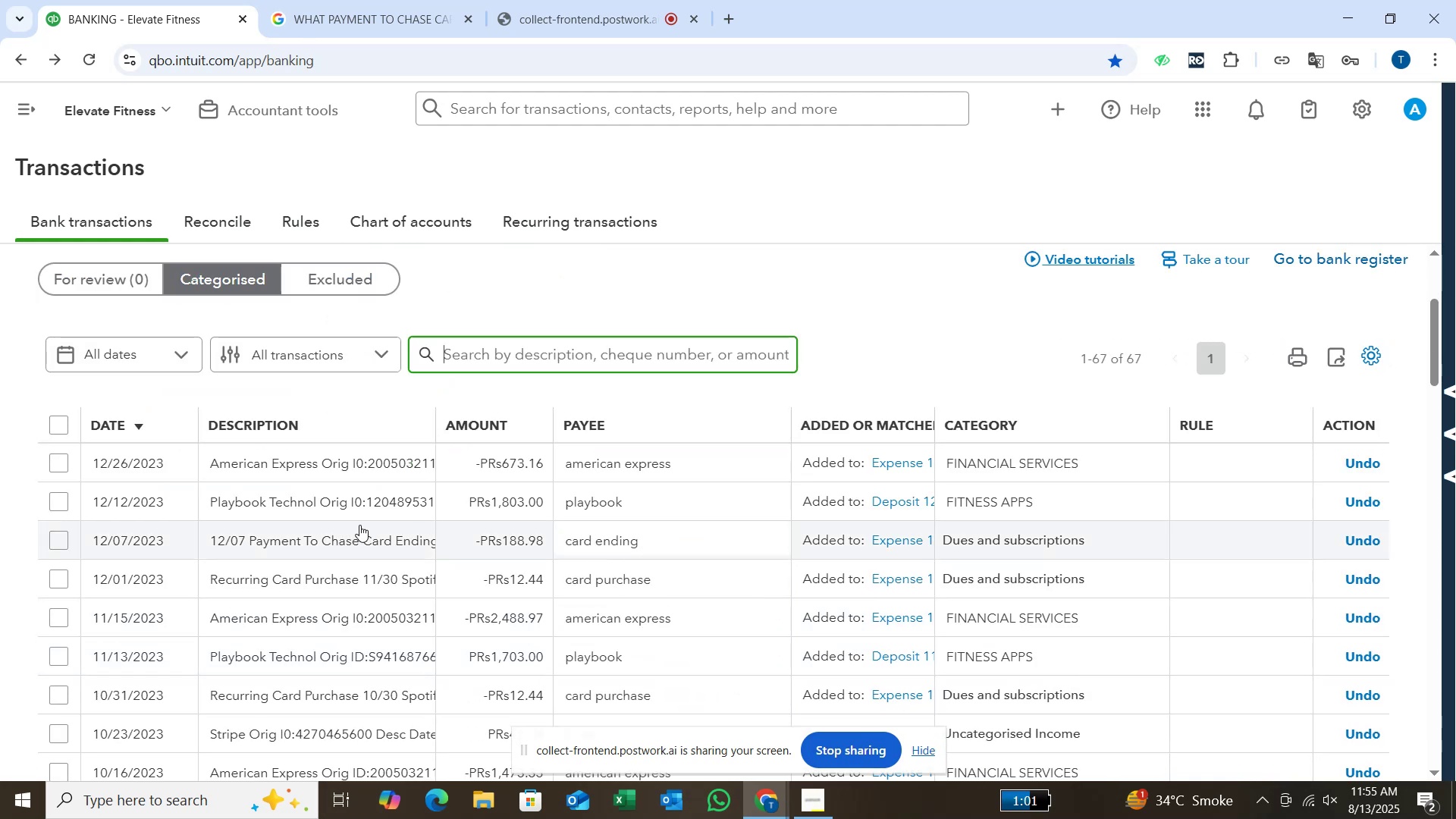 
wait(5.13)
 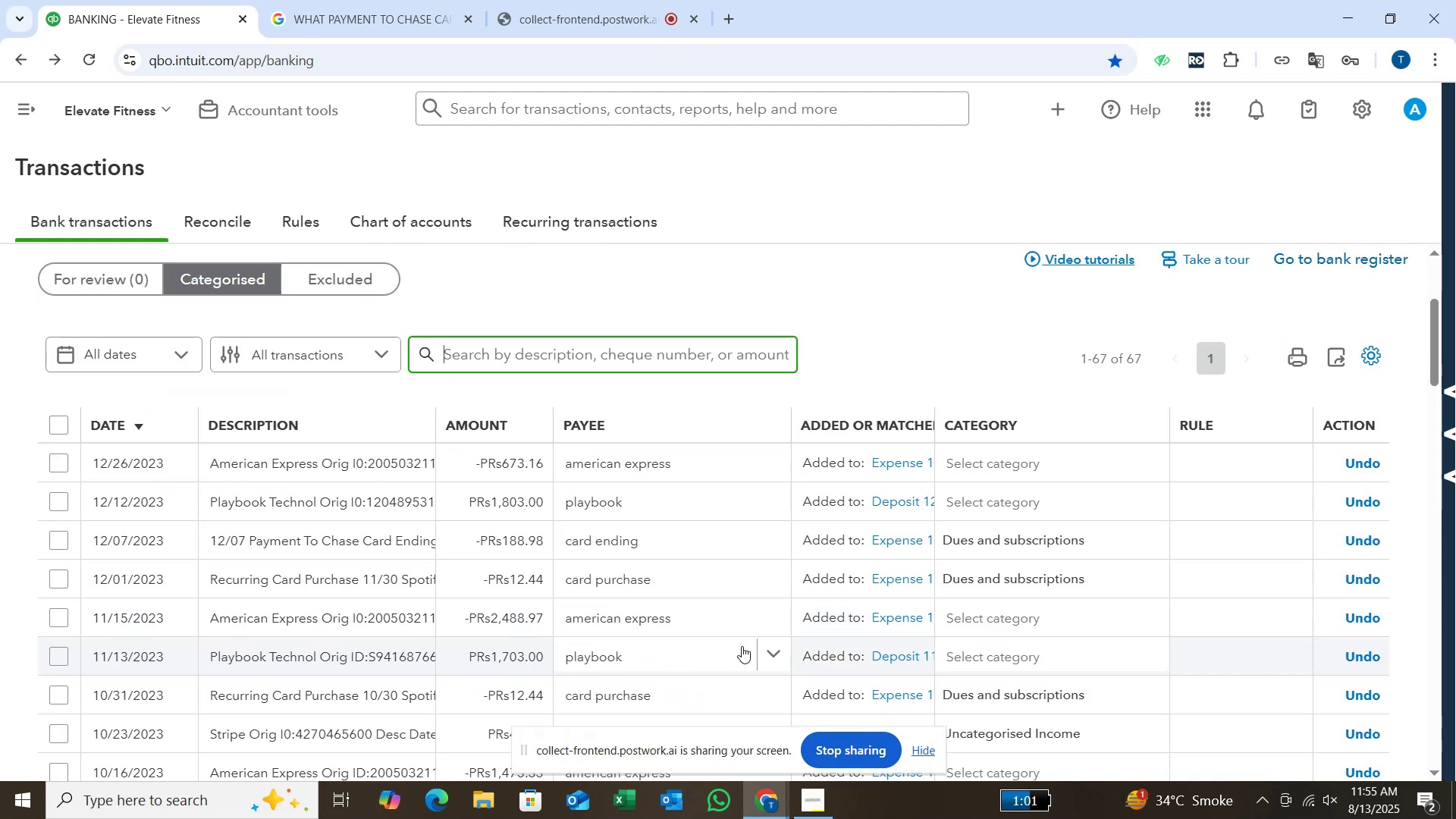 
scroll: coordinate [359, 525], scroll_direction: down, amount: 1.0
 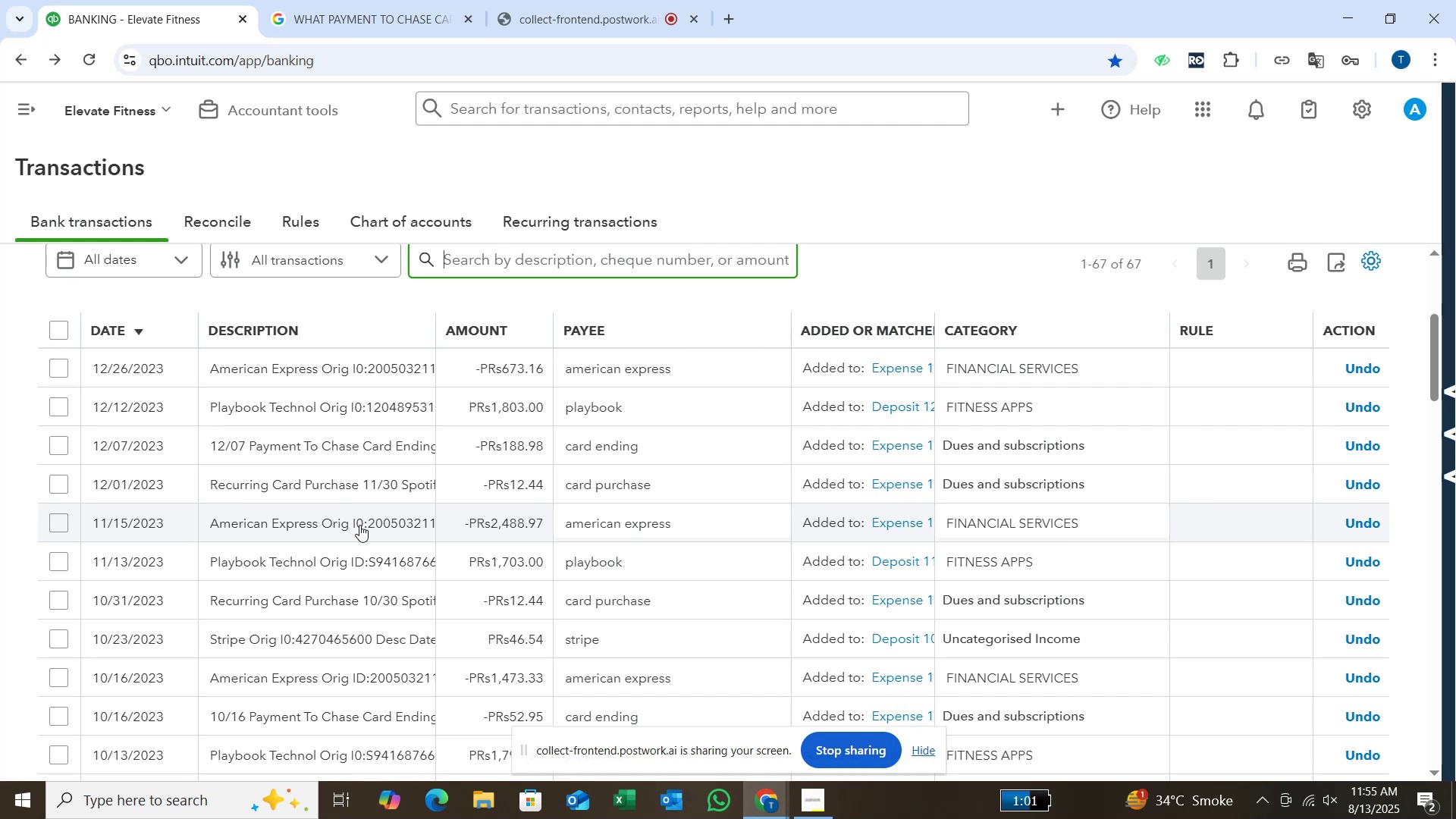 
wait(6.43)
 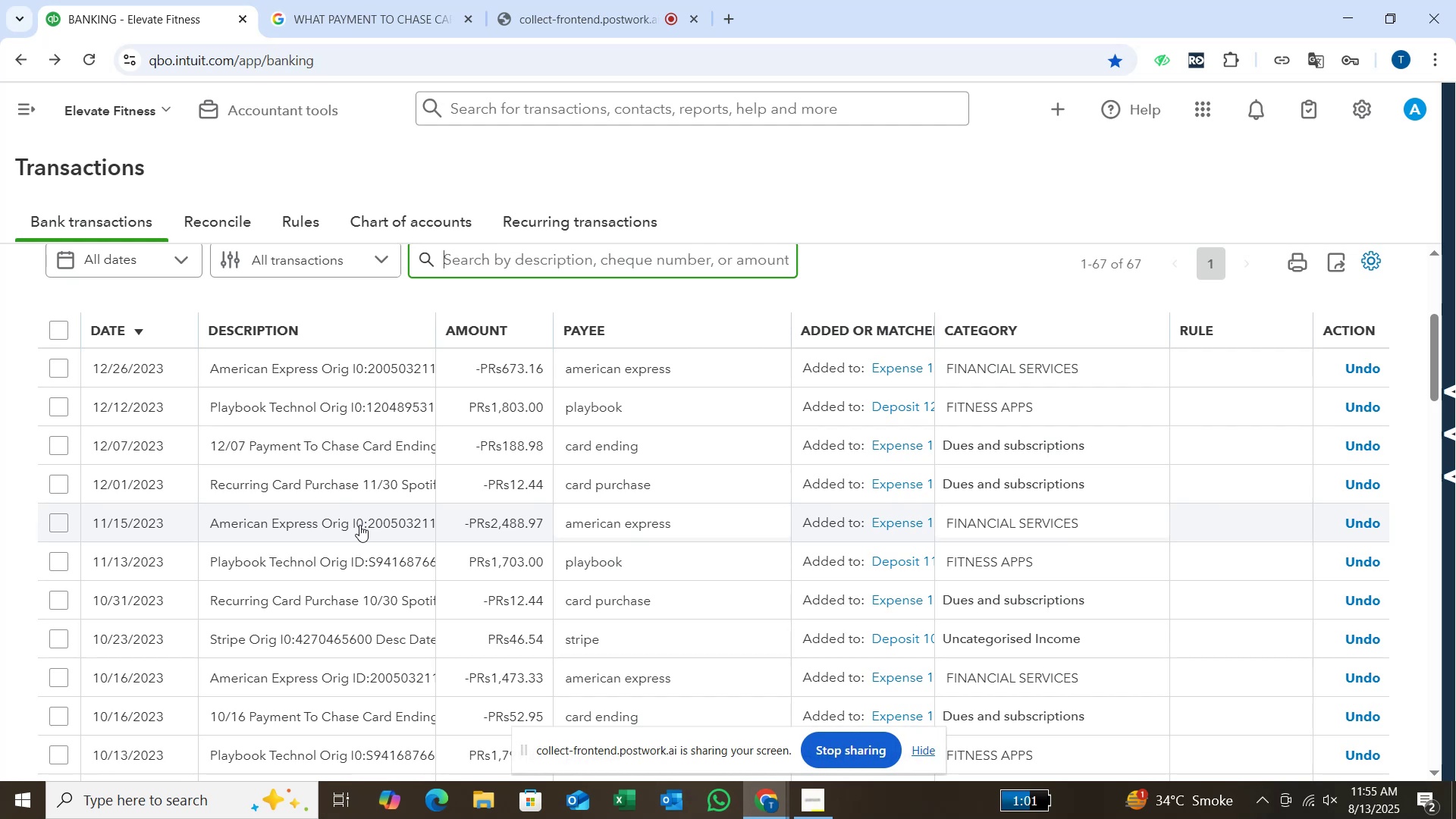 
scroll: coordinate [359, 525], scroll_direction: down, amount: 2.0
 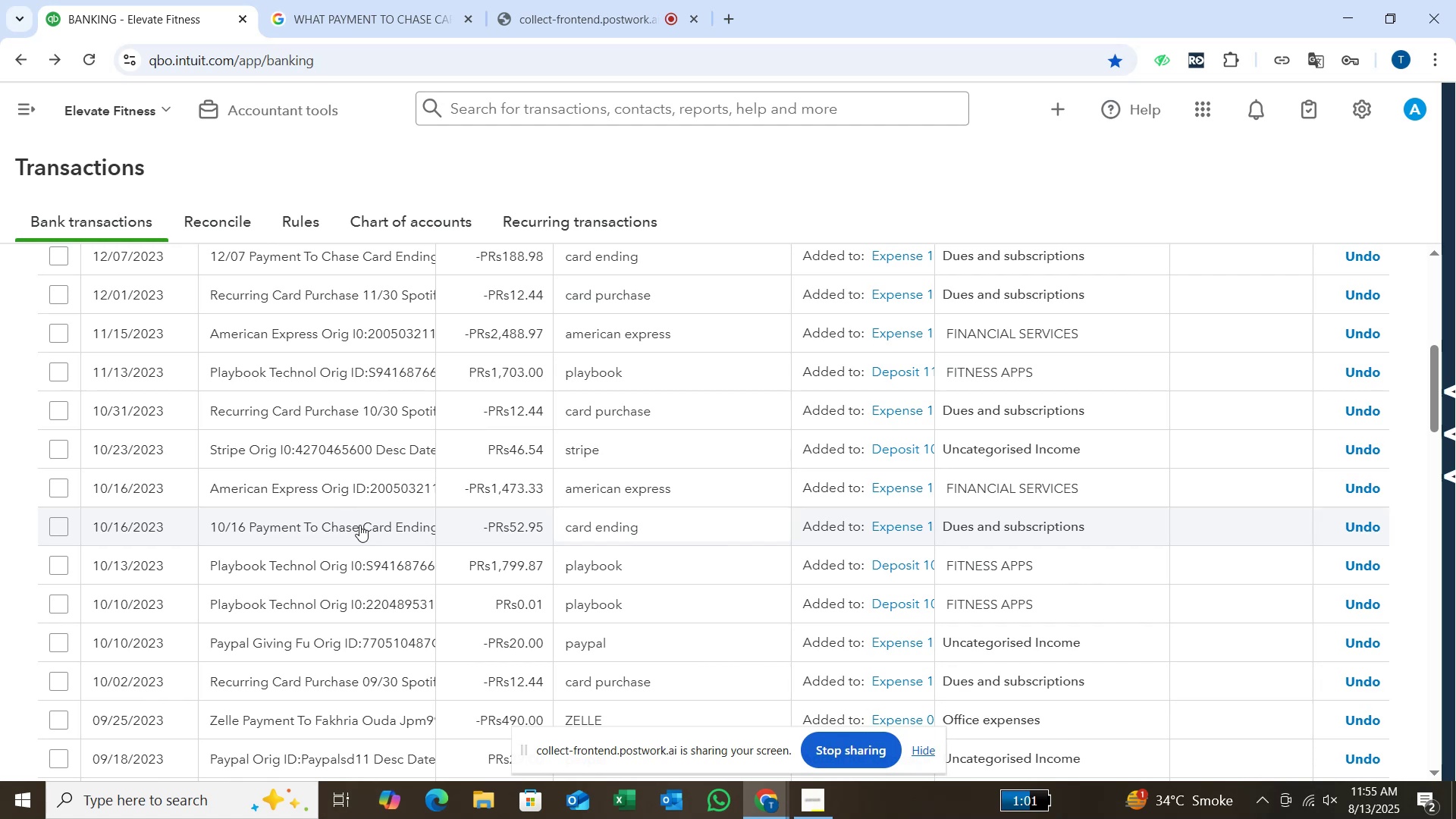 
wait(10.09)
 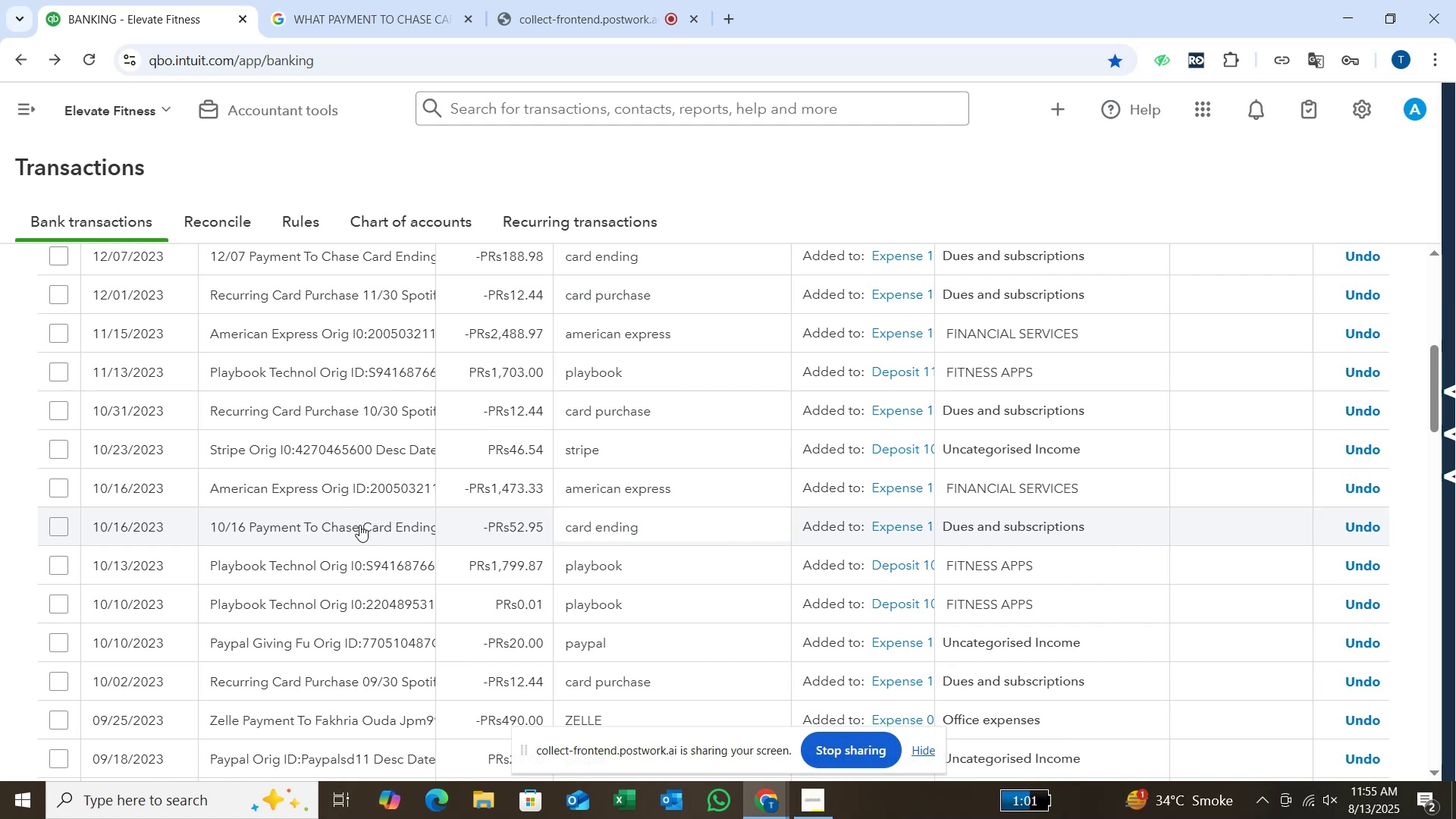 
scroll: coordinate [359, 525], scroll_direction: down, amount: 1.0
 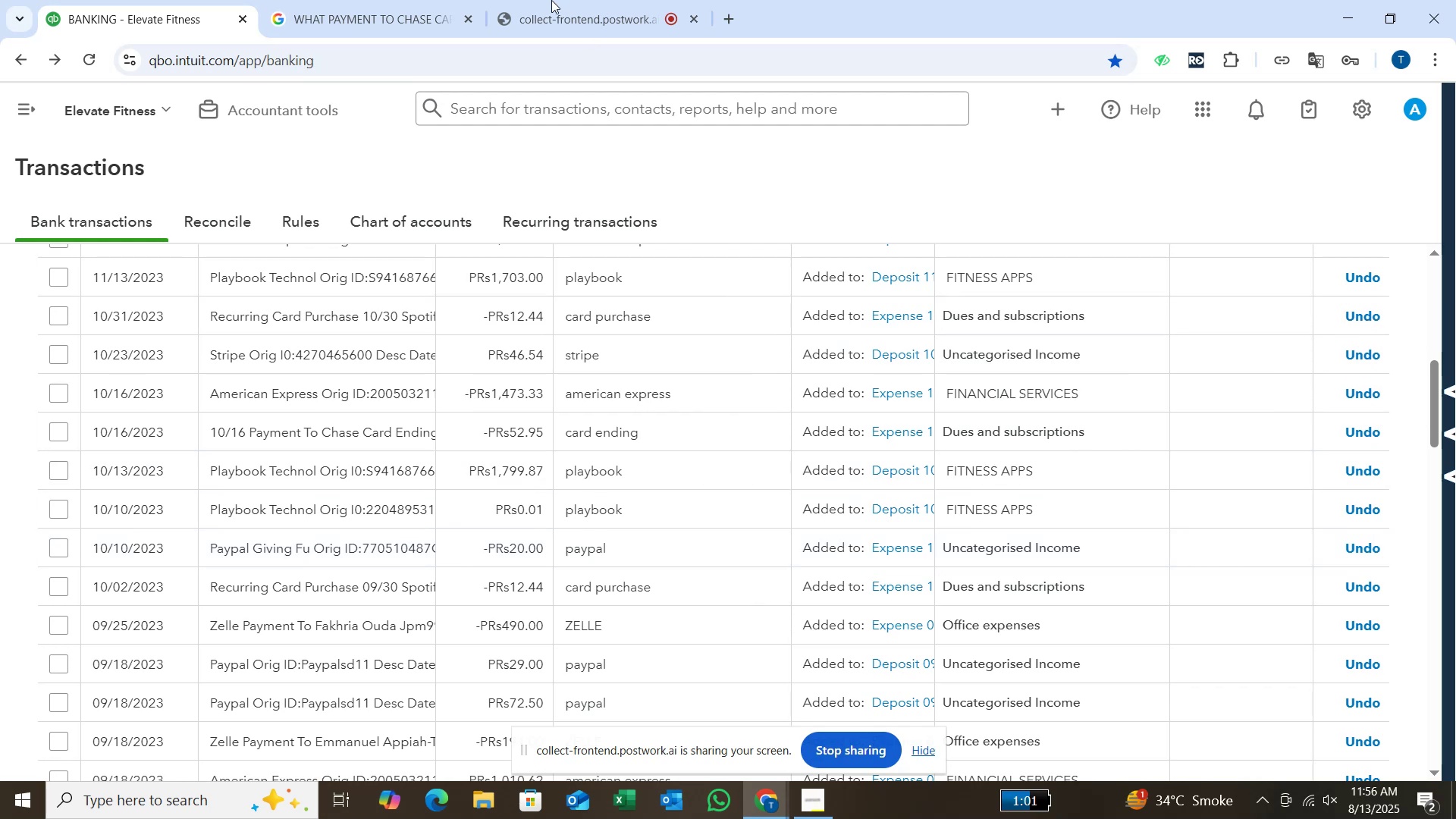 
wait(5.48)
 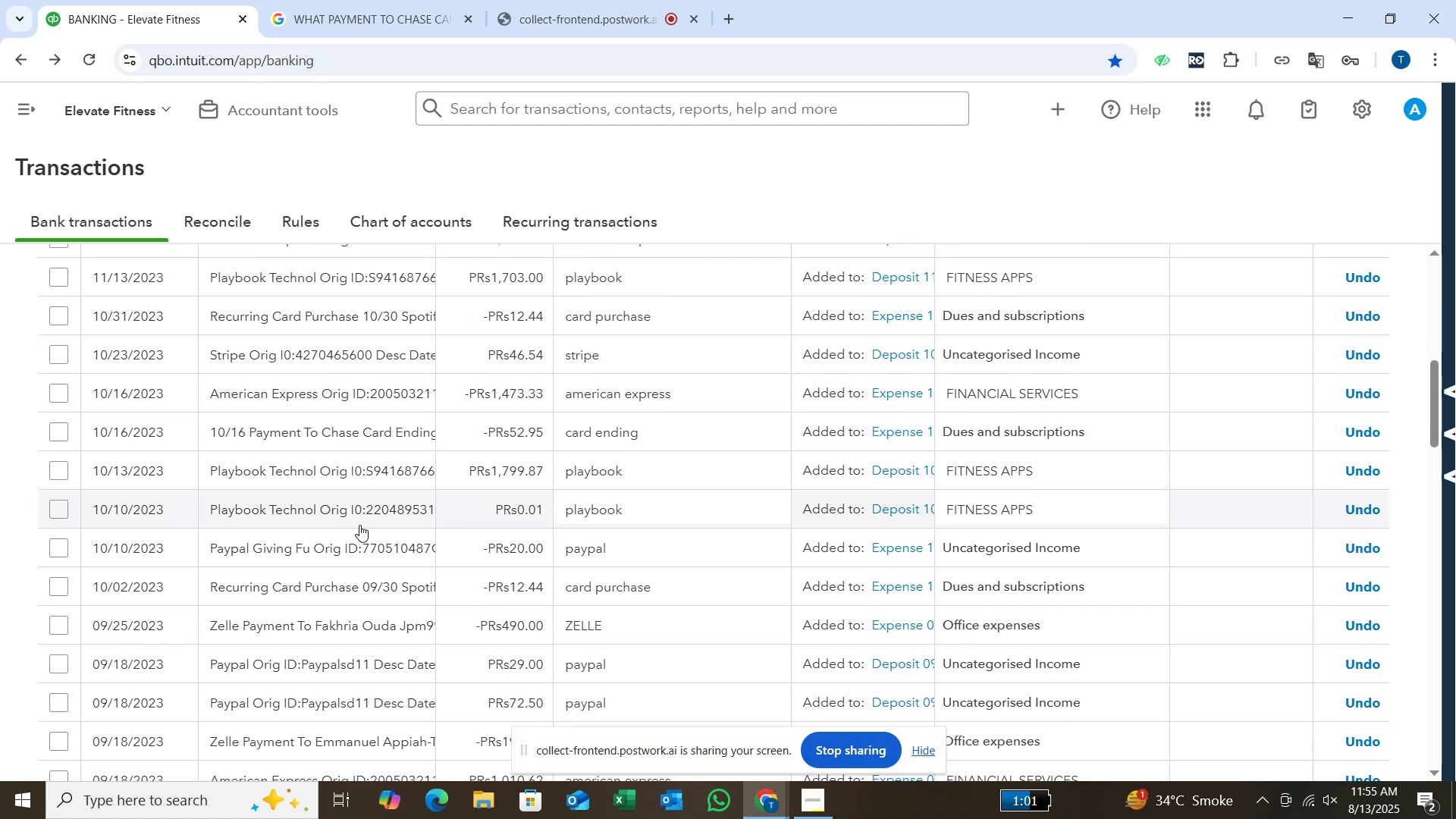 
left_click([417, 21])
 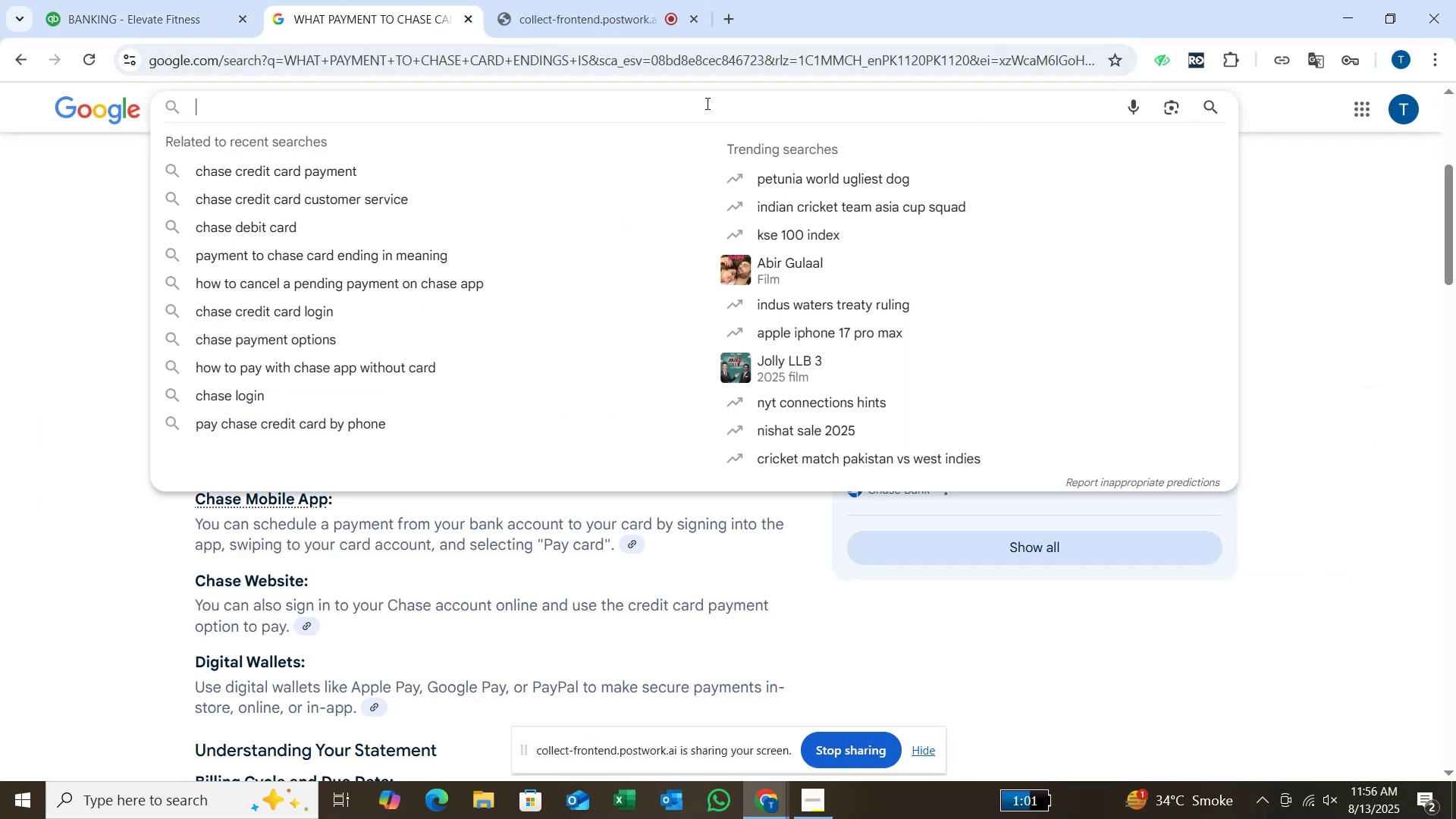 
type(PAYPAL GIVING FU)
 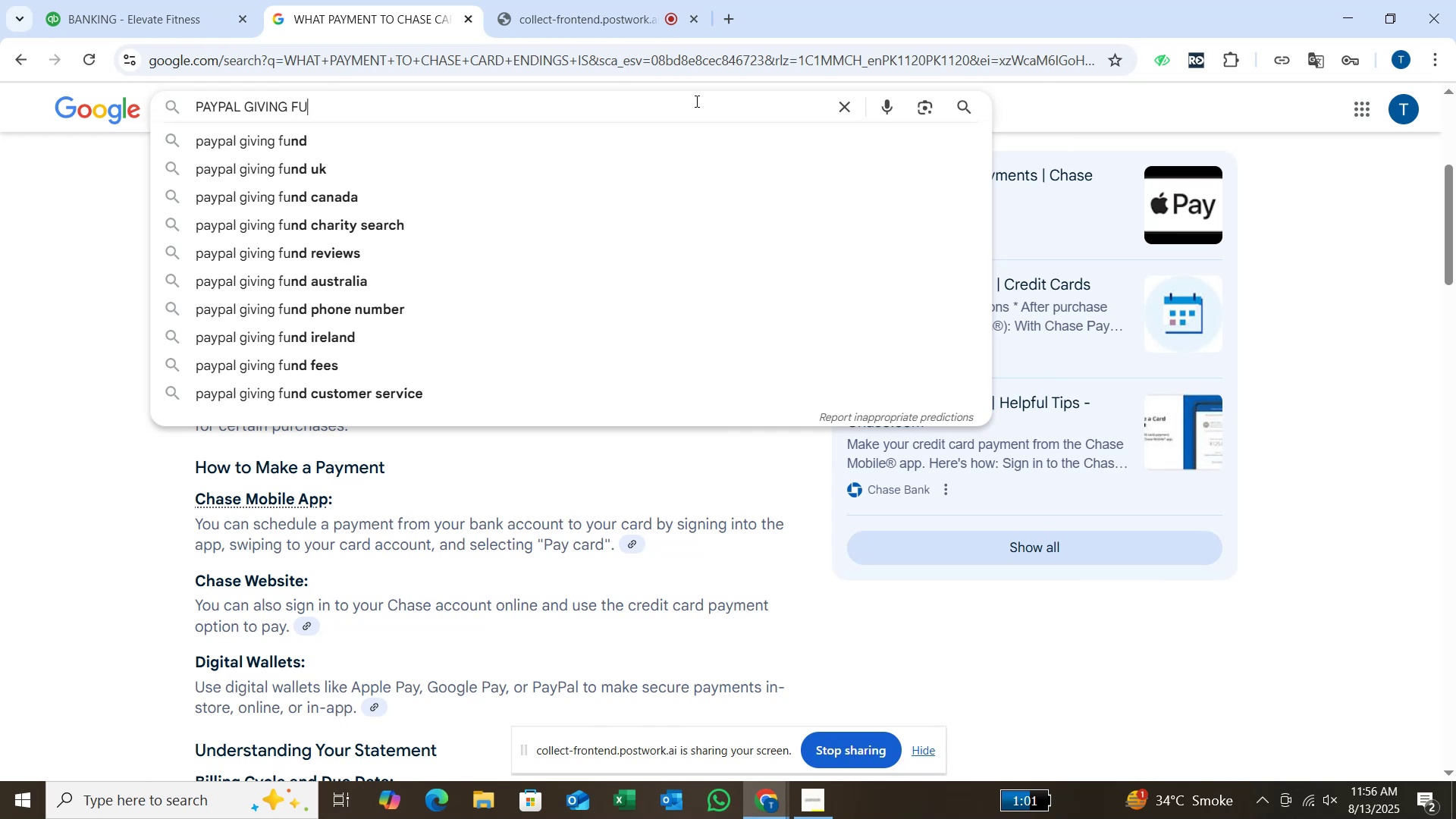 
key(Enter)
 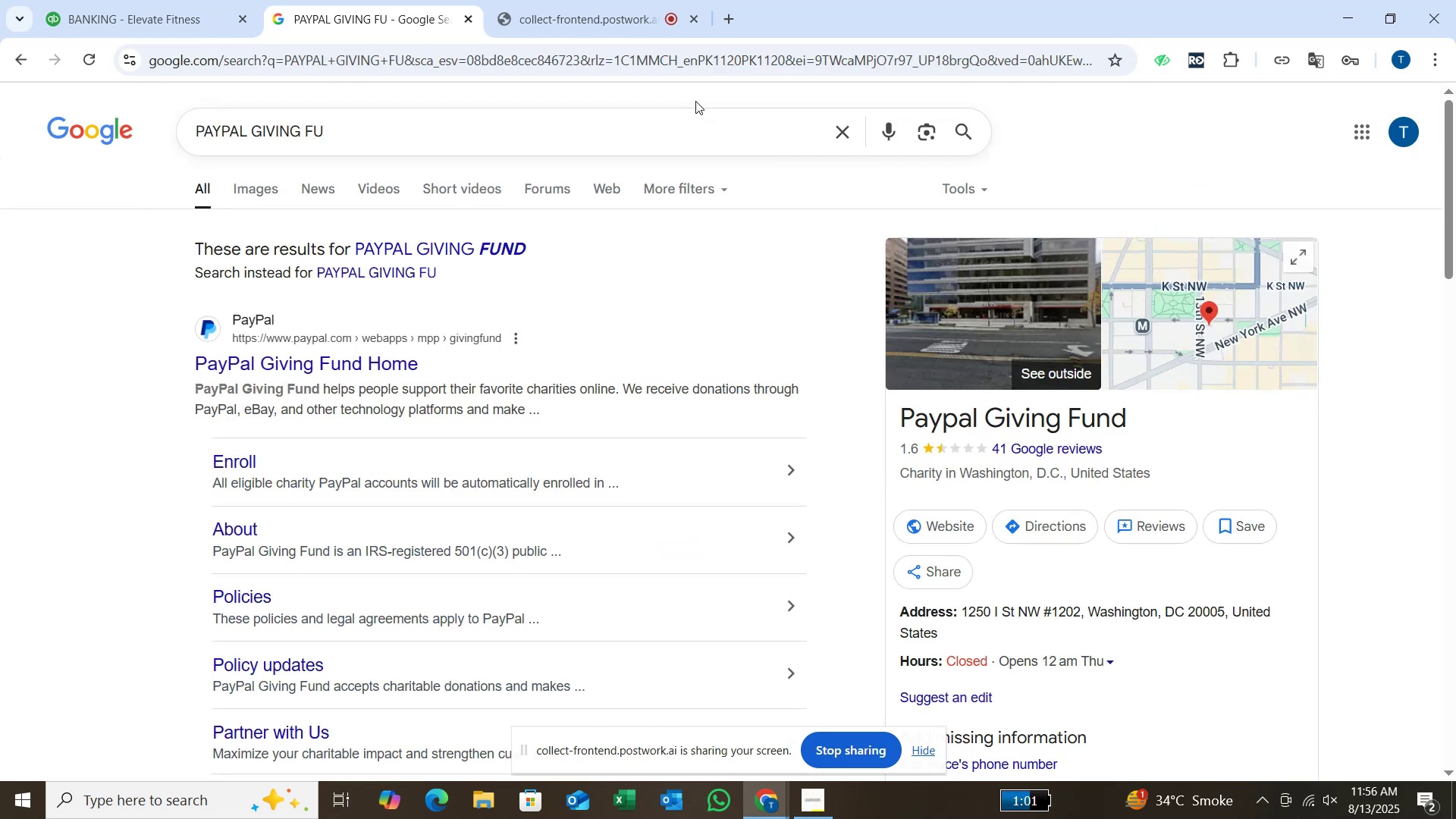 
wait(11.14)
 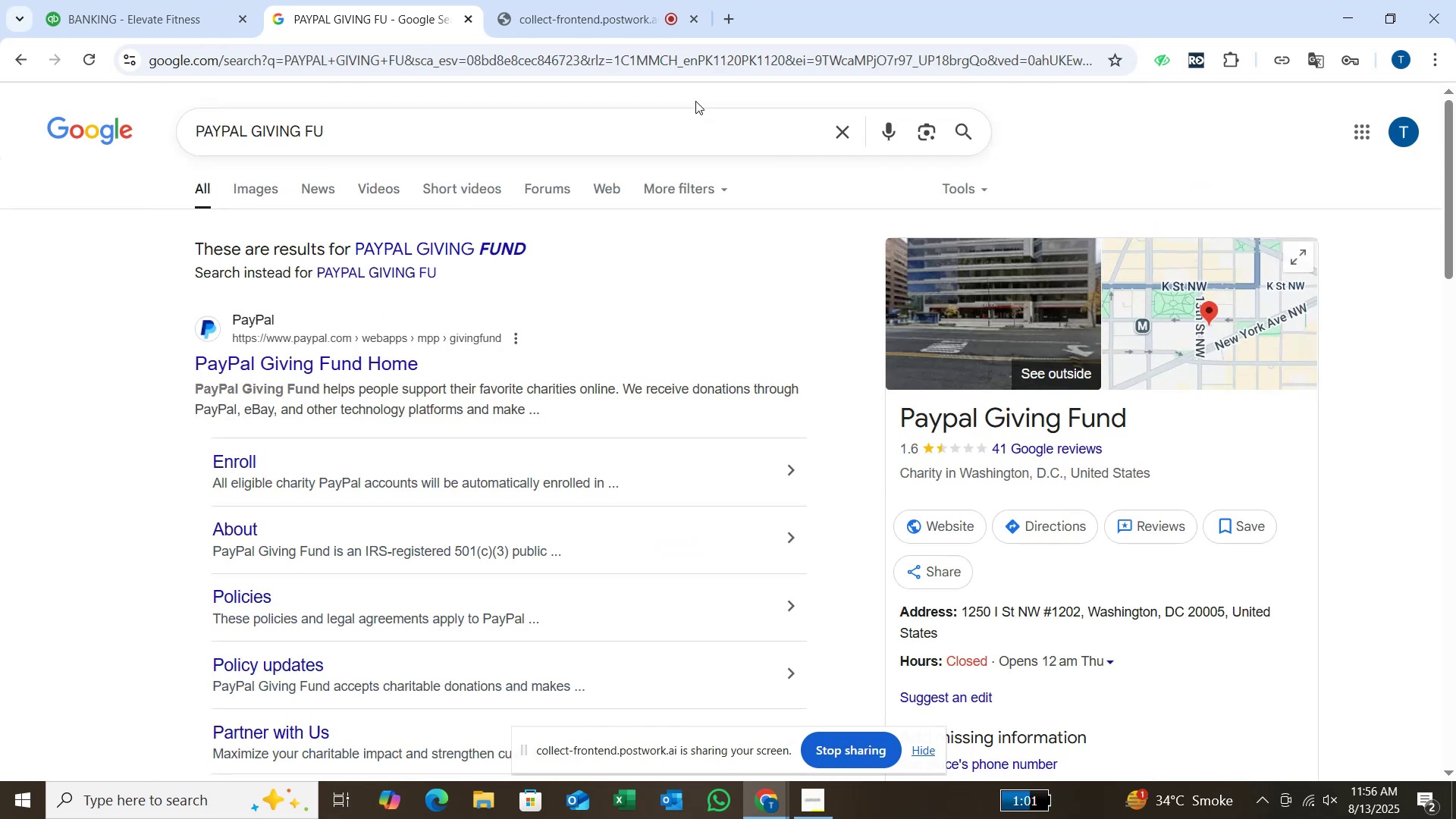 
left_click([498, 242])
 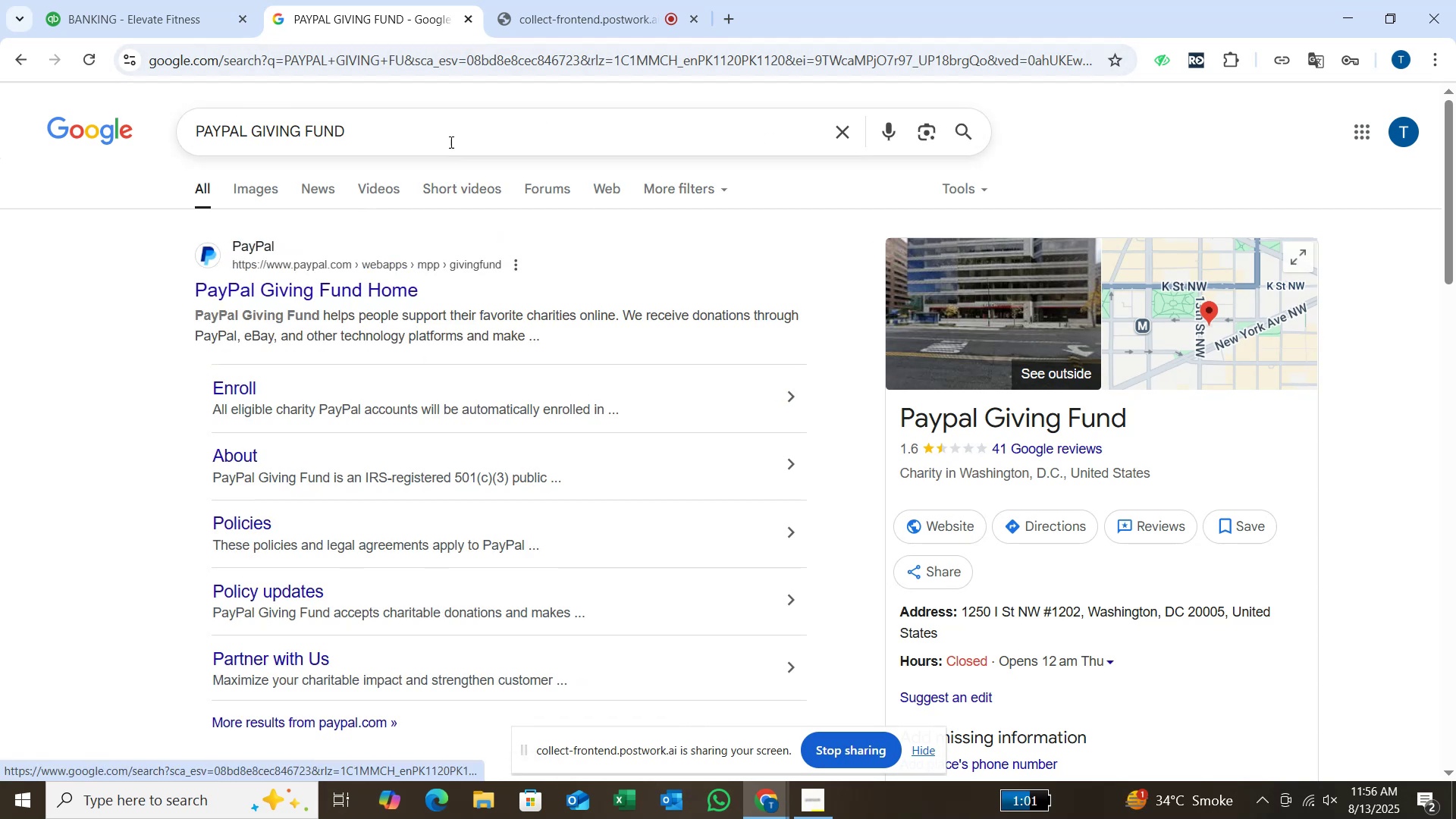 
left_click([437, 127])
 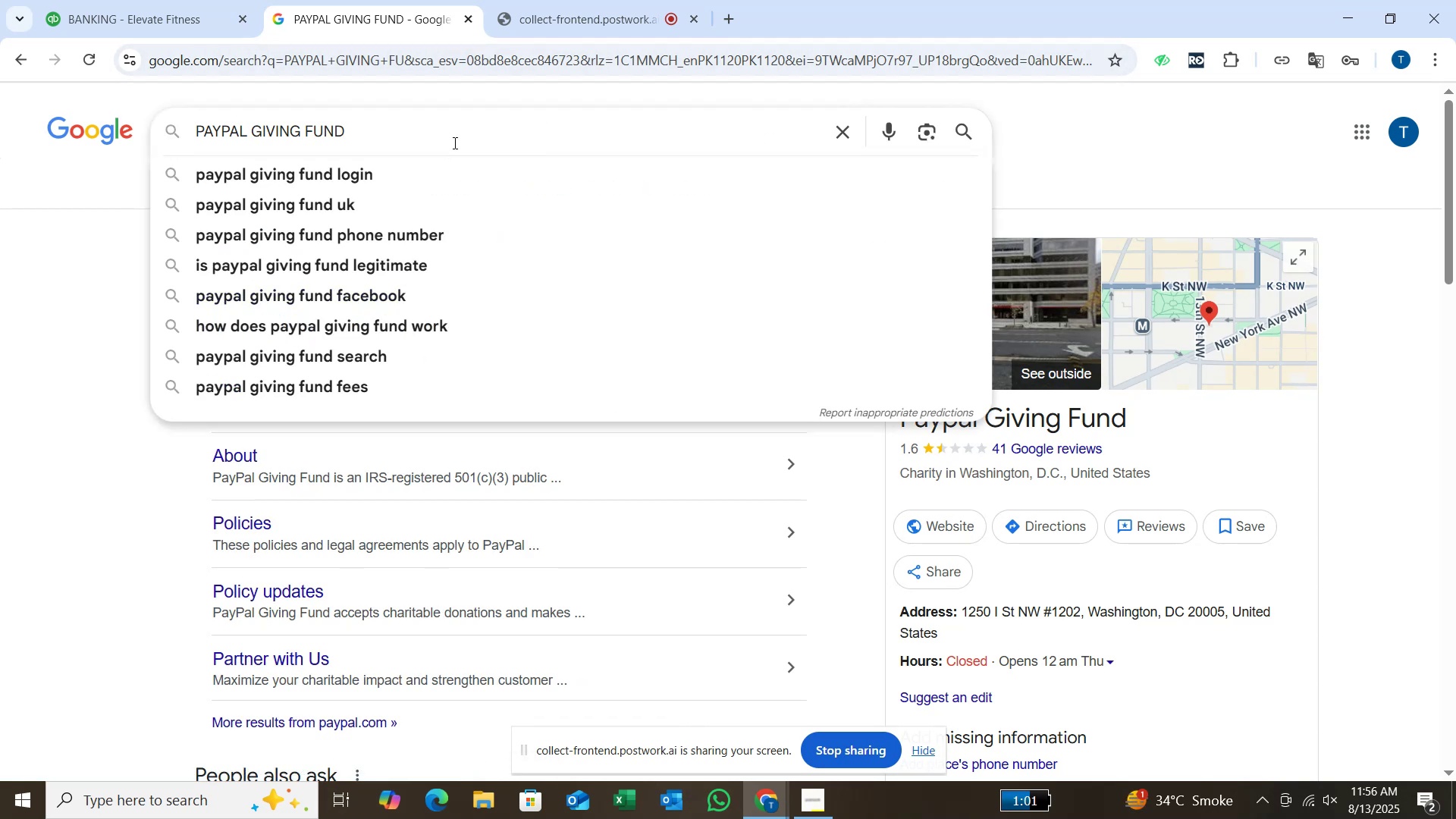 
type( IS)
 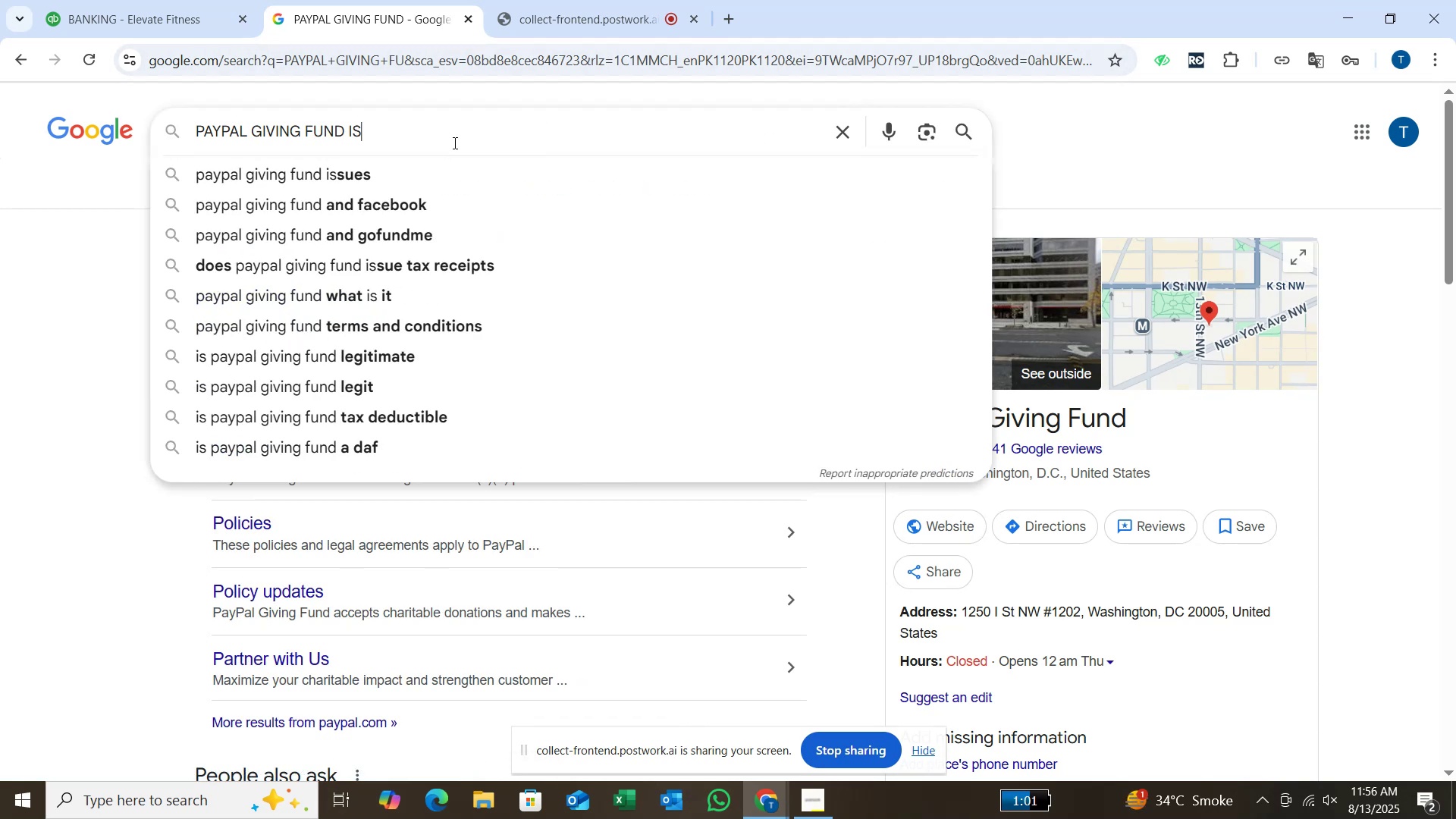 
key(Enter)
 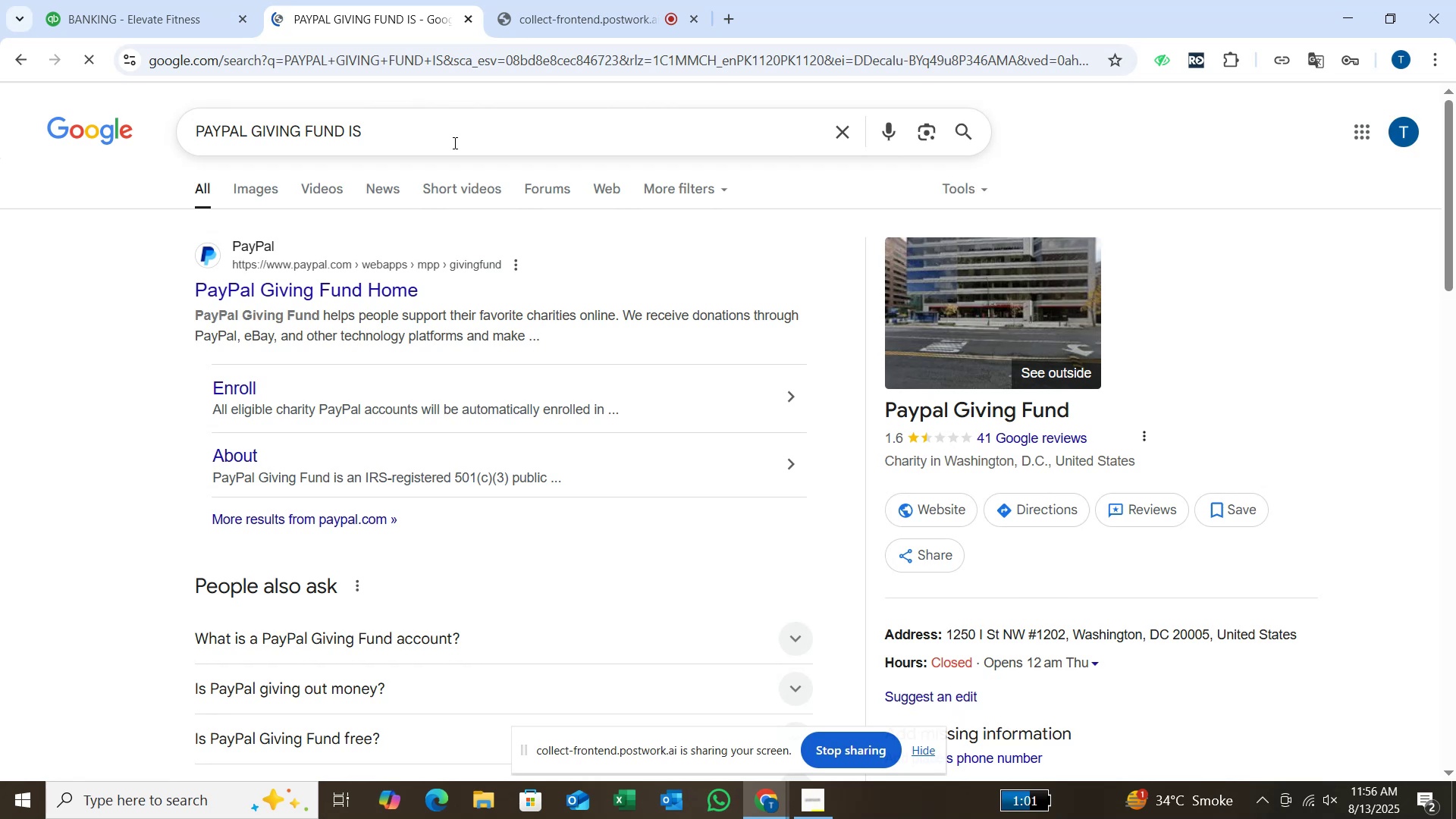 
scroll: coordinate [504, 182], scroll_direction: down, amount: 2.0
 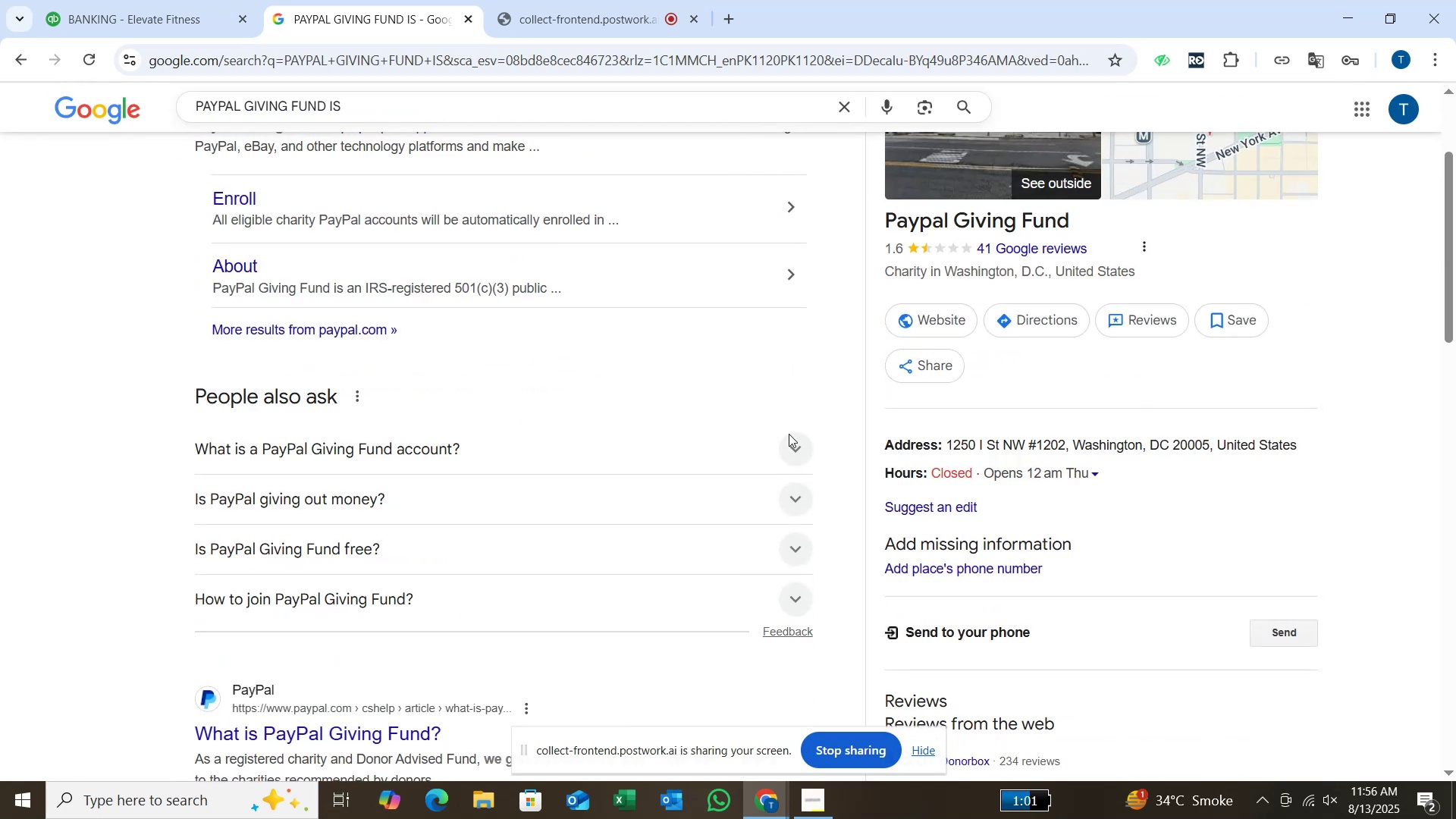 
left_click([797, 457])
 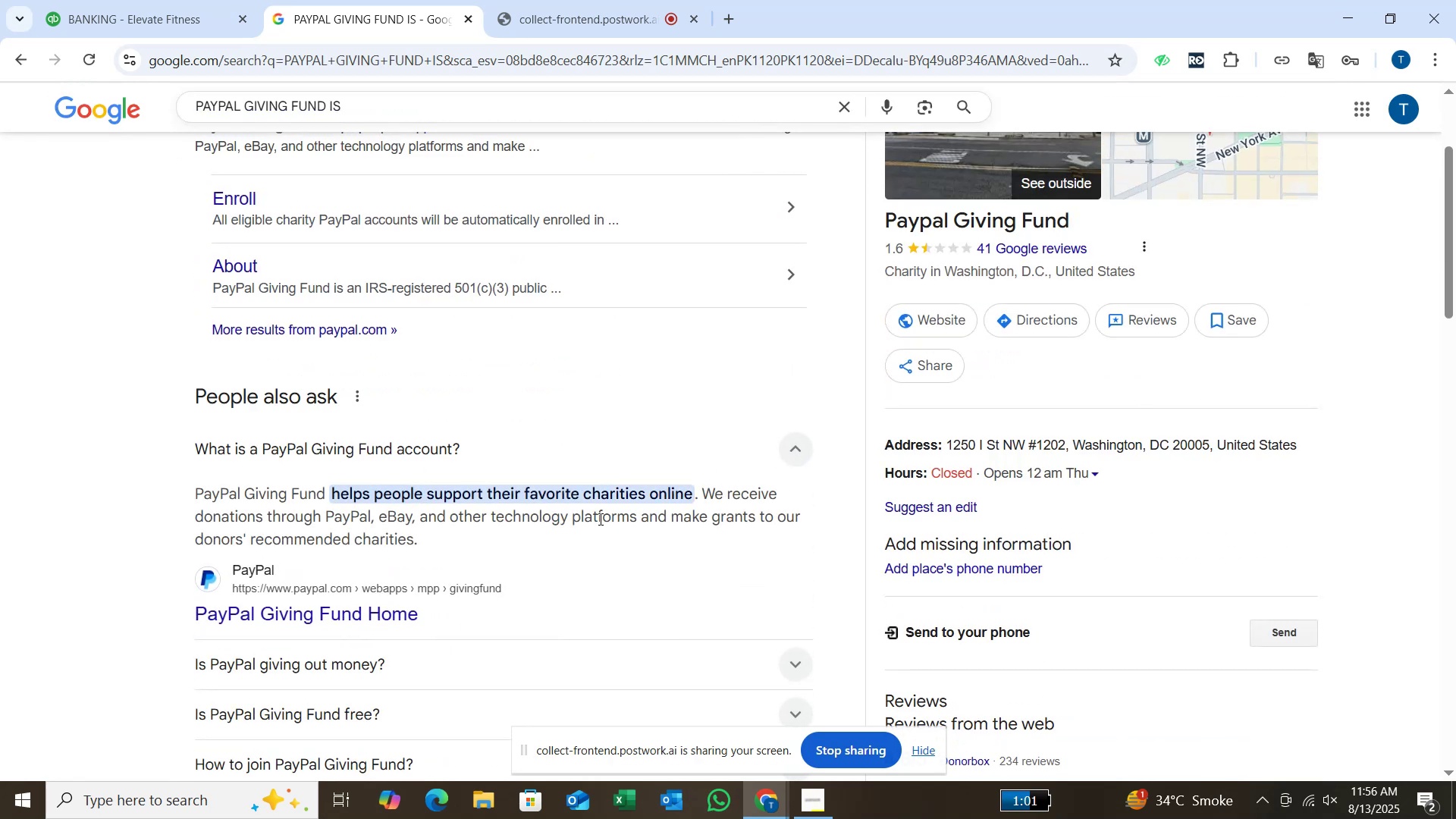 
scroll: coordinate [599, 519], scroll_direction: down, amount: 1.0
 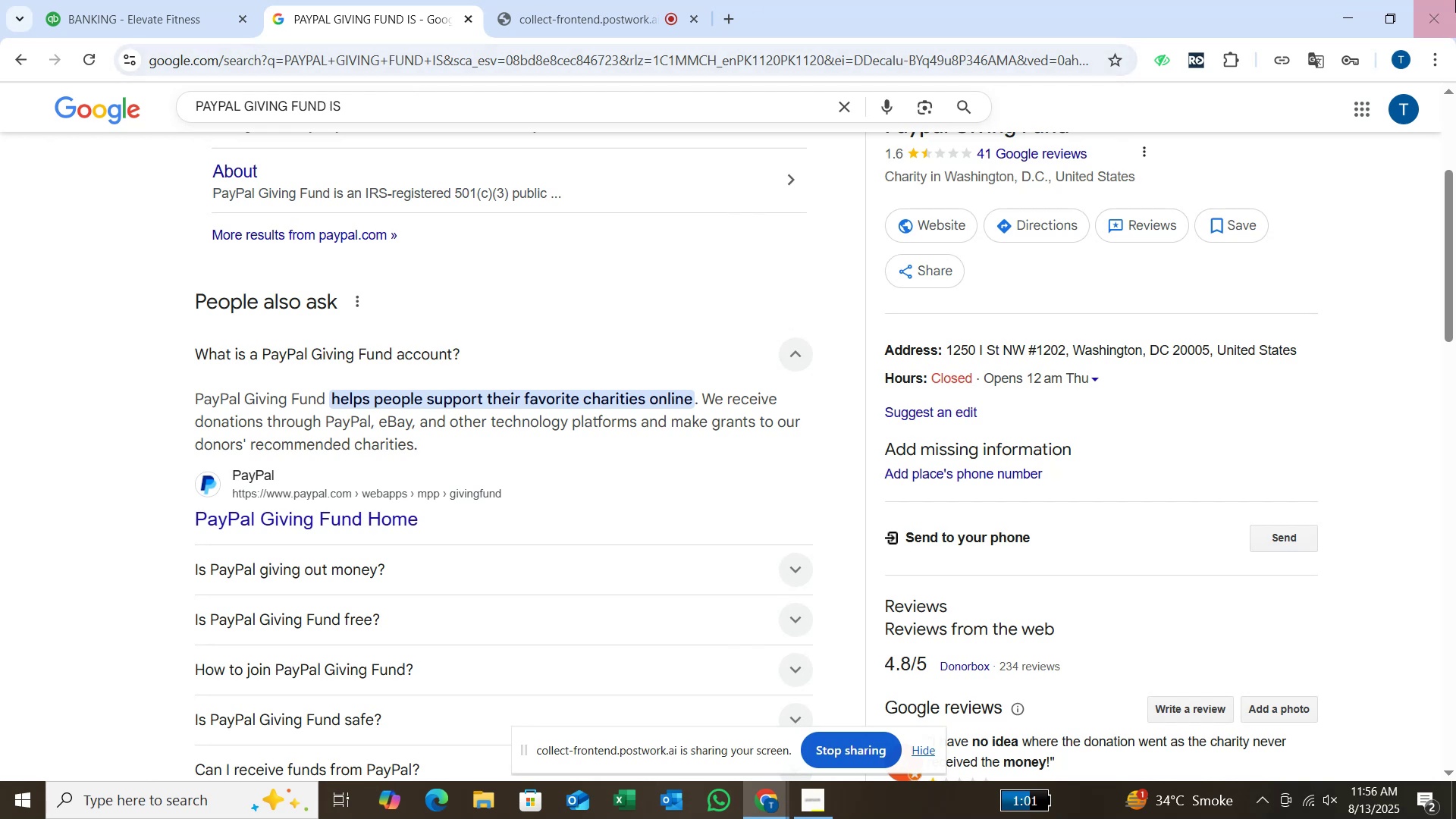 
left_click([207, 19])
 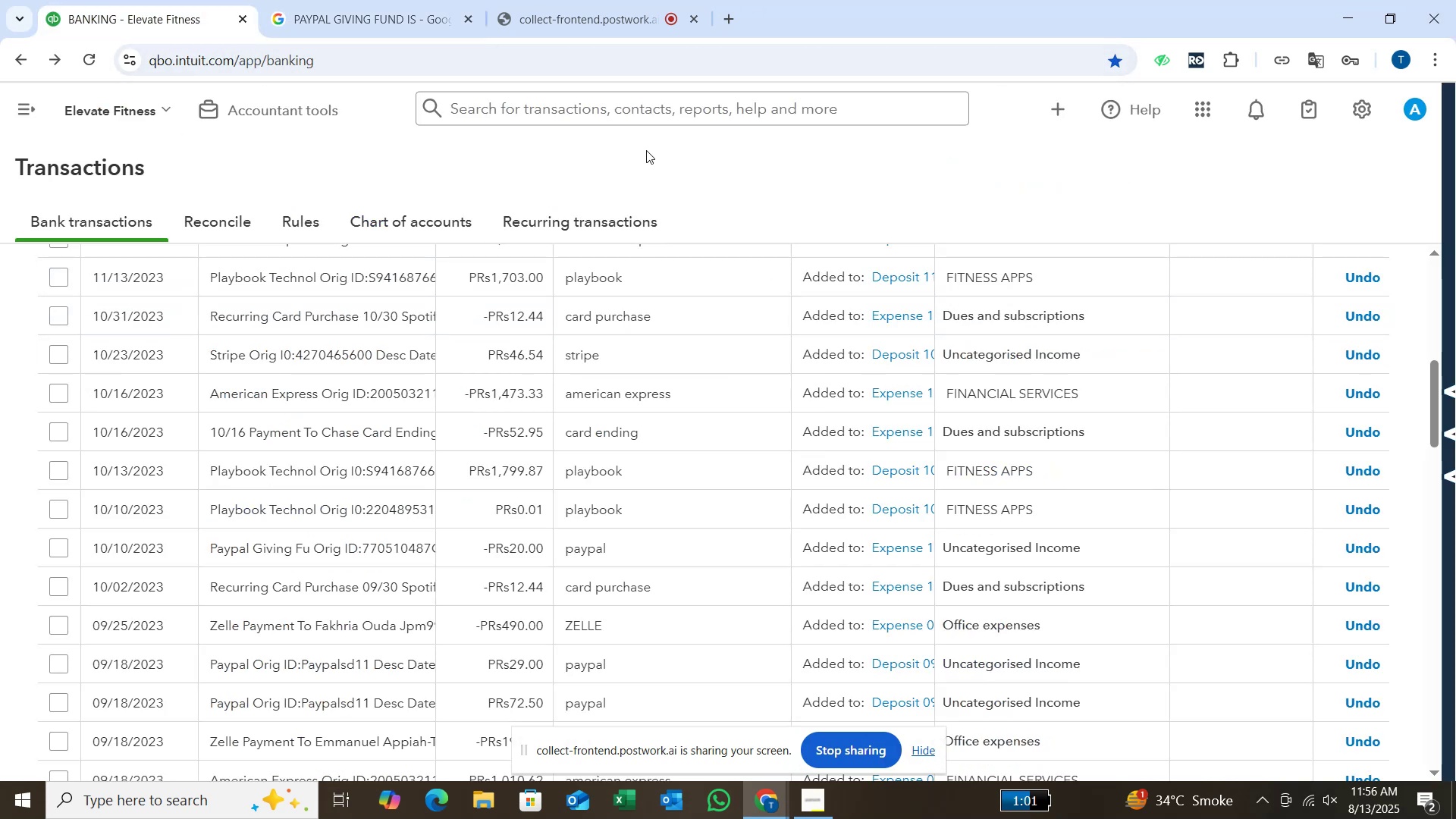 
wait(6.27)
 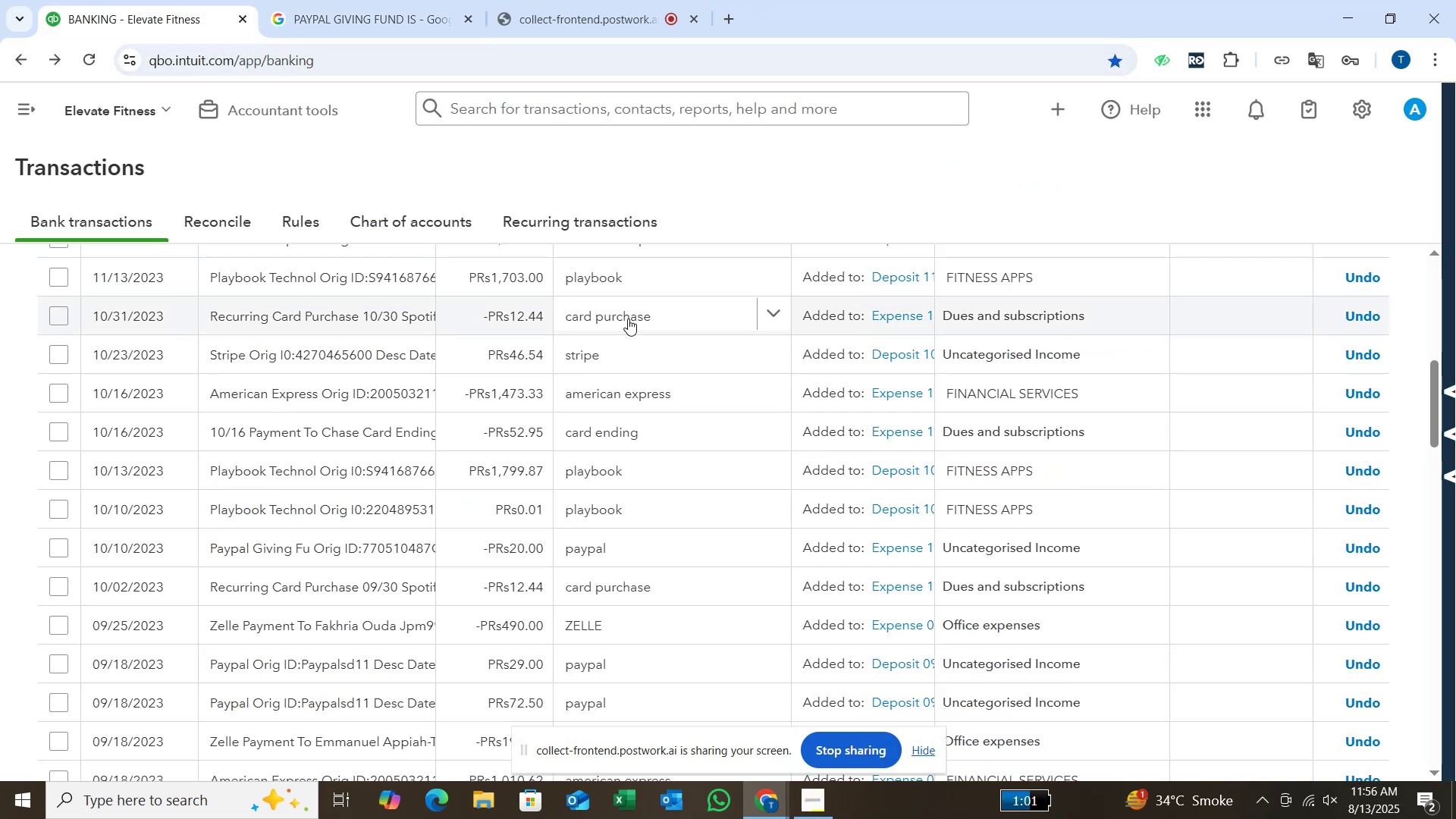 
left_click([616, 108])
 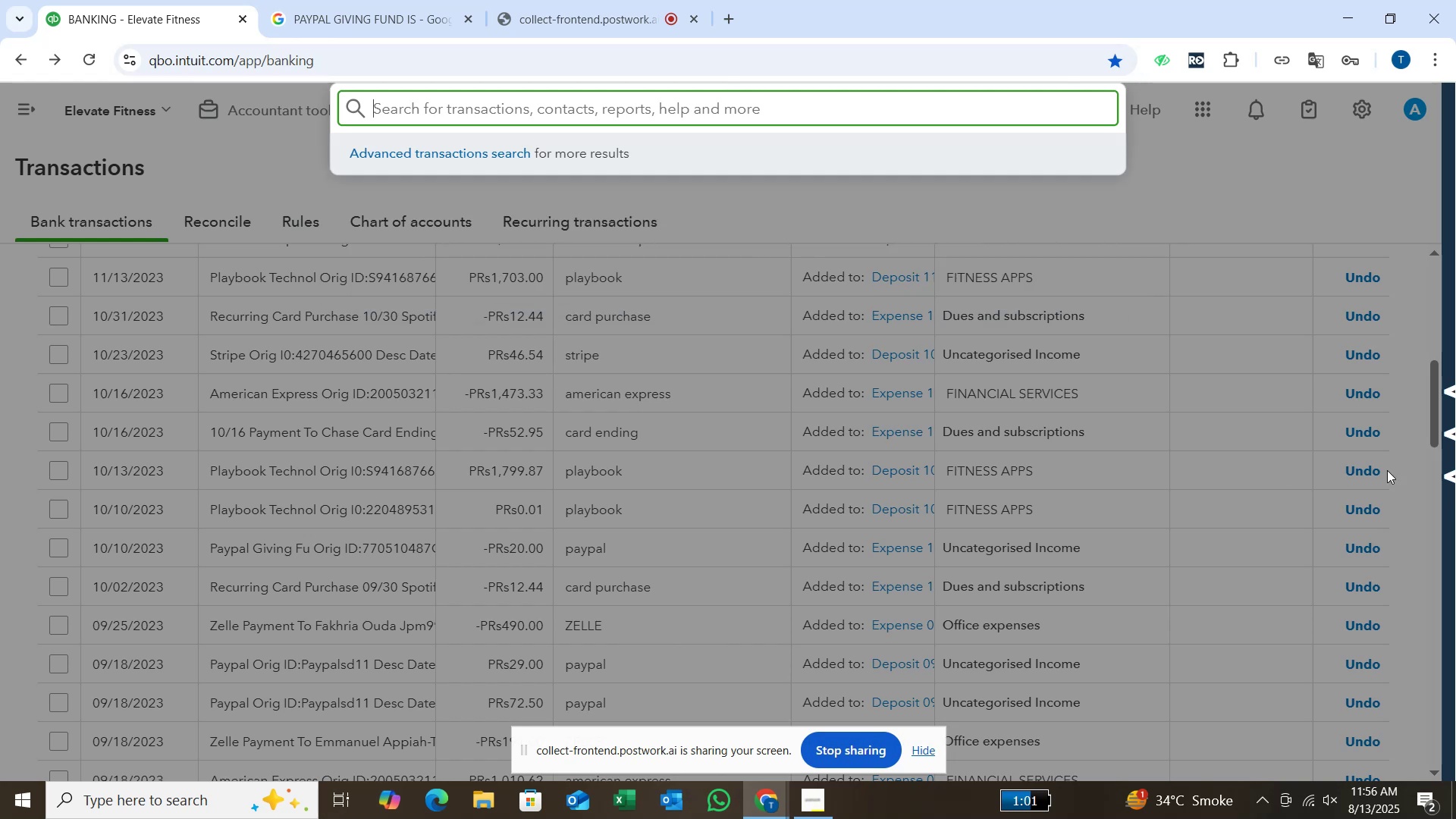 
left_click([1339, 187])
 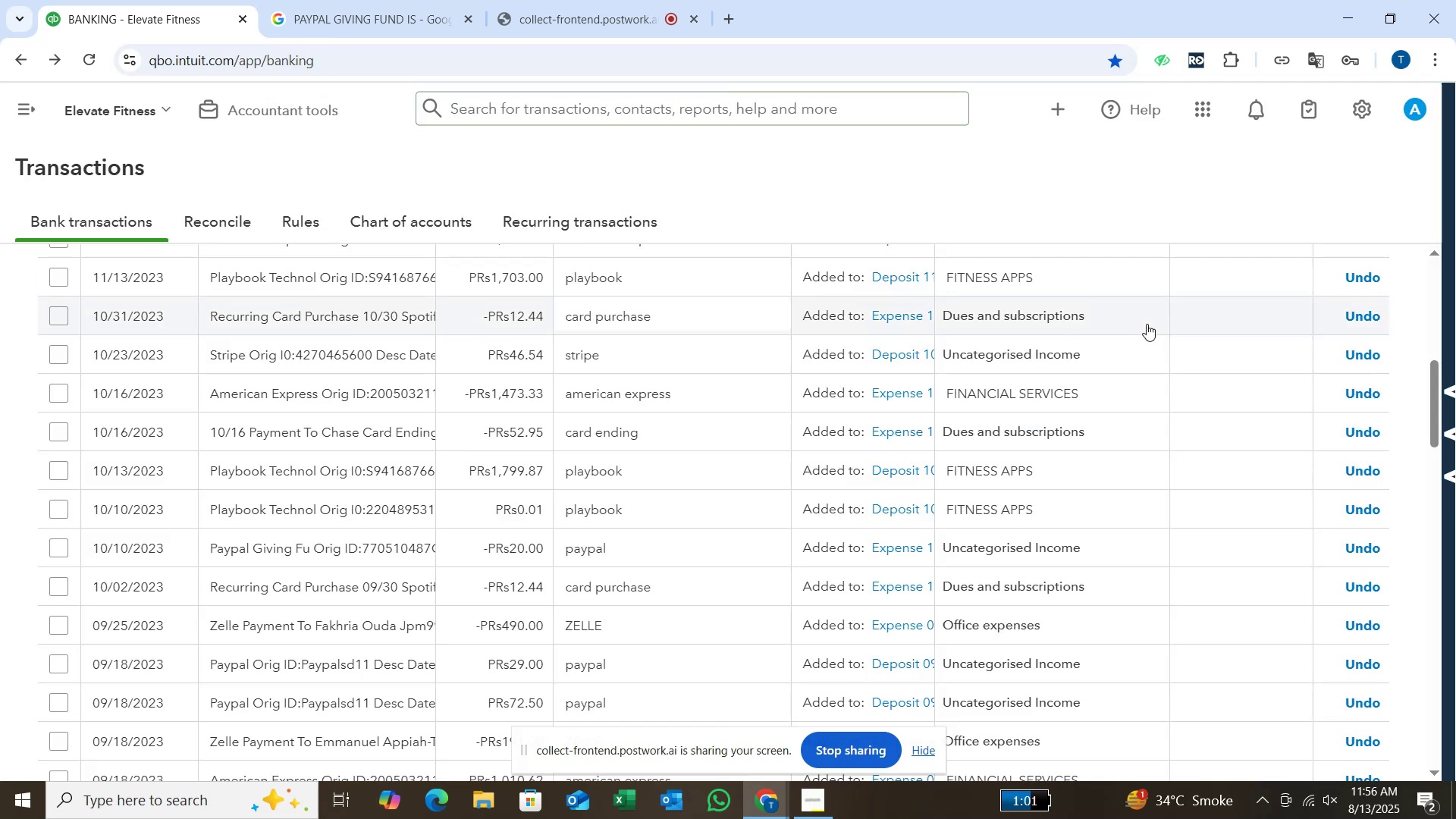 
scroll: coordinate [1147, 324], scroll_direction: up, amount: 1.0
 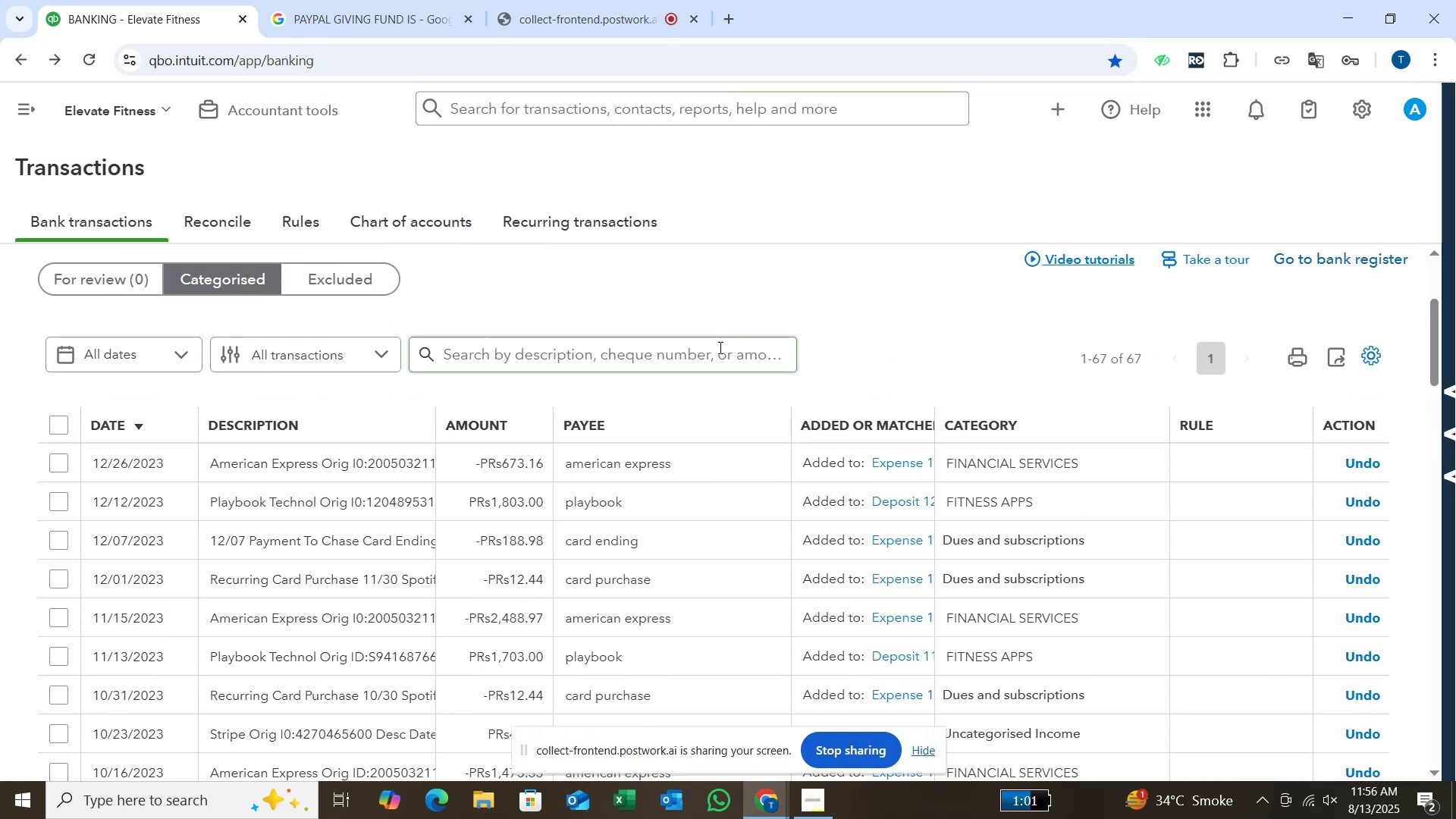 
left_click([717, 350])
 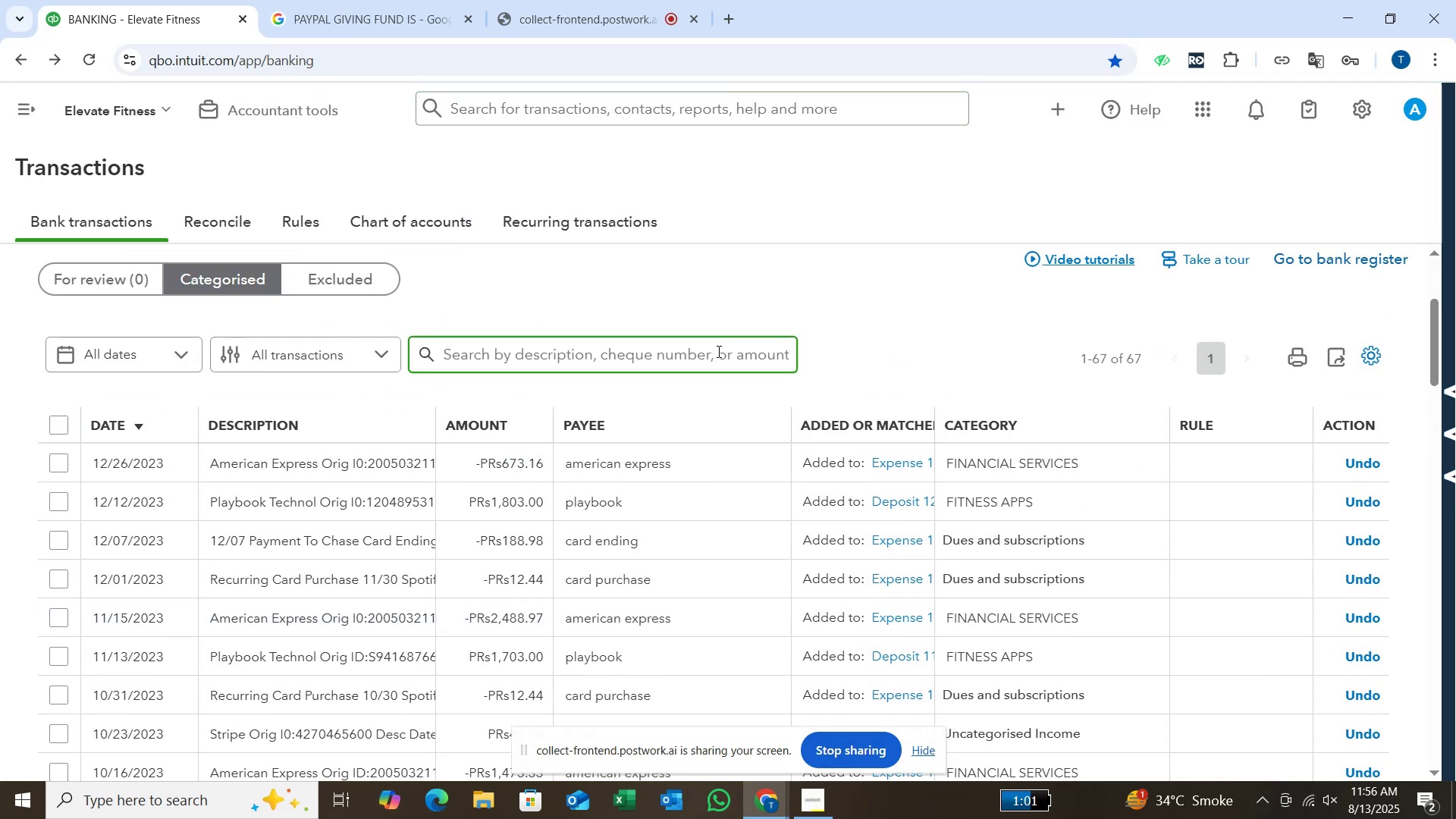 
type(PAYPA)
 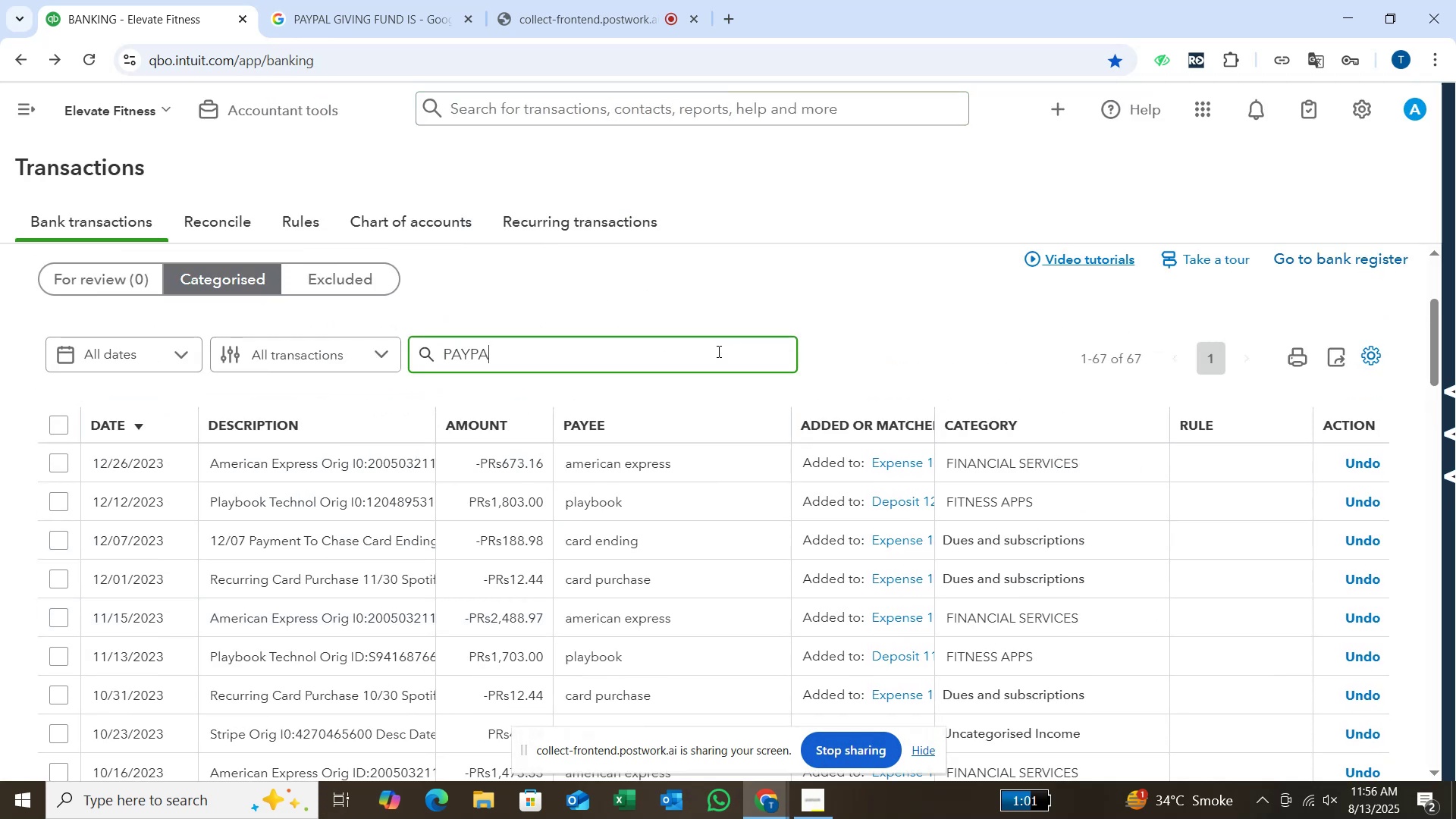 
key(Enter)
 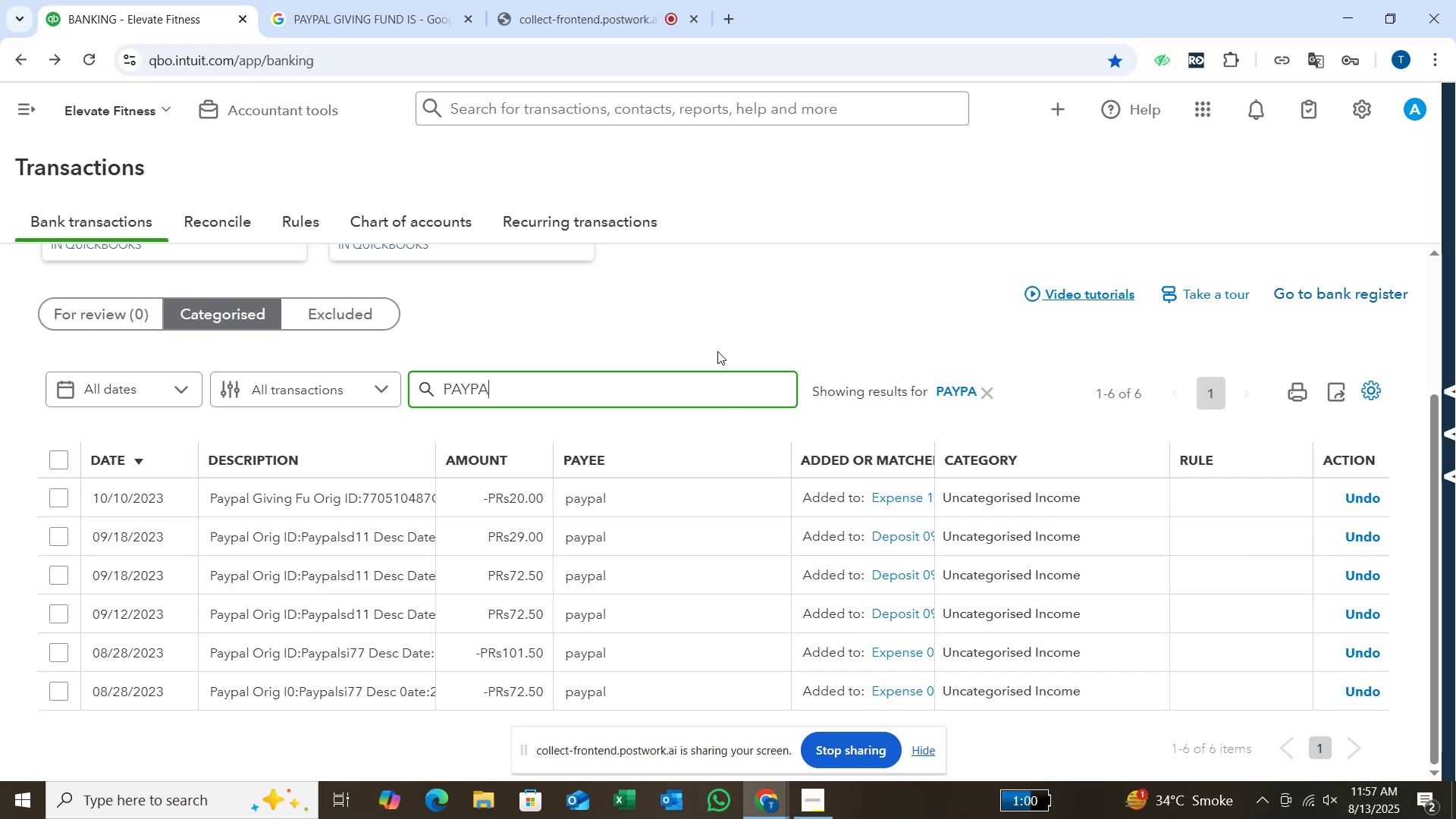 
wait(13.36)
 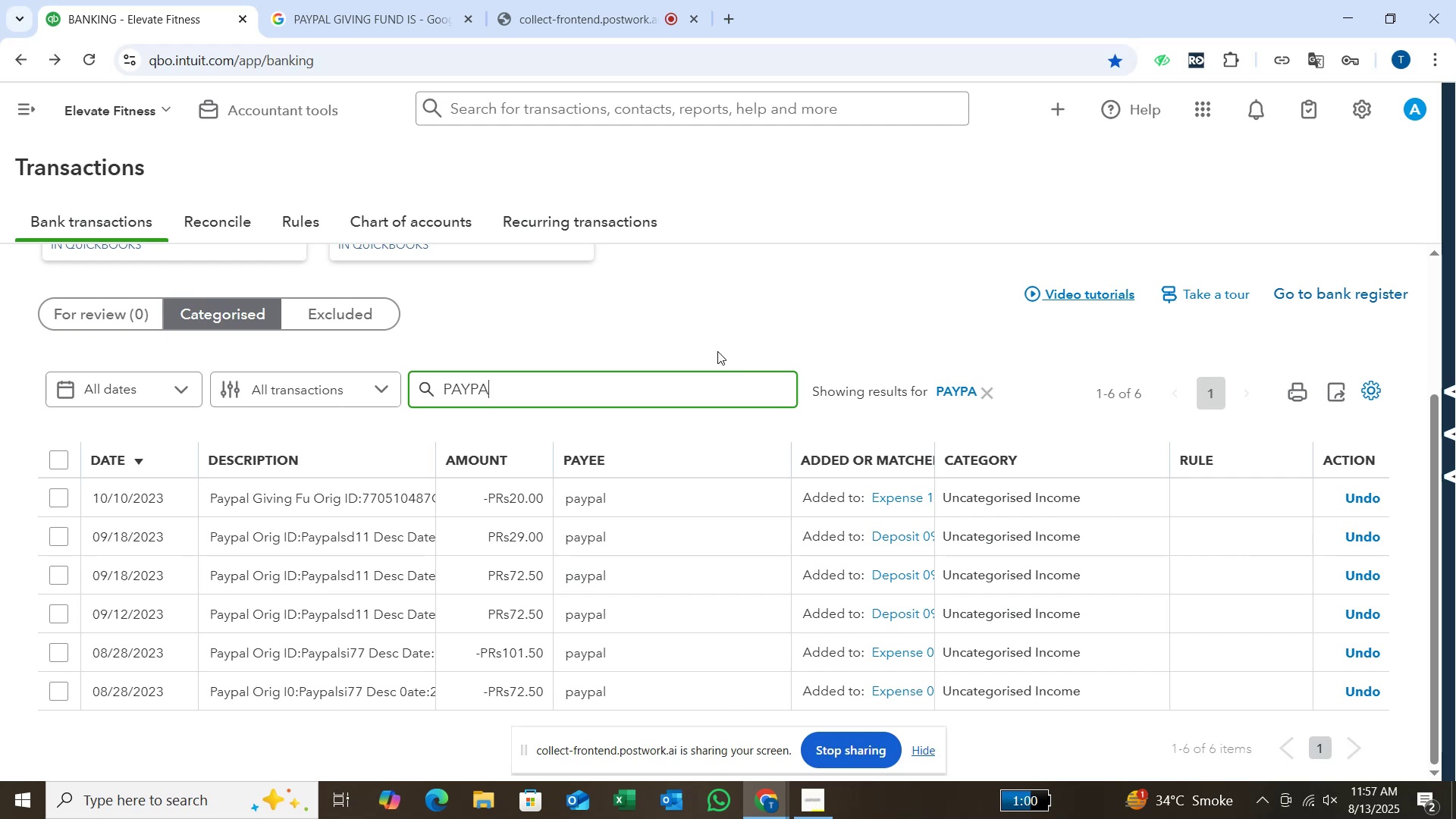 
left_click([61, 501])
 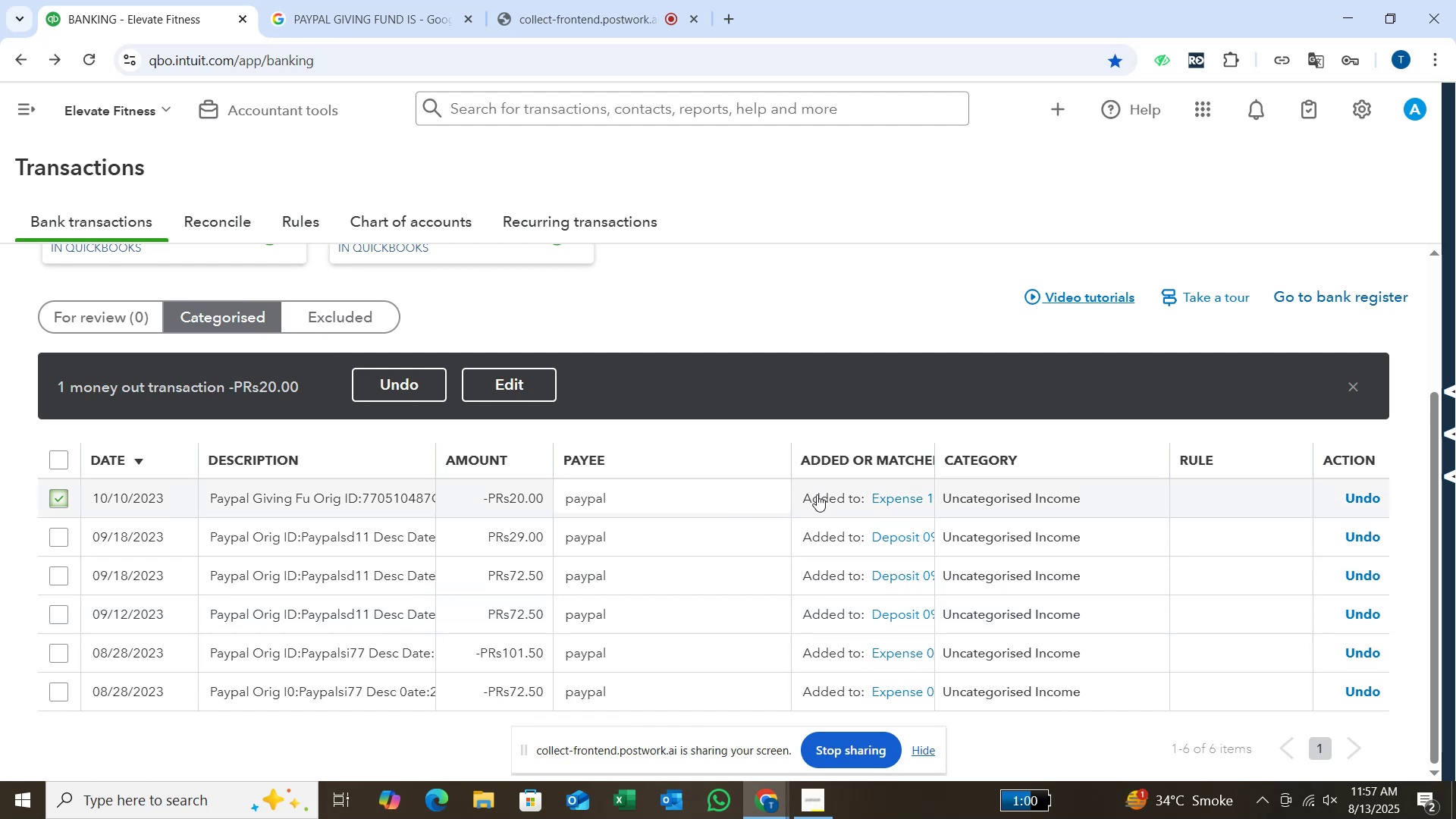 
wait(17.66)
 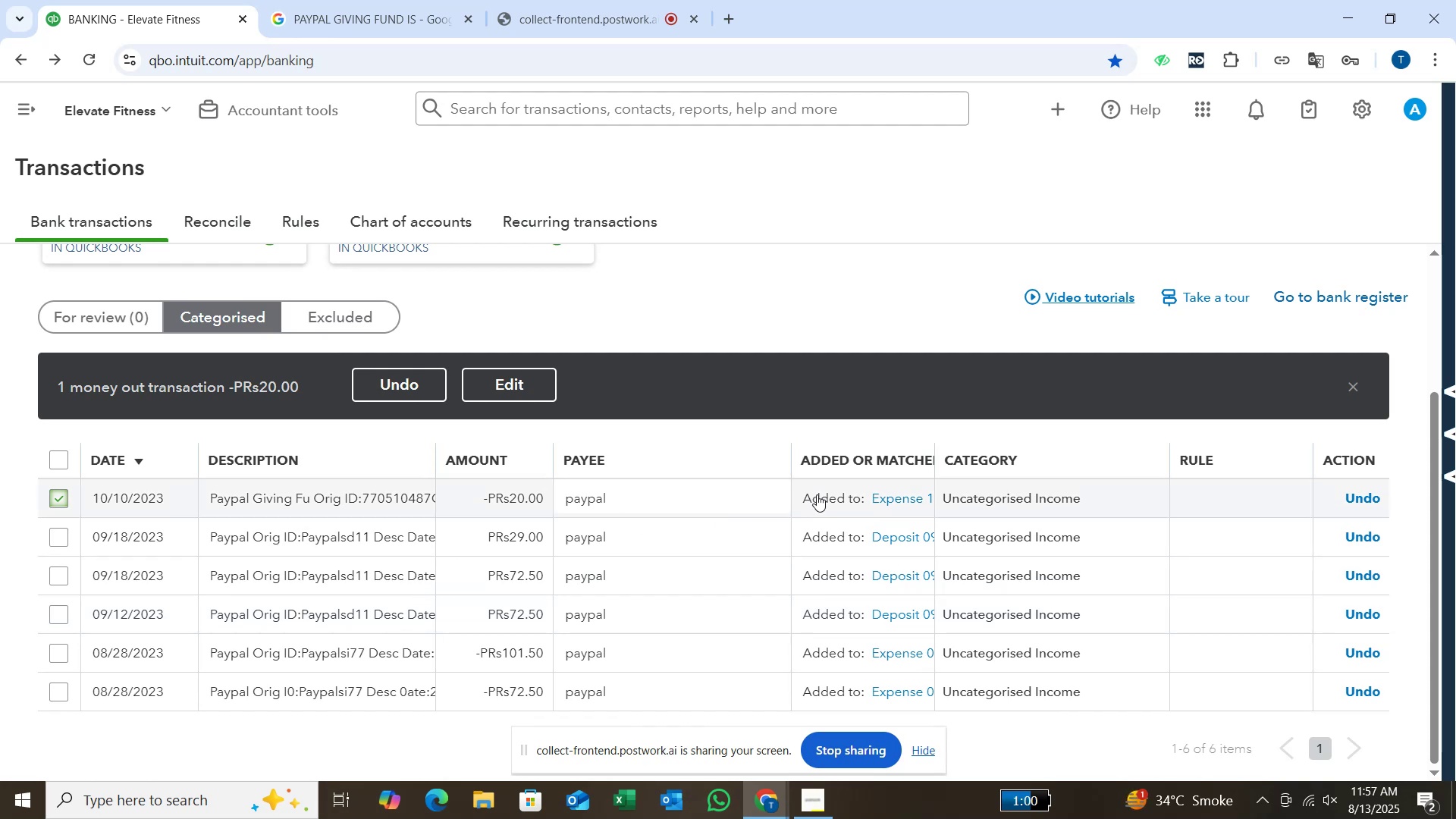 
left_click([504, 388])
 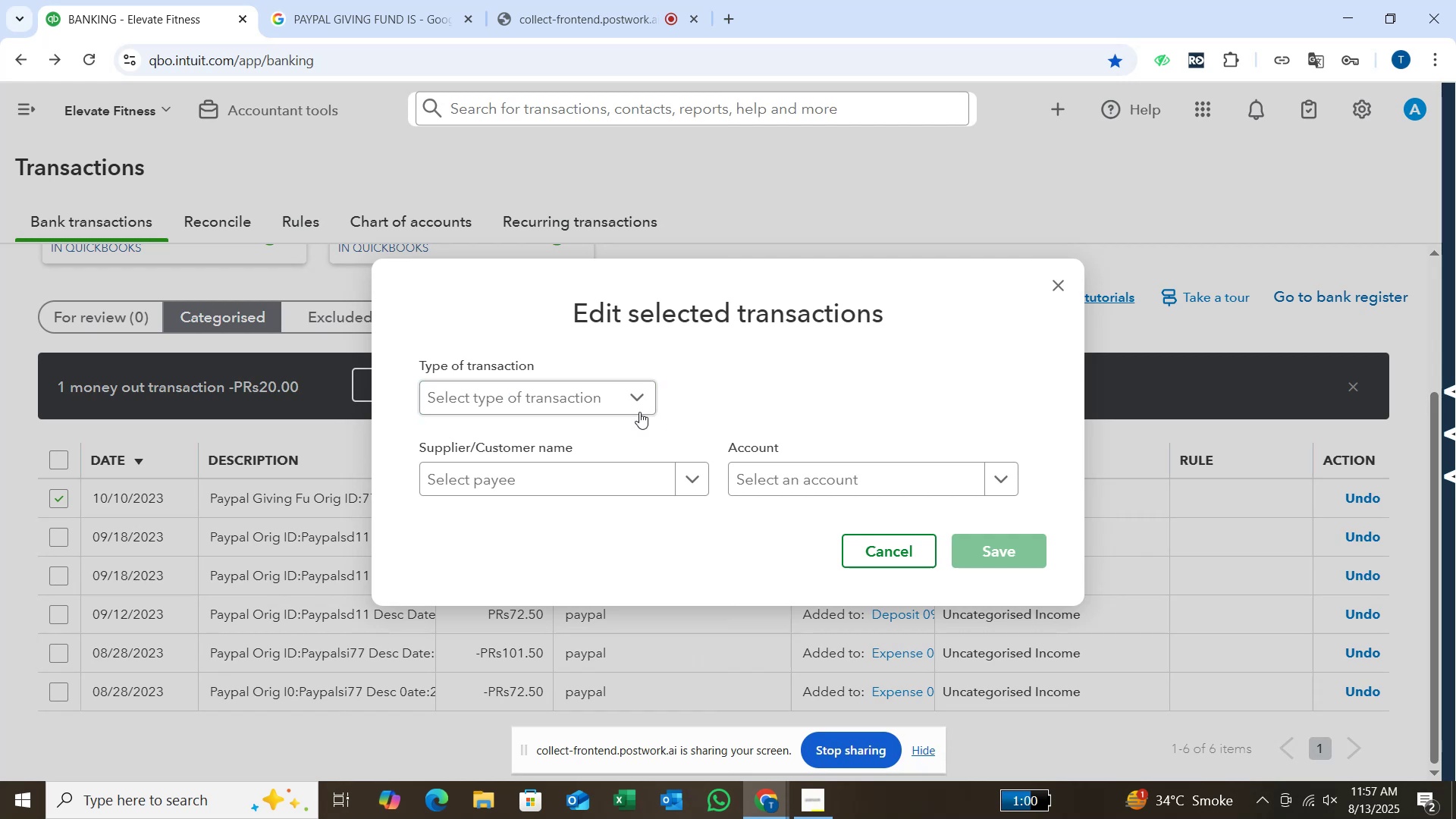 
left_click([638, 403])
 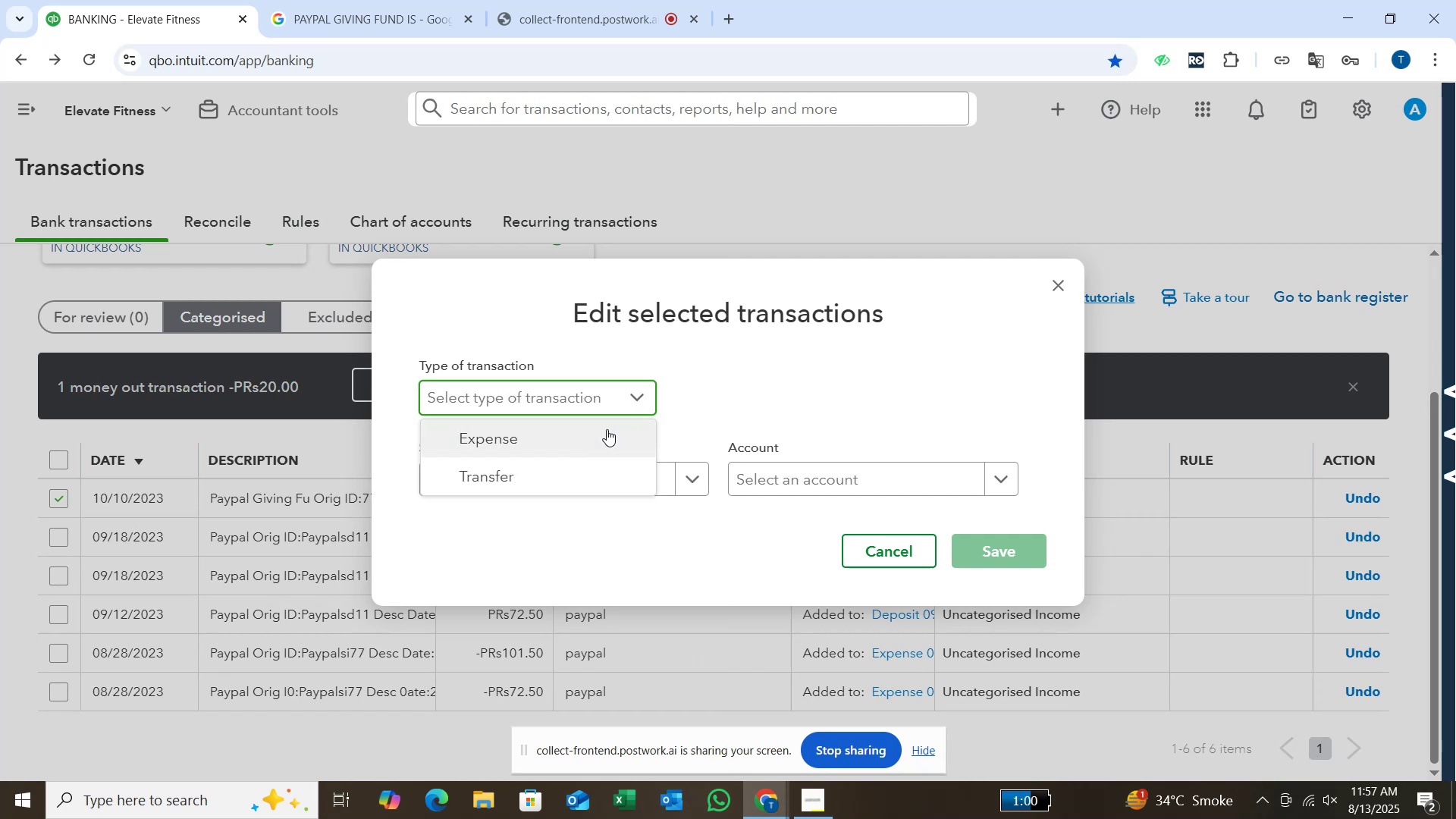 
left_click([607, 429])
 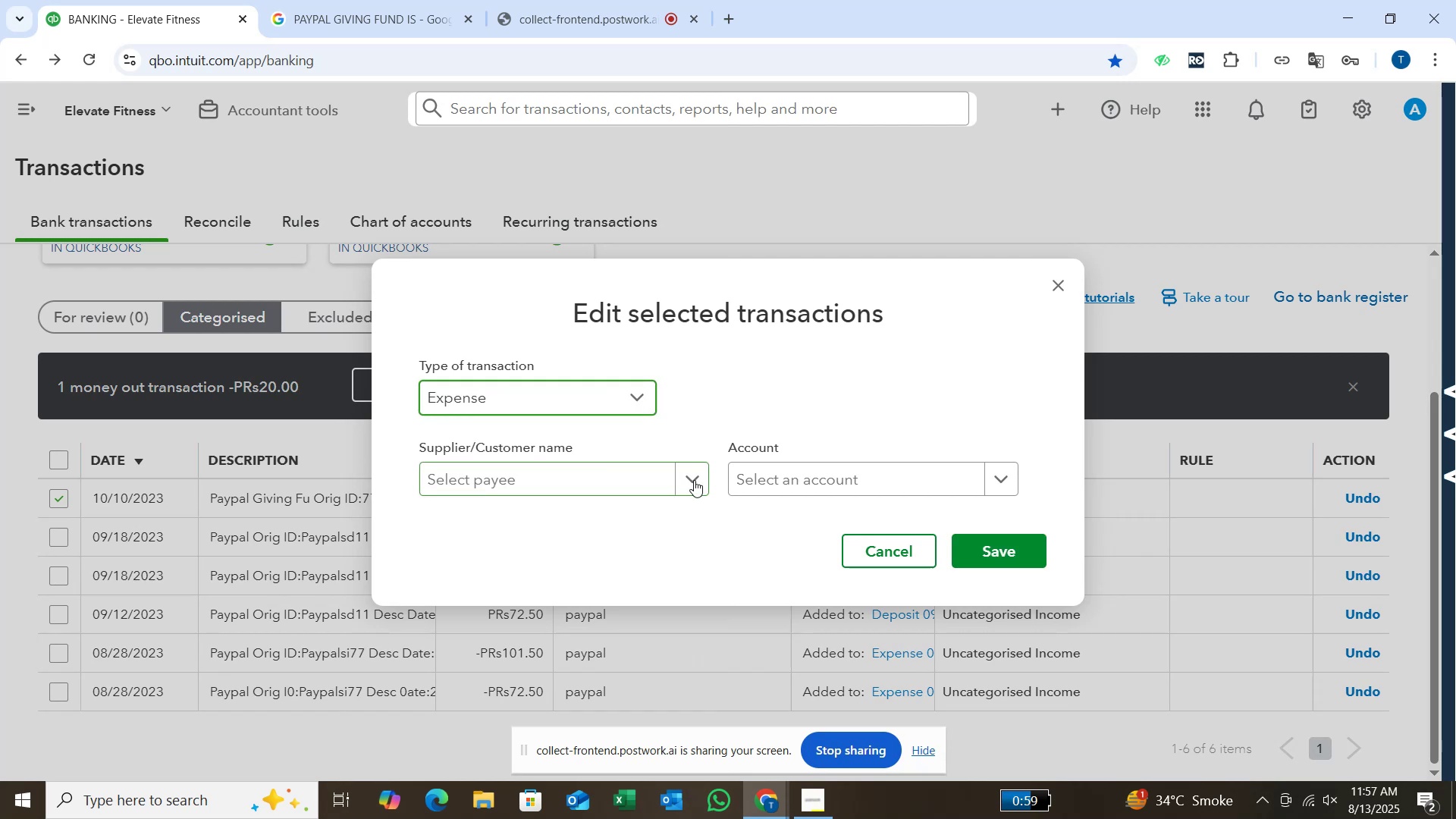 
left_click([694, 480])
 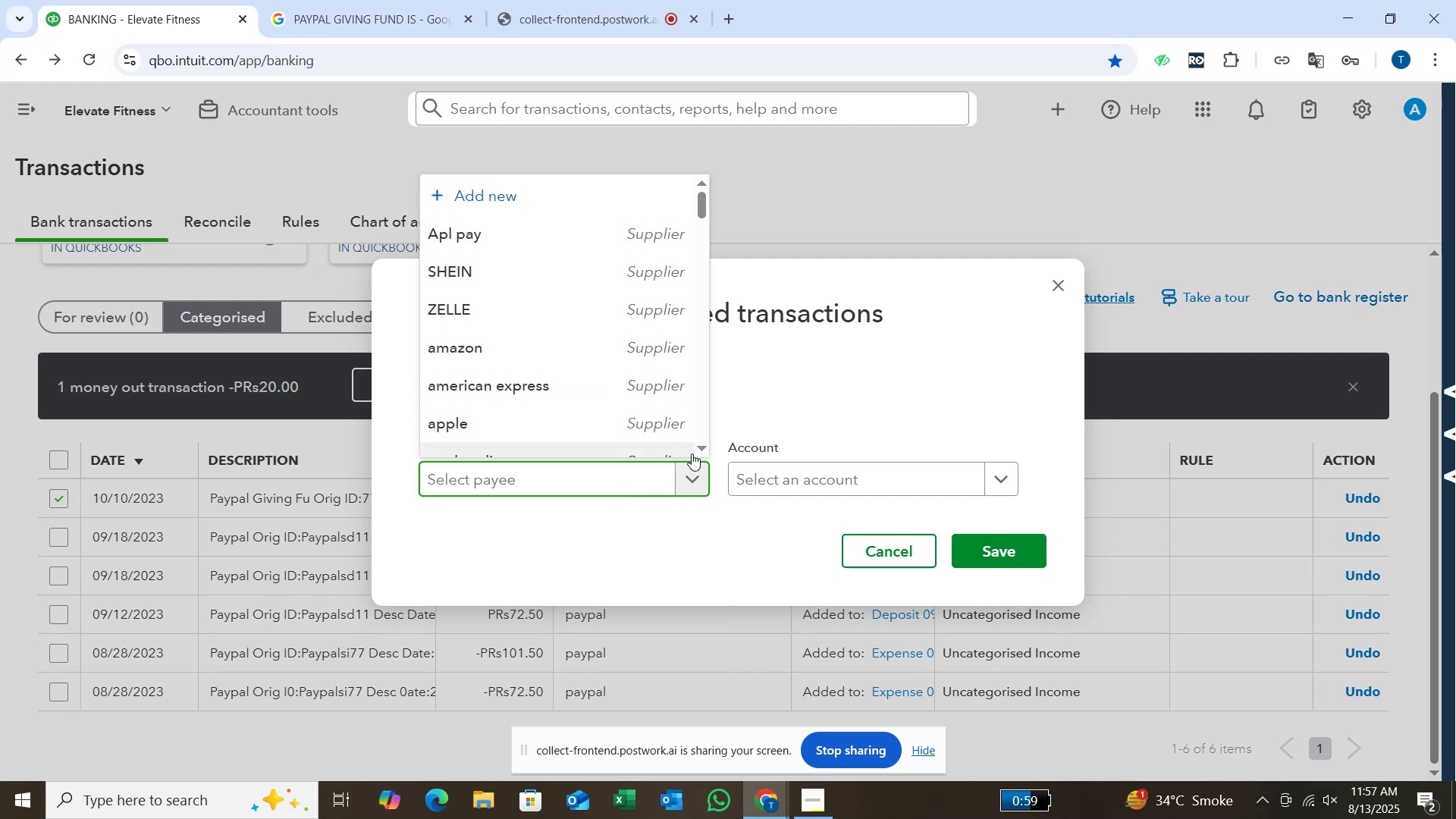 
type(PAYPAL FUNDS)
 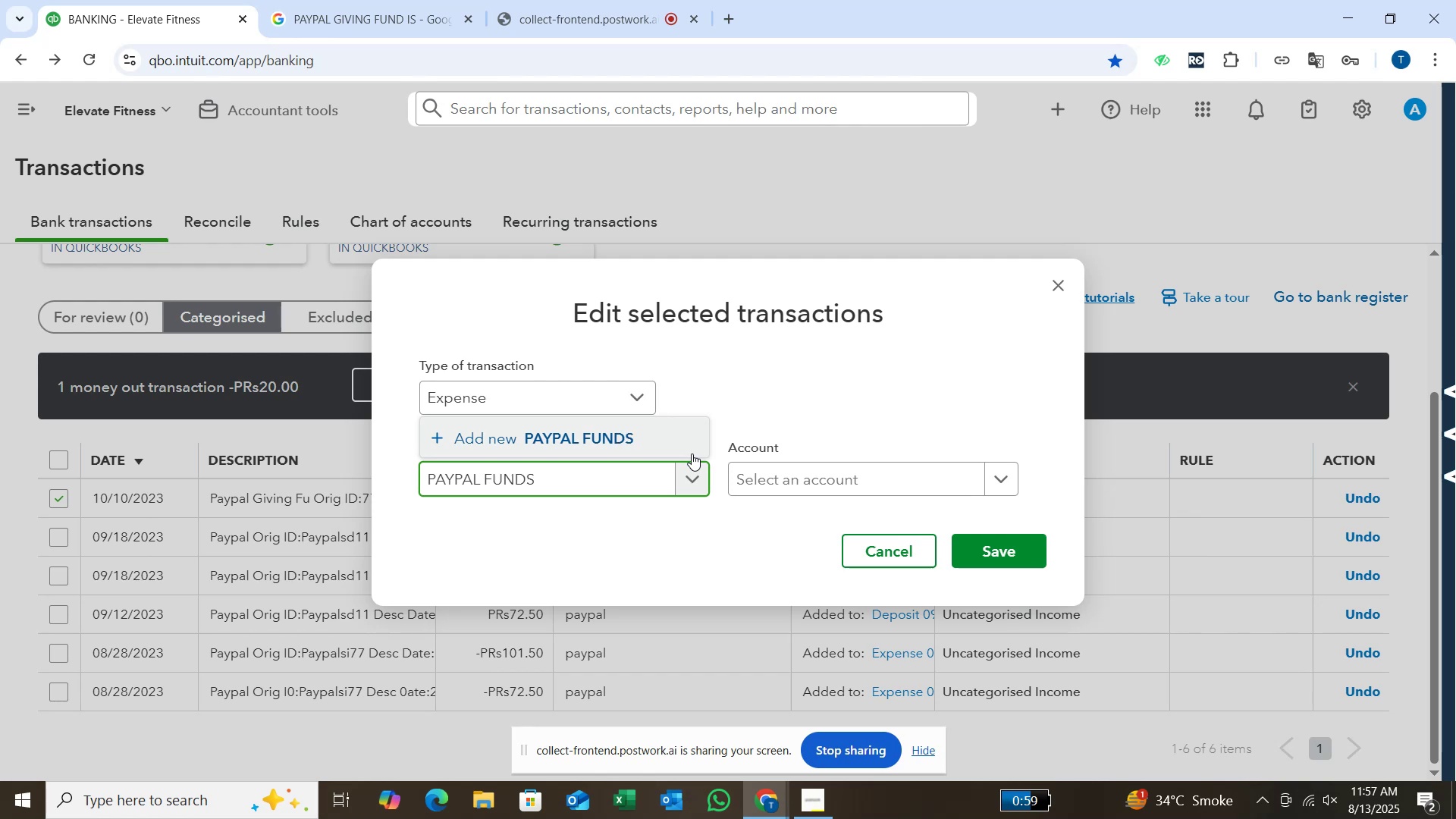 
key(Enter)
 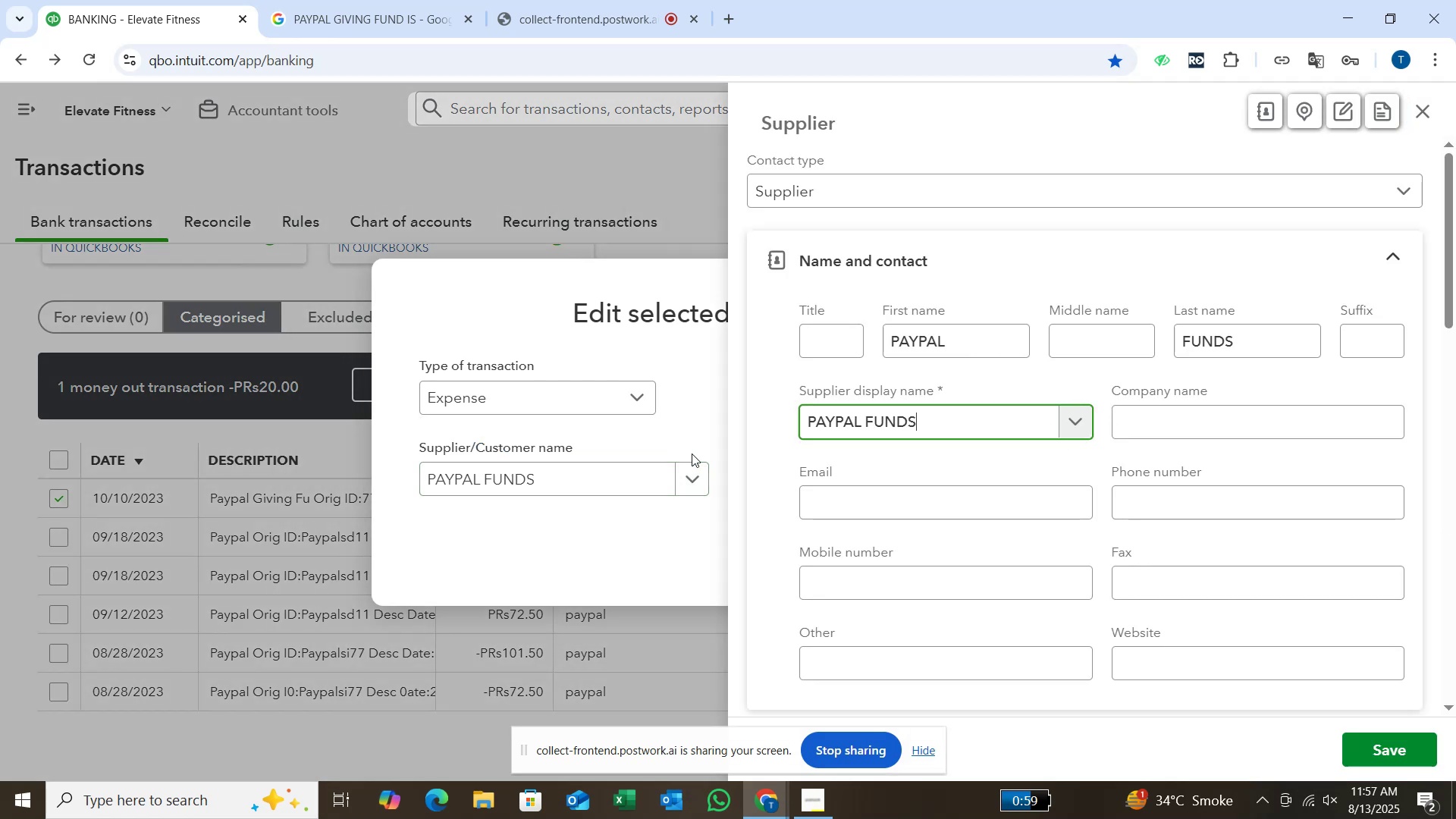 
key(Enter)
 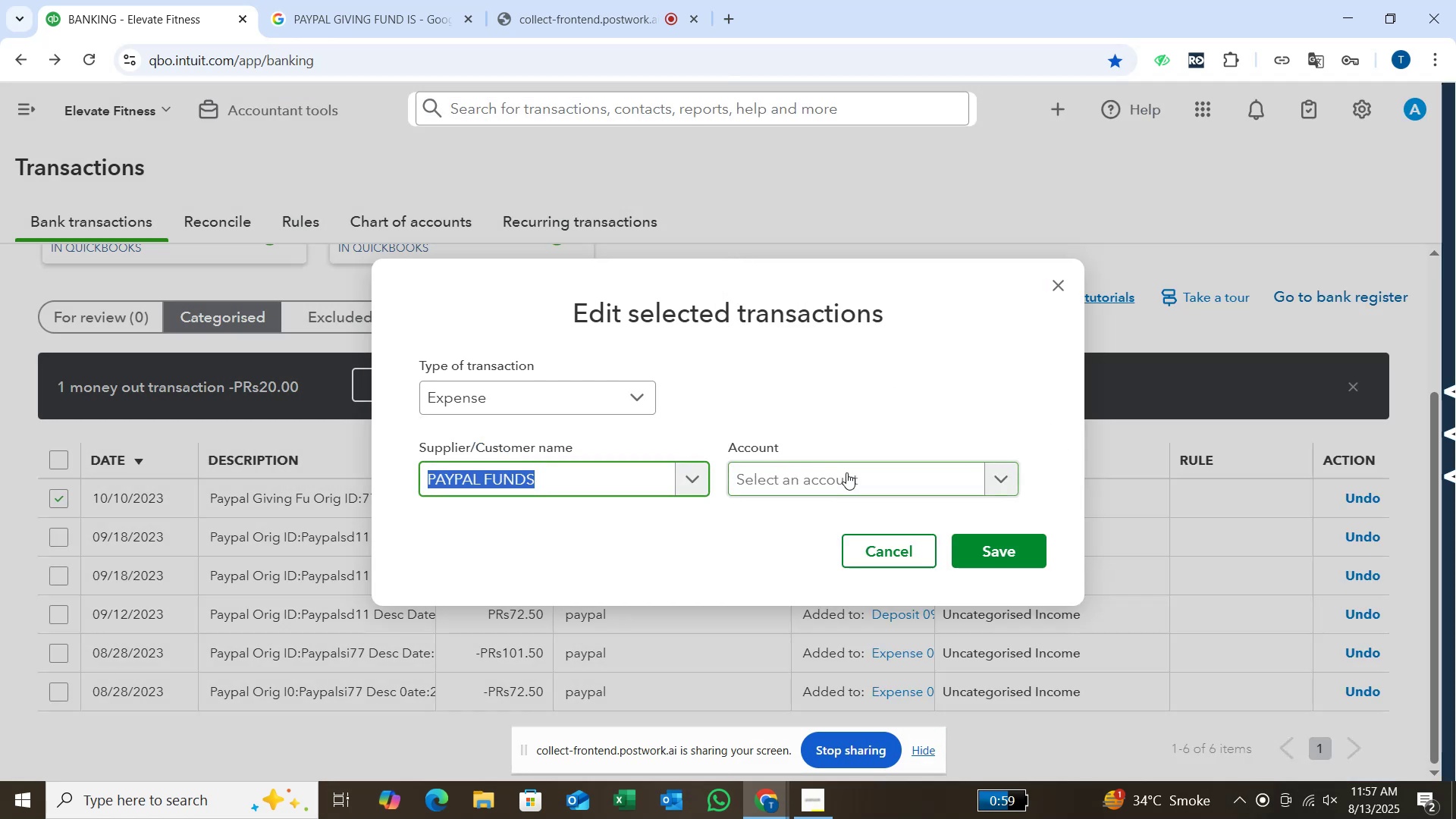 
left_click([1009, 486])
 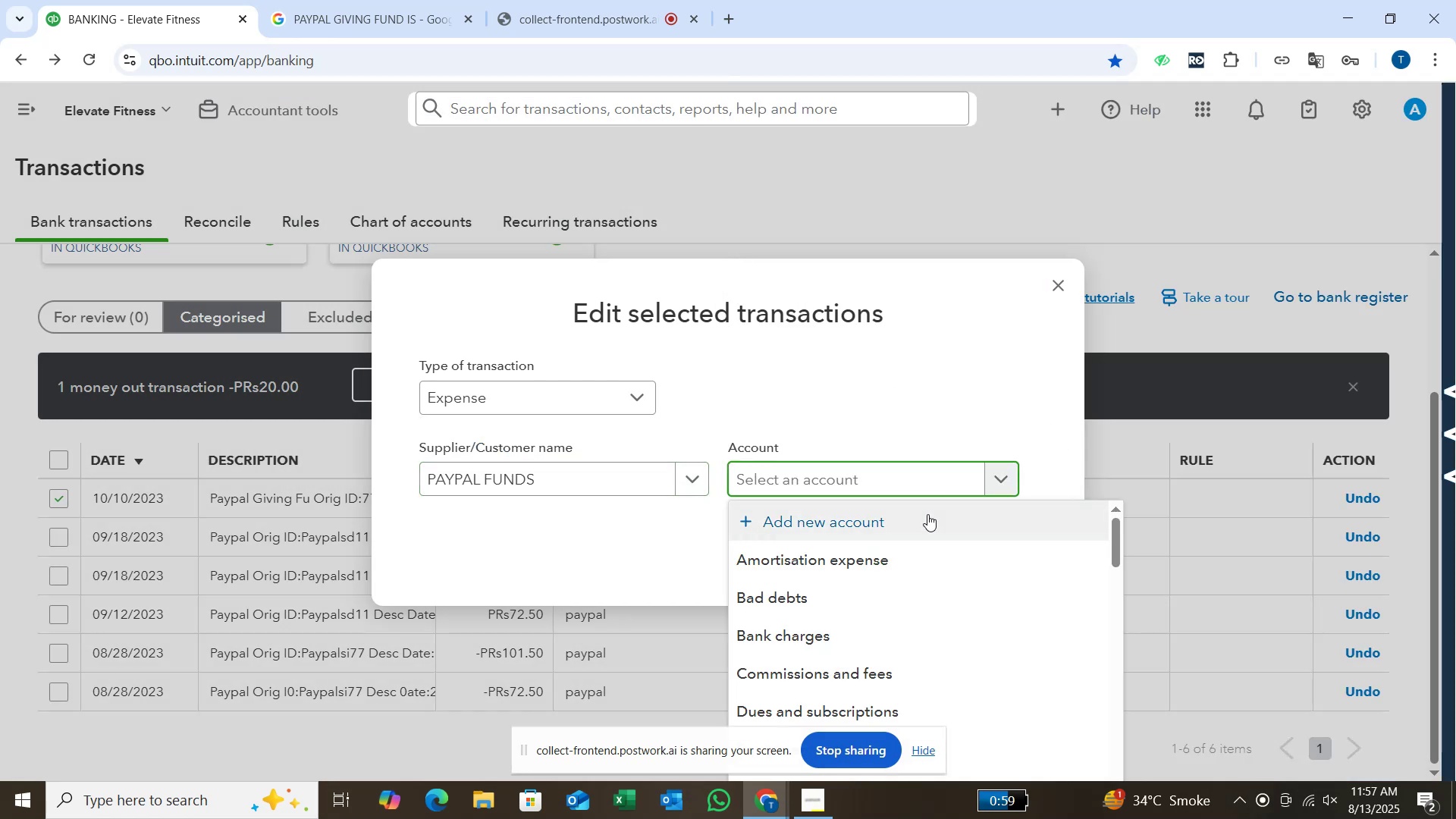 
left_click([927, 514])
 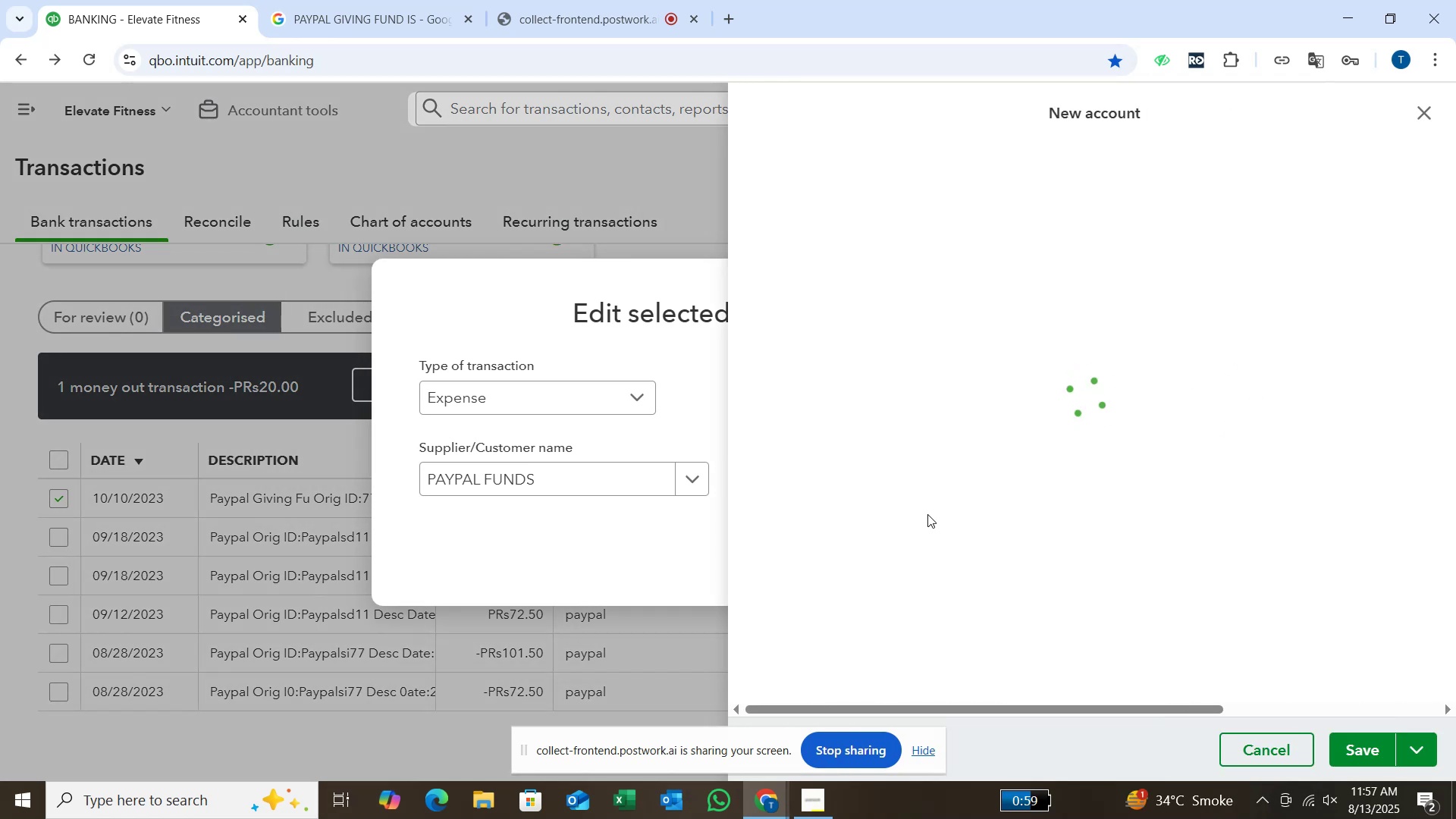 
key(D)
 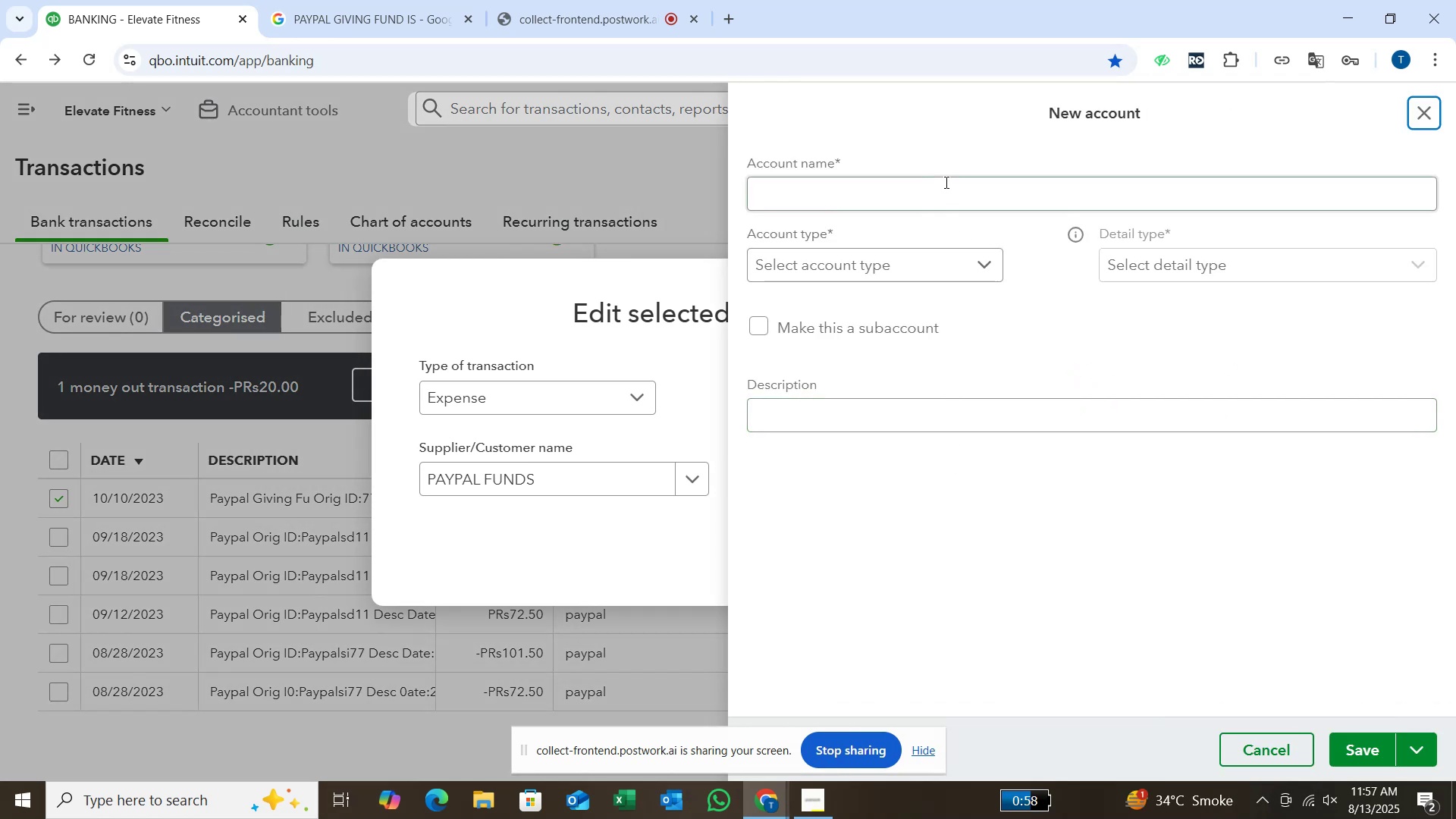 
left_click([945, 182])
 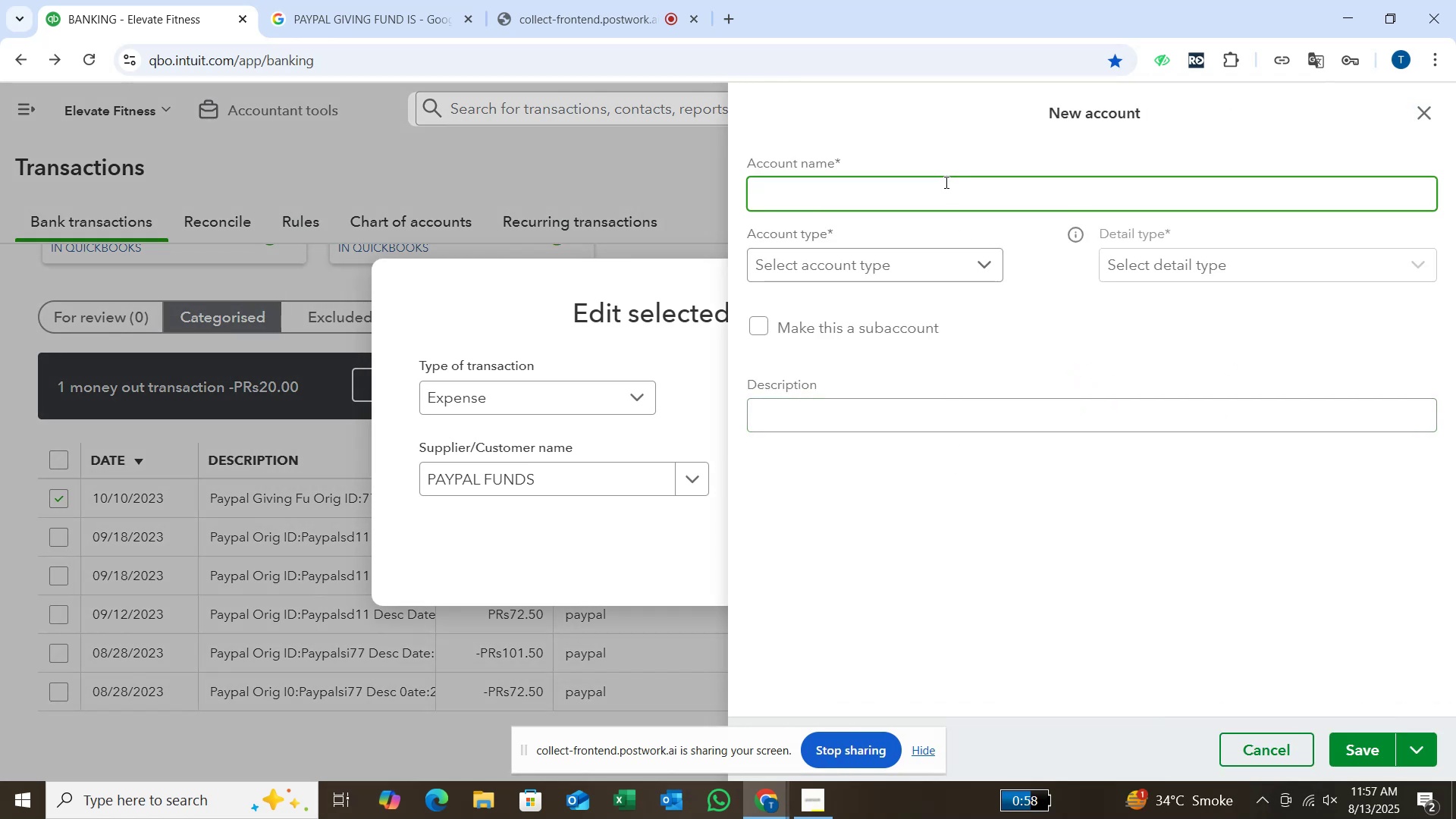 
type(DONATIONS)
 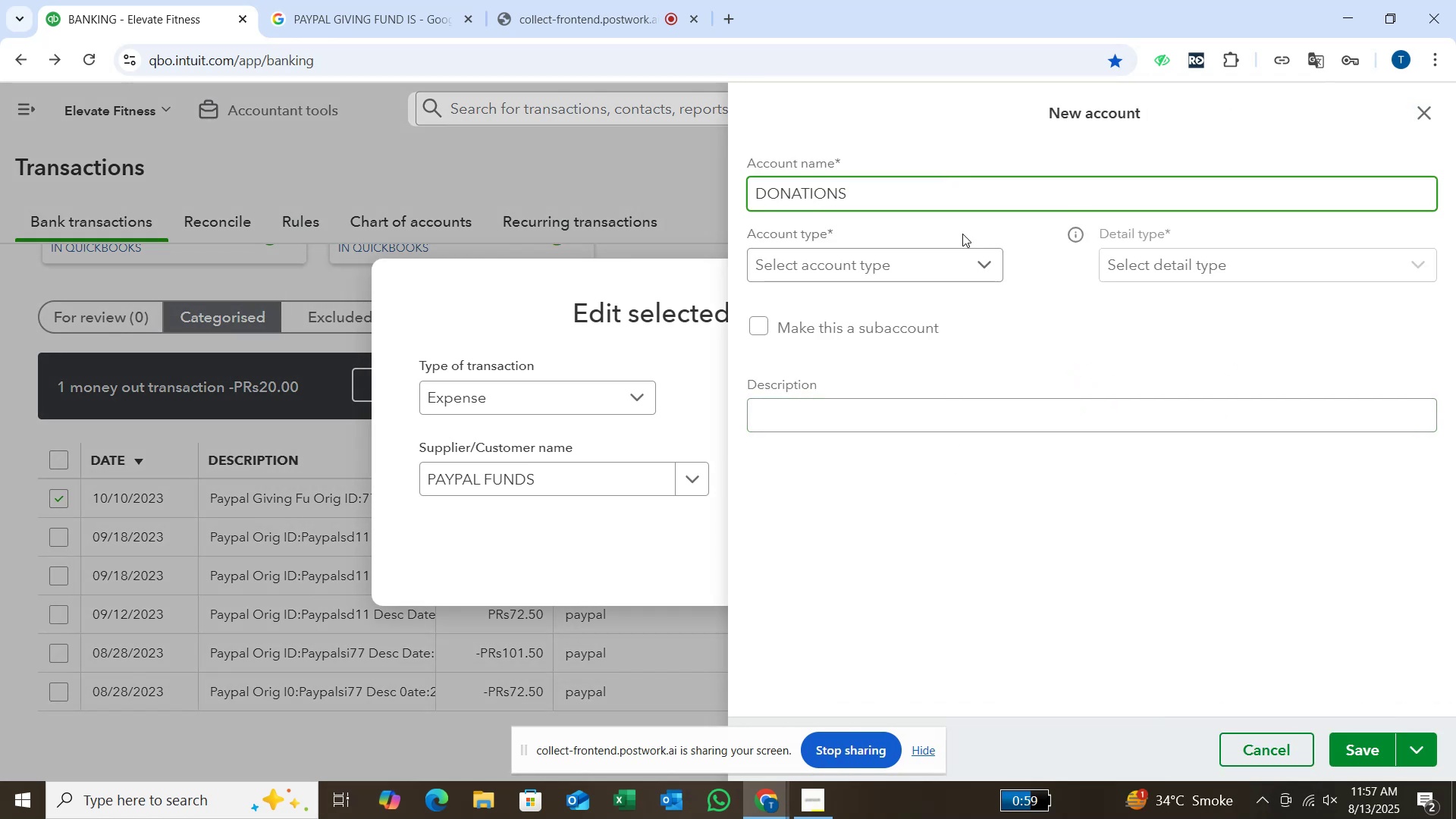 
left_click([982, 268])
 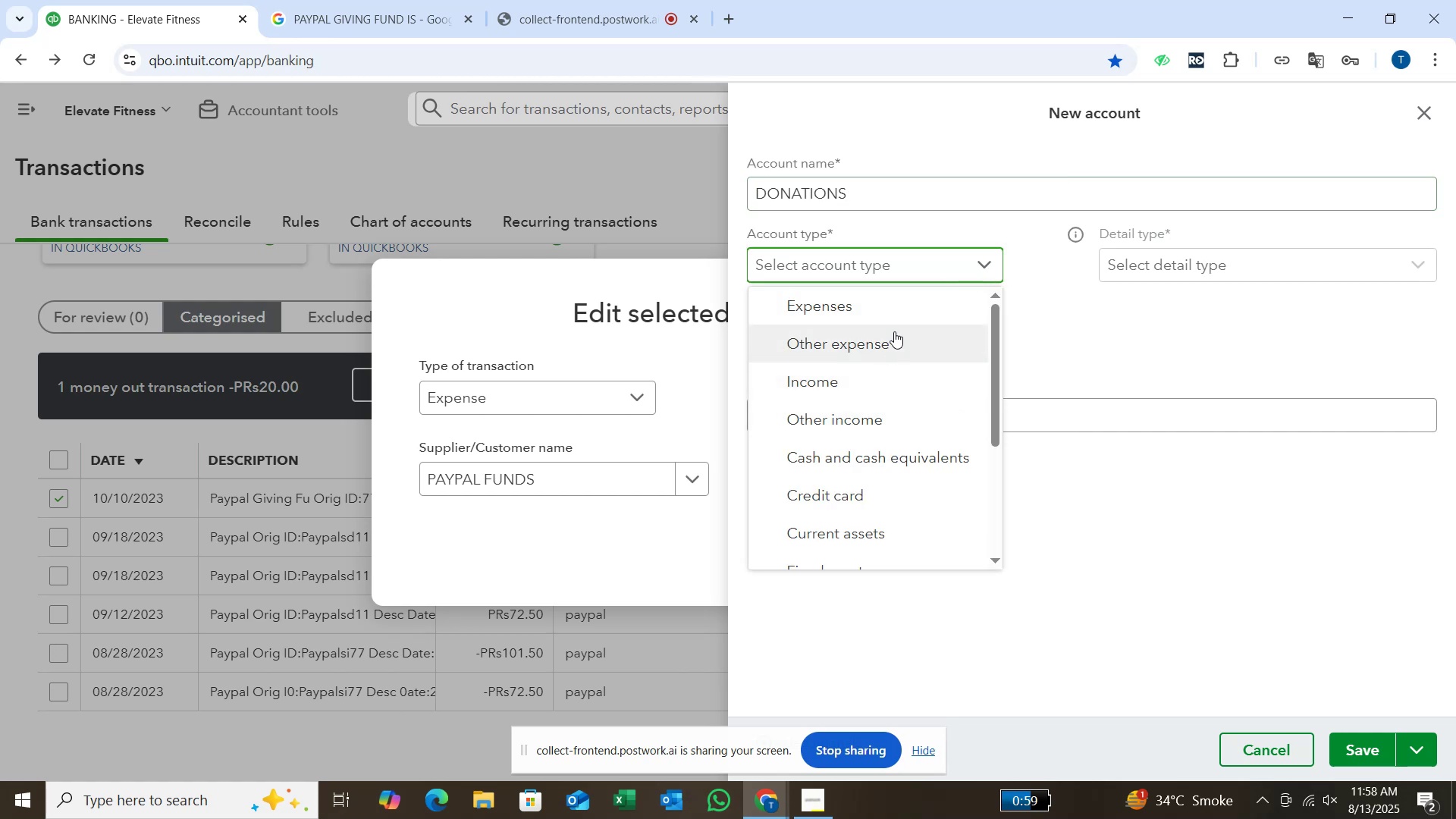 
wait(7.02)
 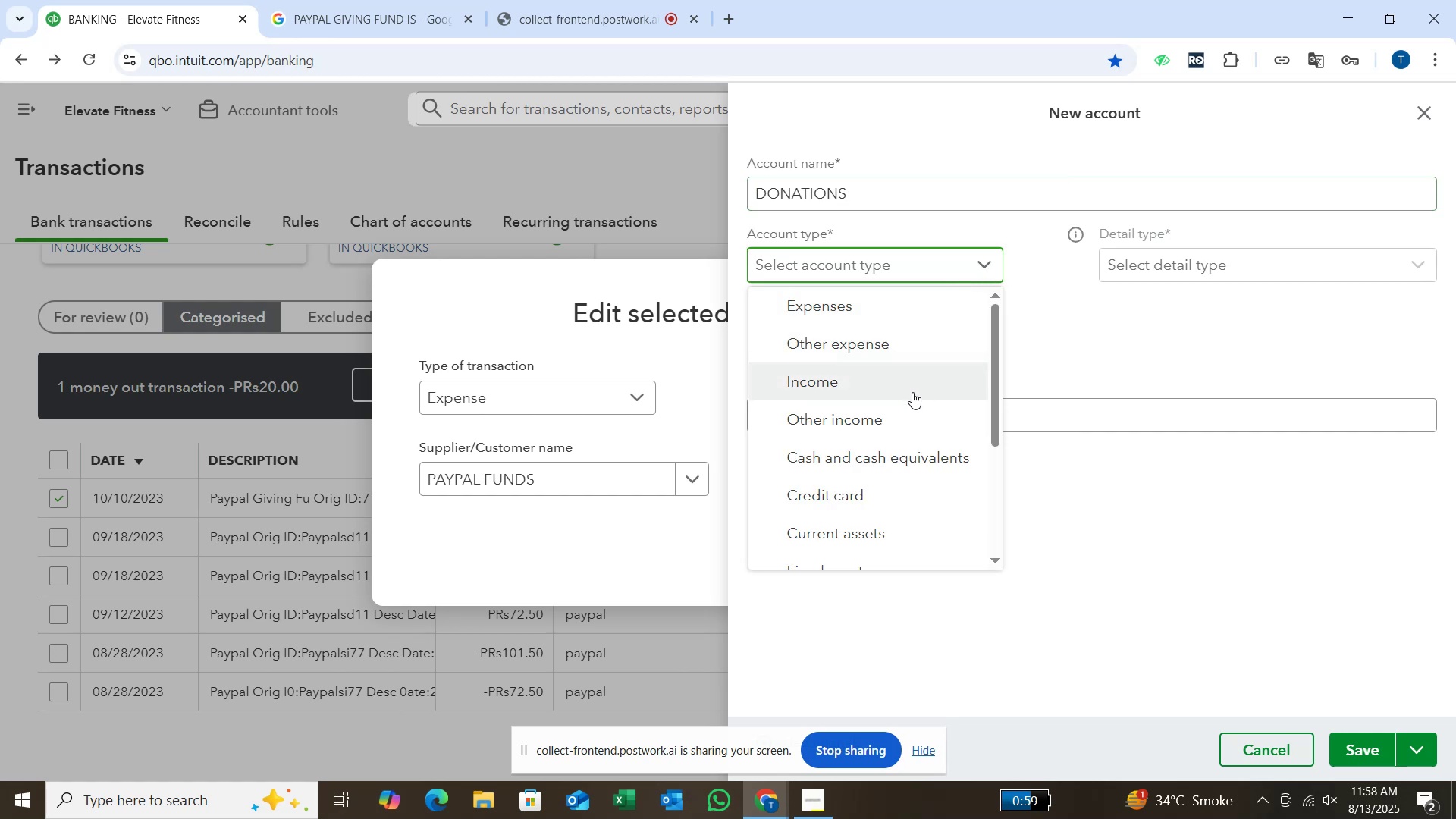 
left_click([893, 309])
 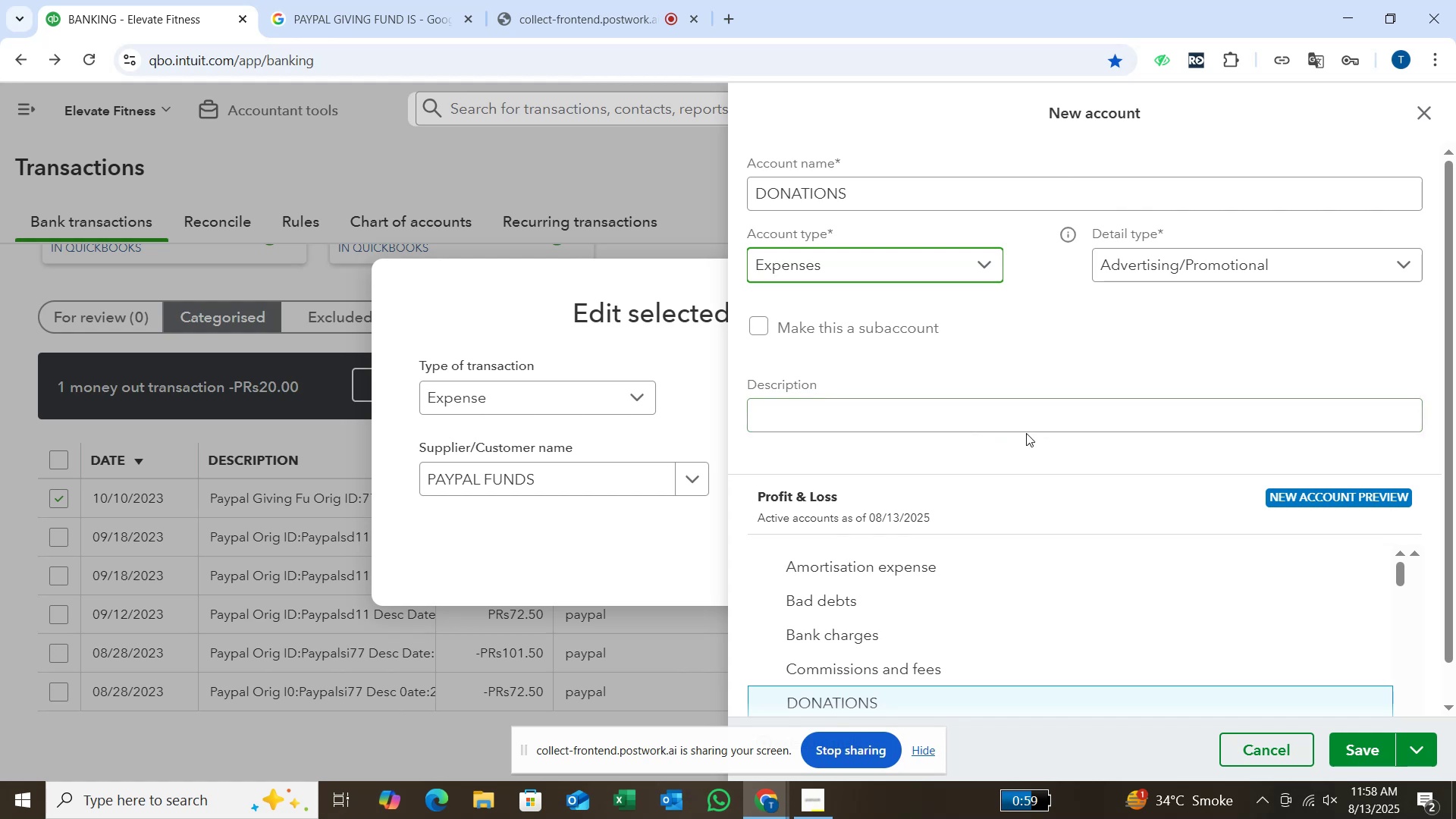 
left_click([1414, 270])
 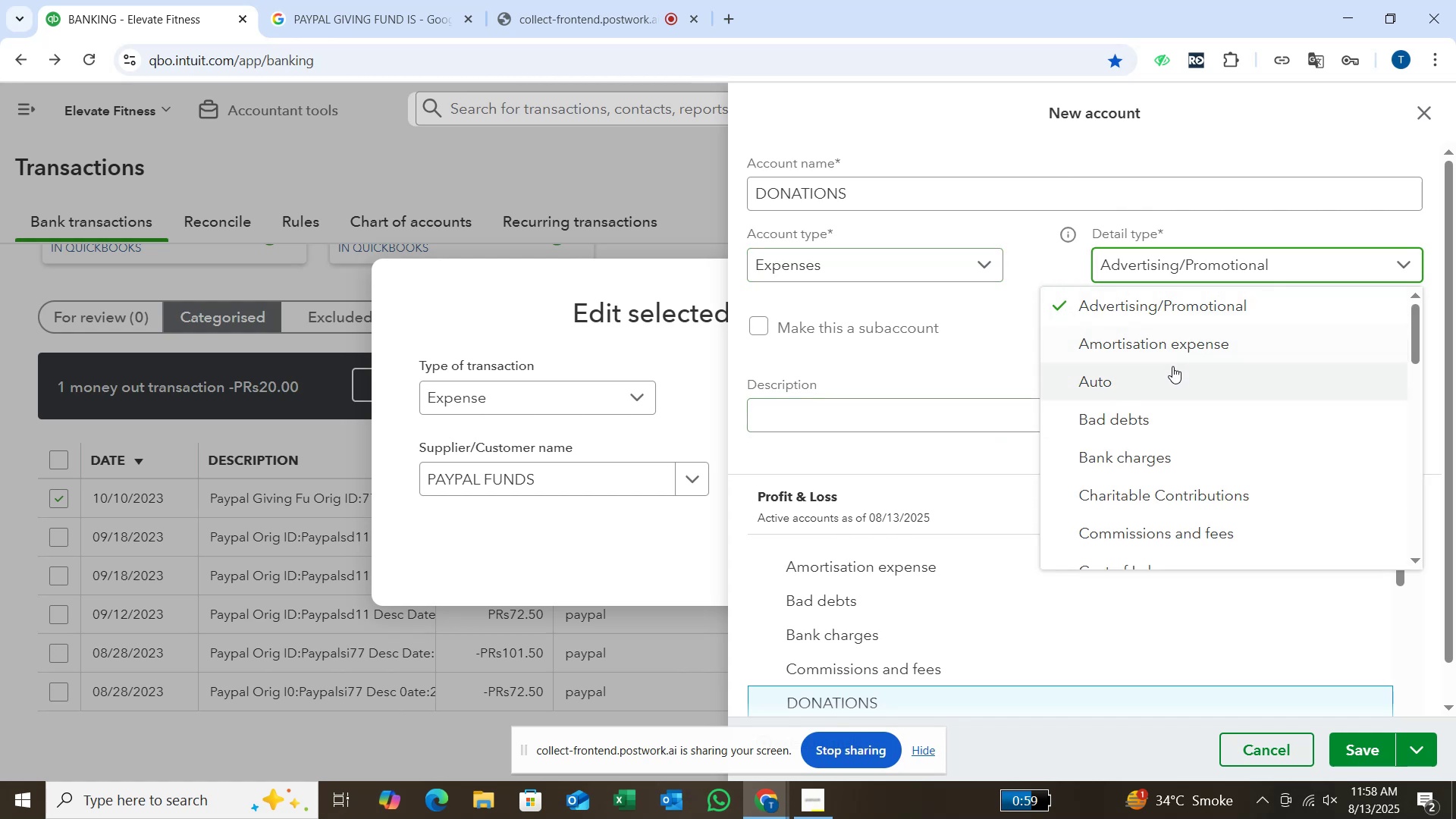 
scroll: coordinate [1159, 369], scroll_direction: down, amount: 5.0
 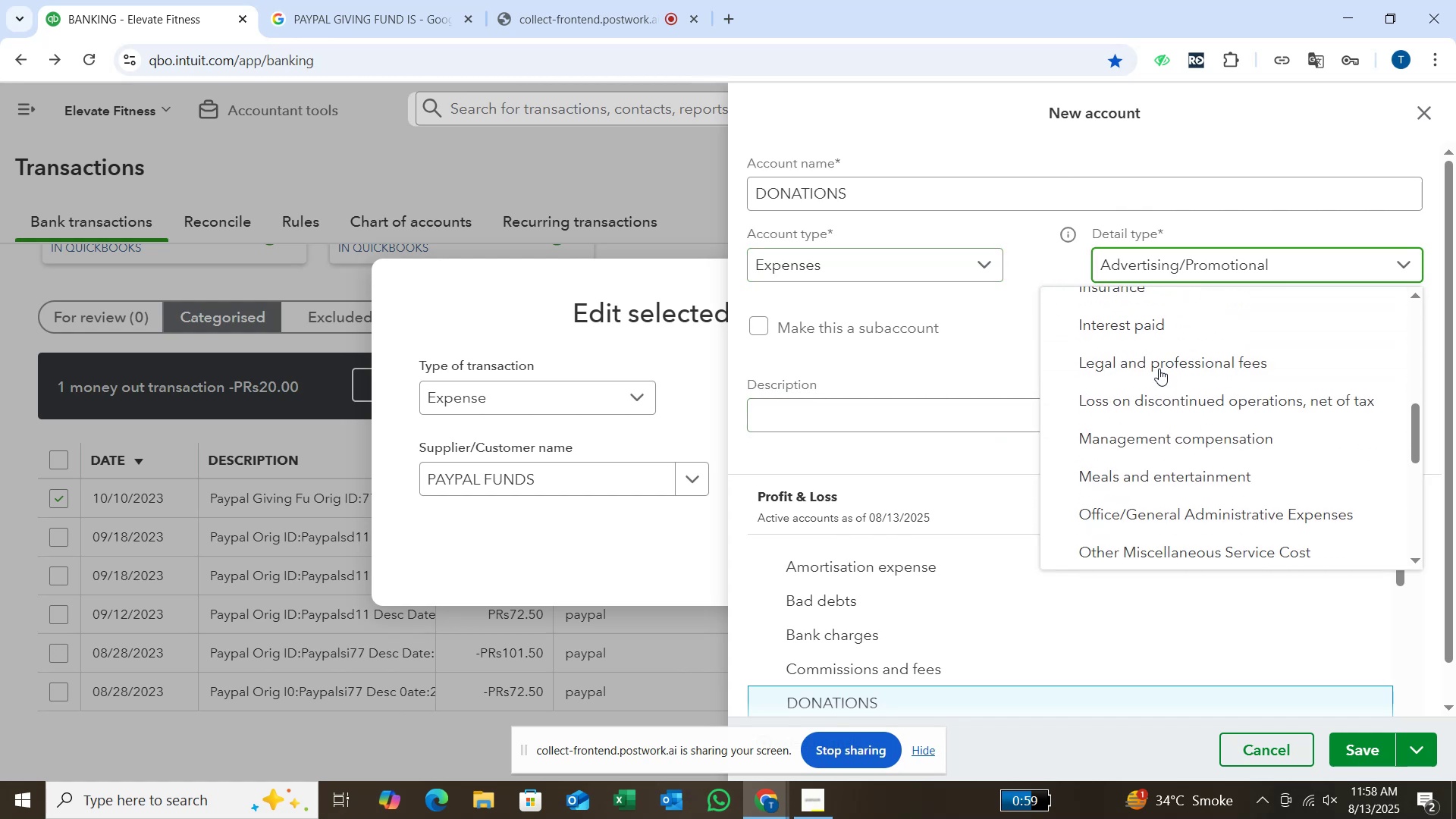 
scroll: coordinate [1159, 358], scroll_direction: up, amount: 4.0
 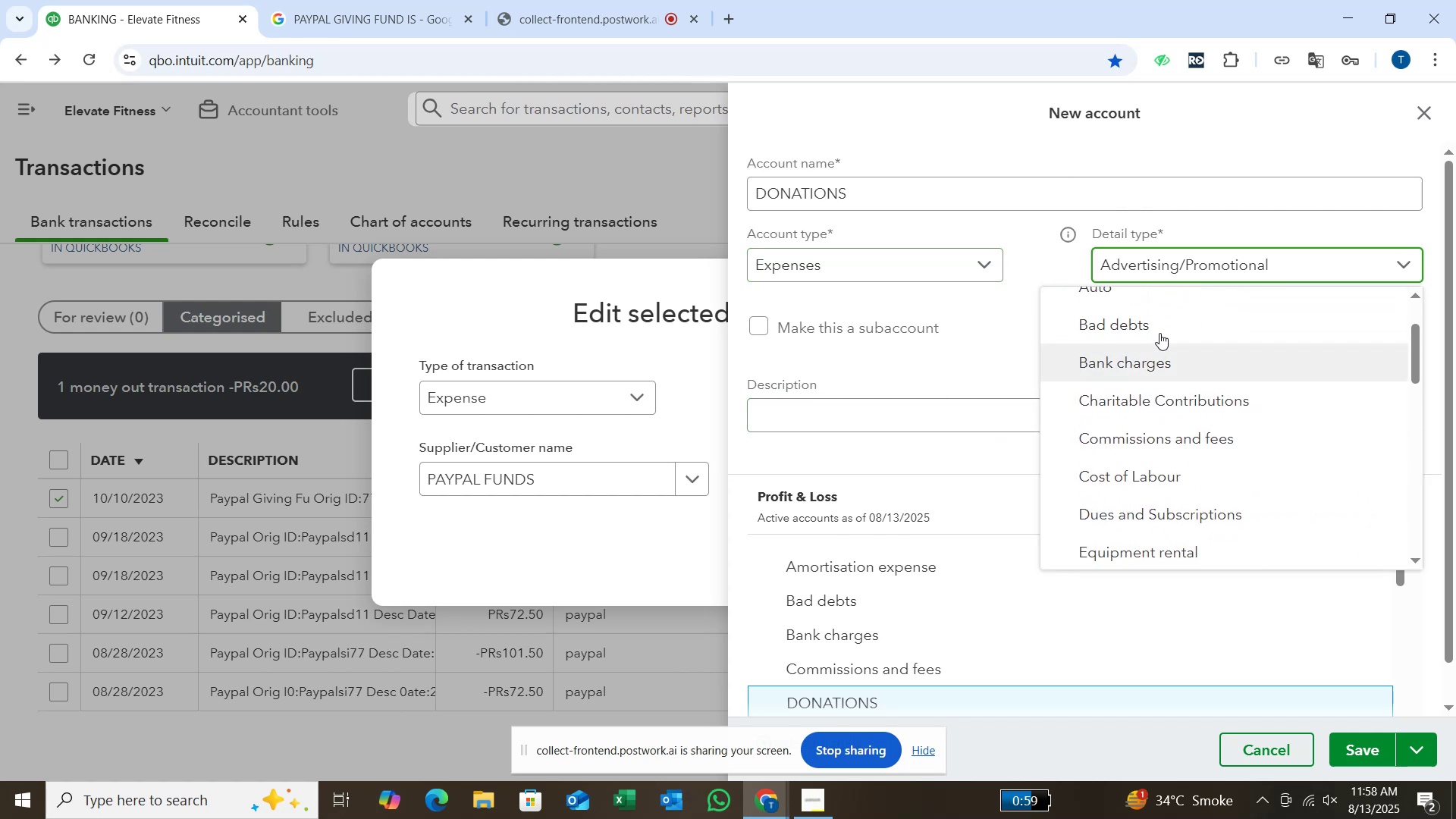 
scroll: coordinate [1159, 348], scroll_direction: down, amount: 7.0
 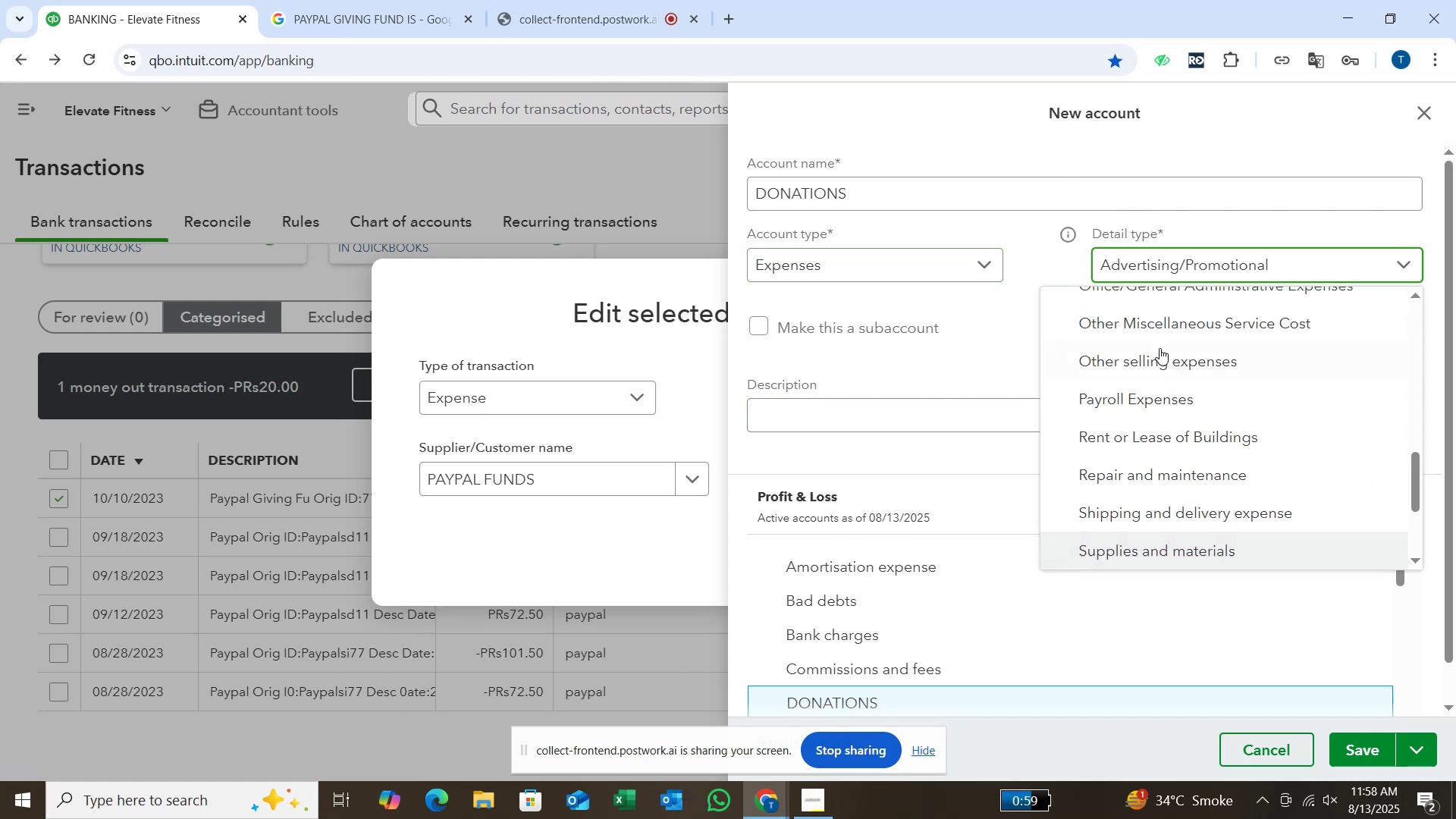 
scroll: coordinate [1159, 348], scroll_direction: none, amount: 0.0
 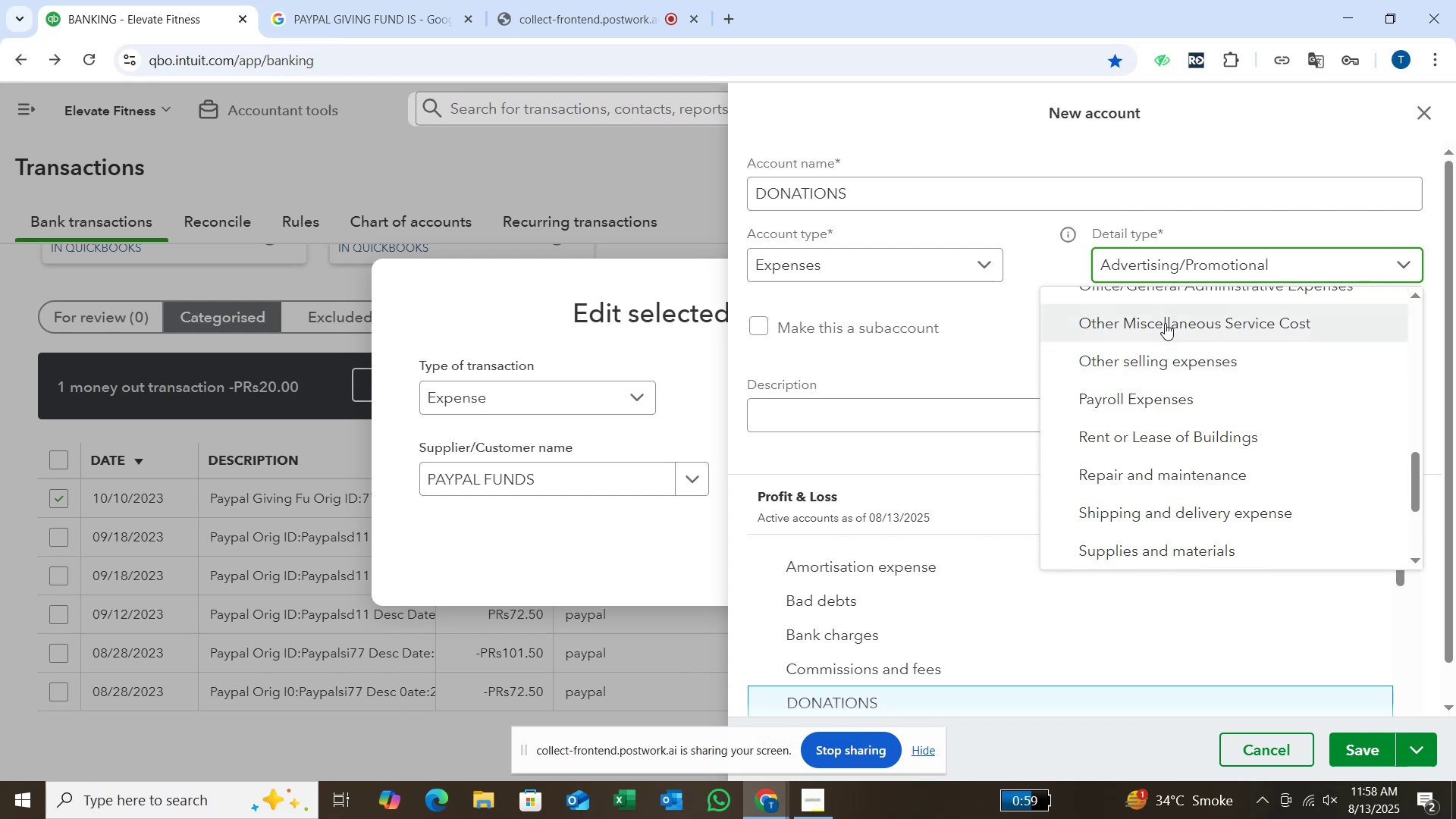 
left_click([1031, 265])
 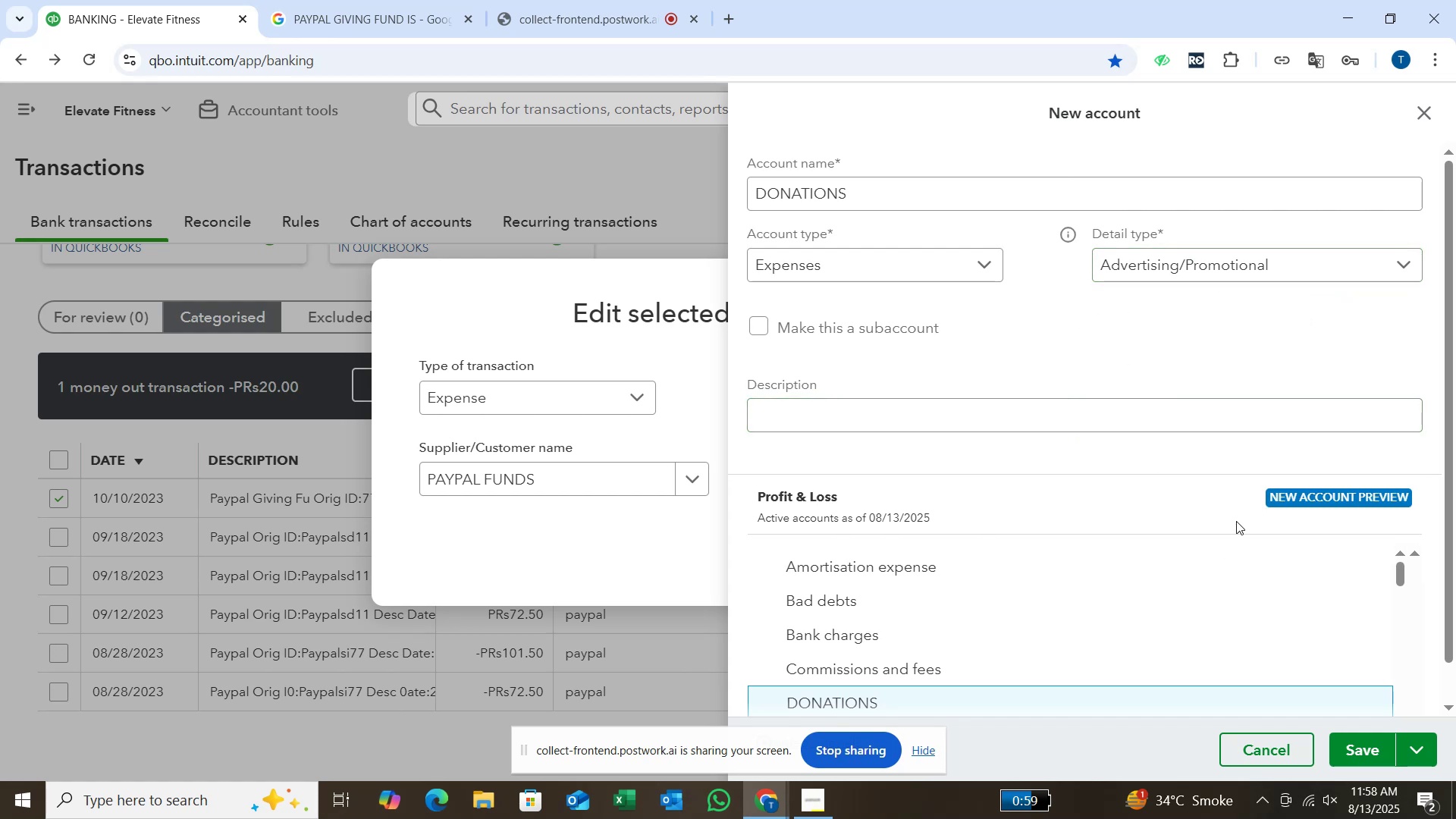 
key(Enter)
 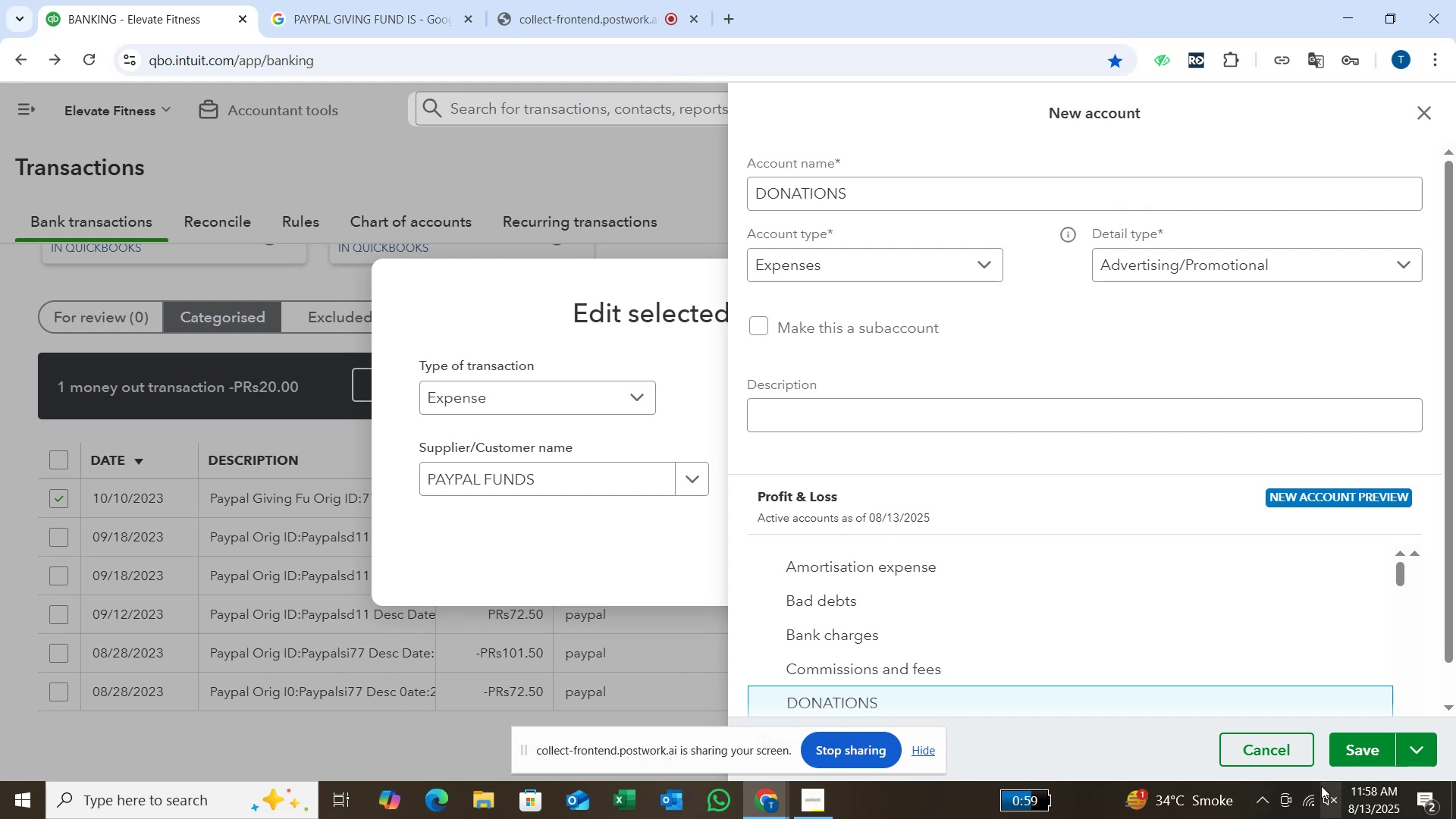 
wait(5.52)
 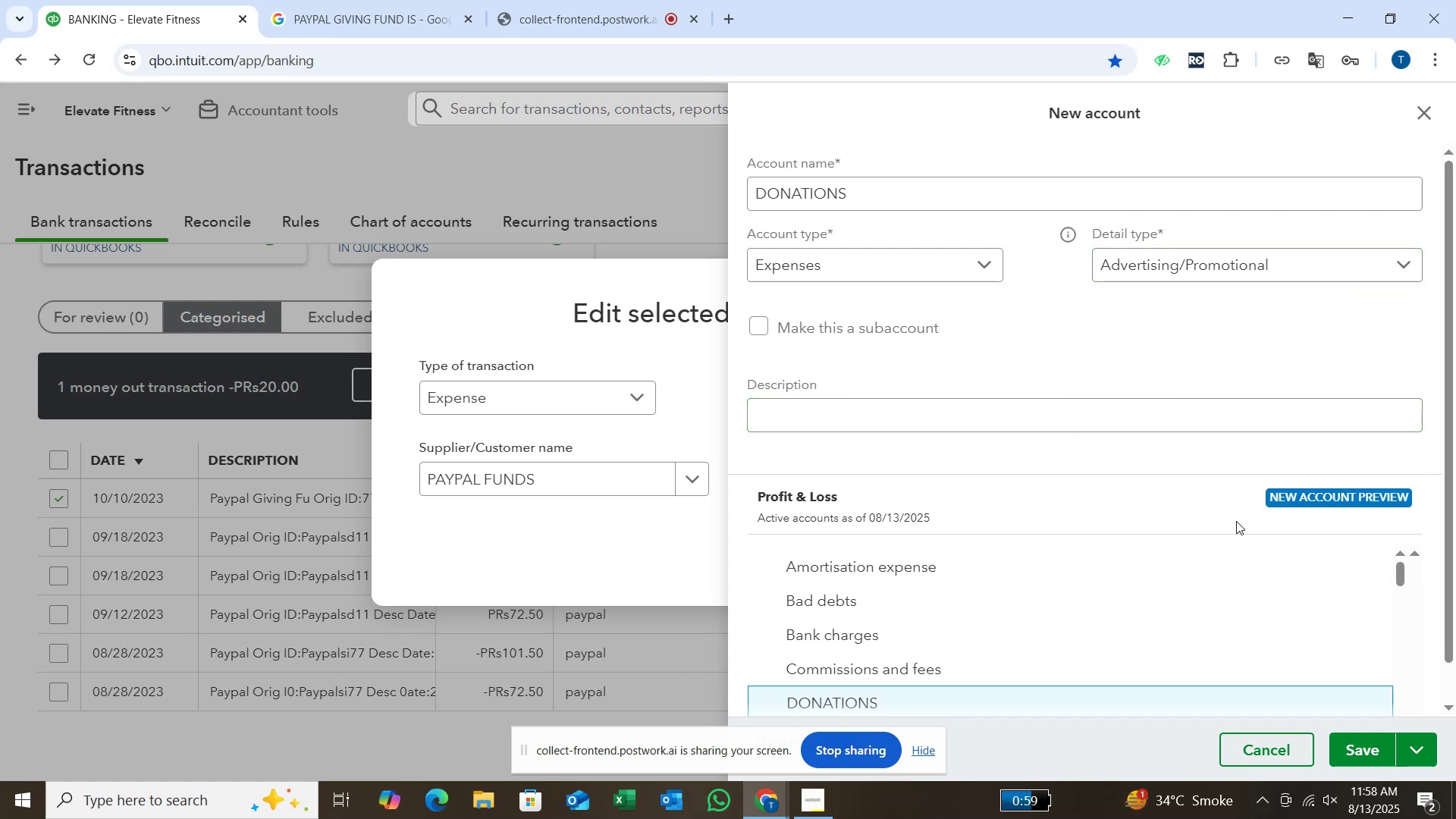 
left_click([1372, 745])
 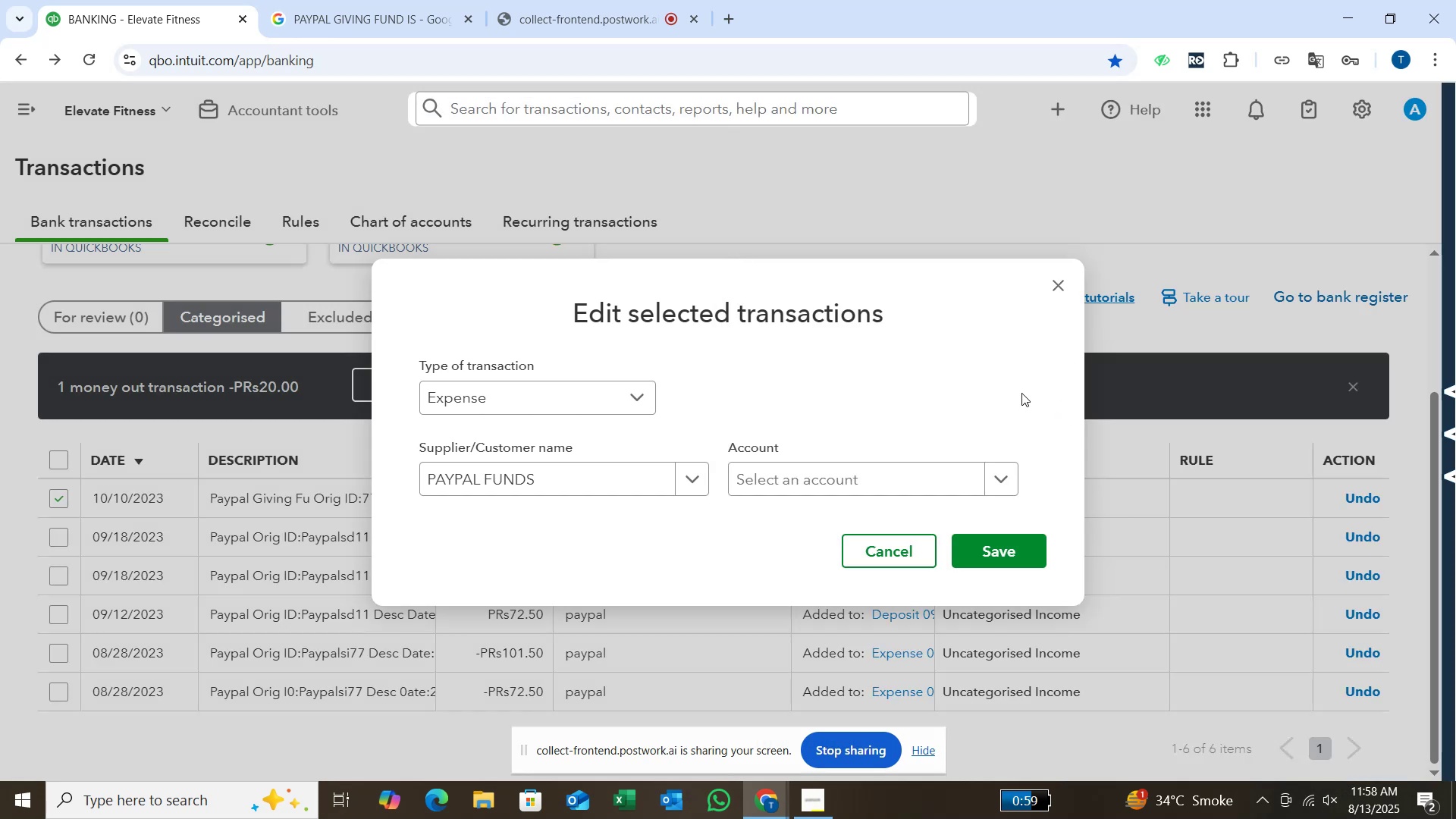 
wait(5.04)
 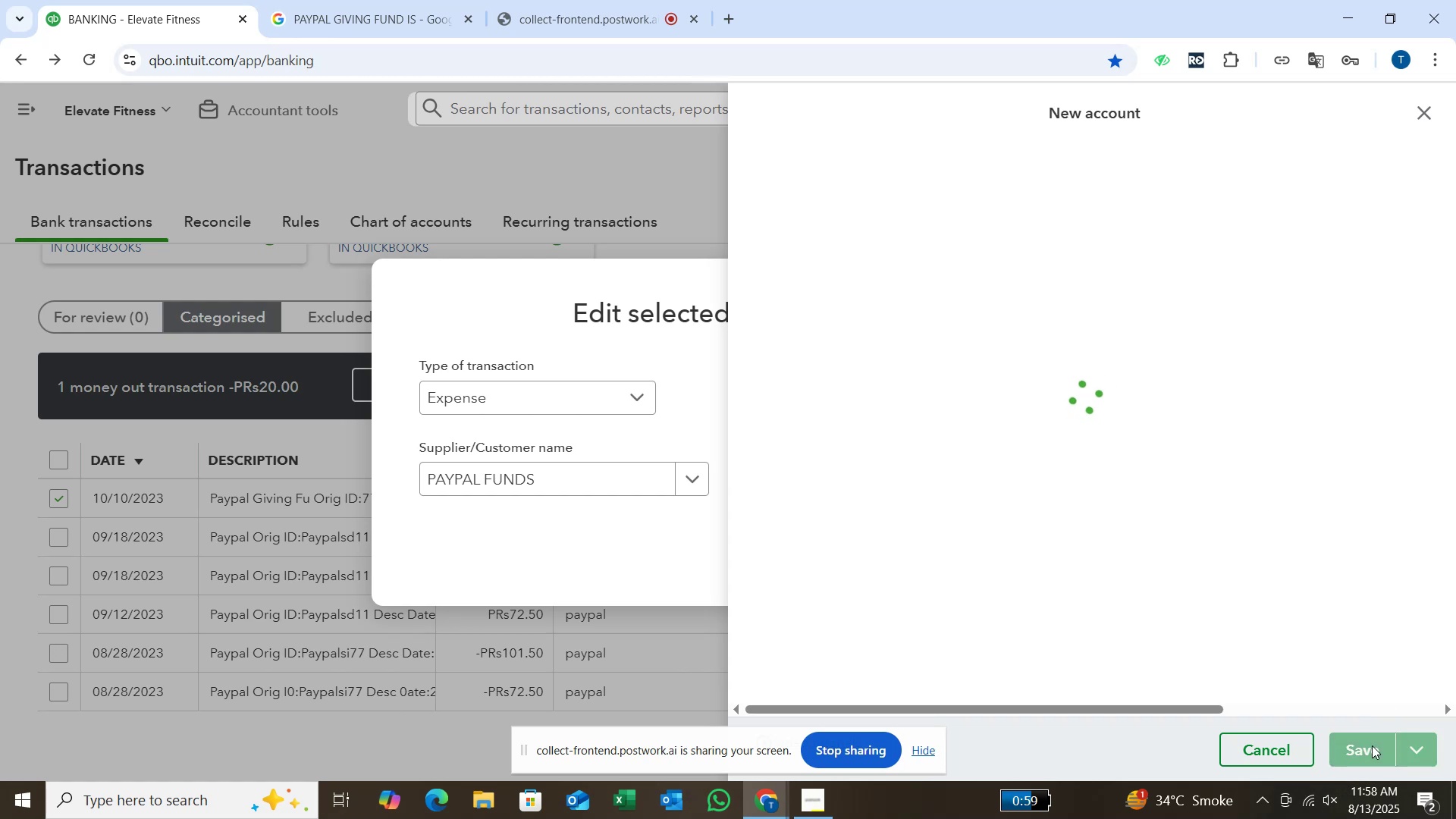 
left_click([999, 475])
 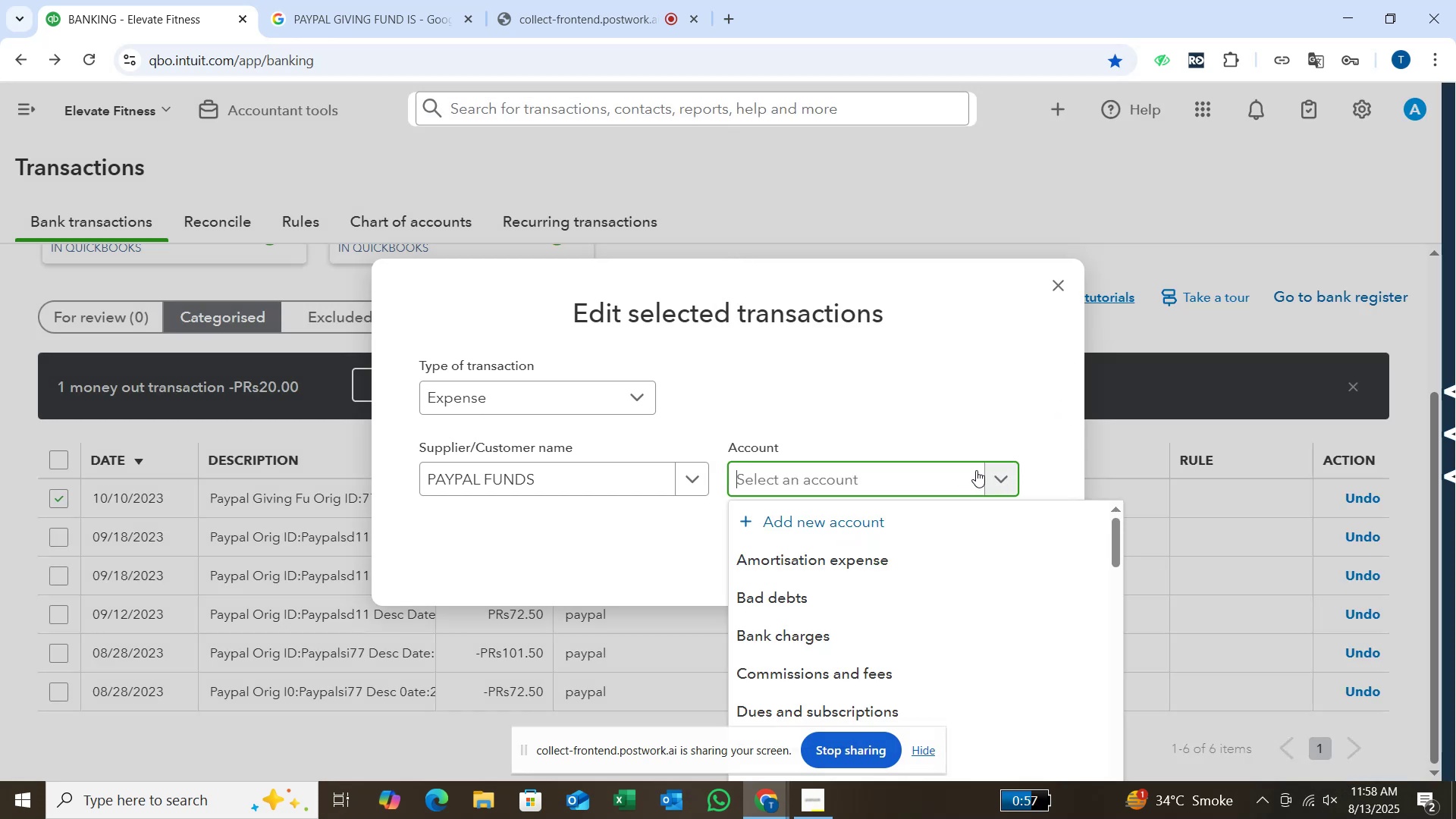 
type(DO)
 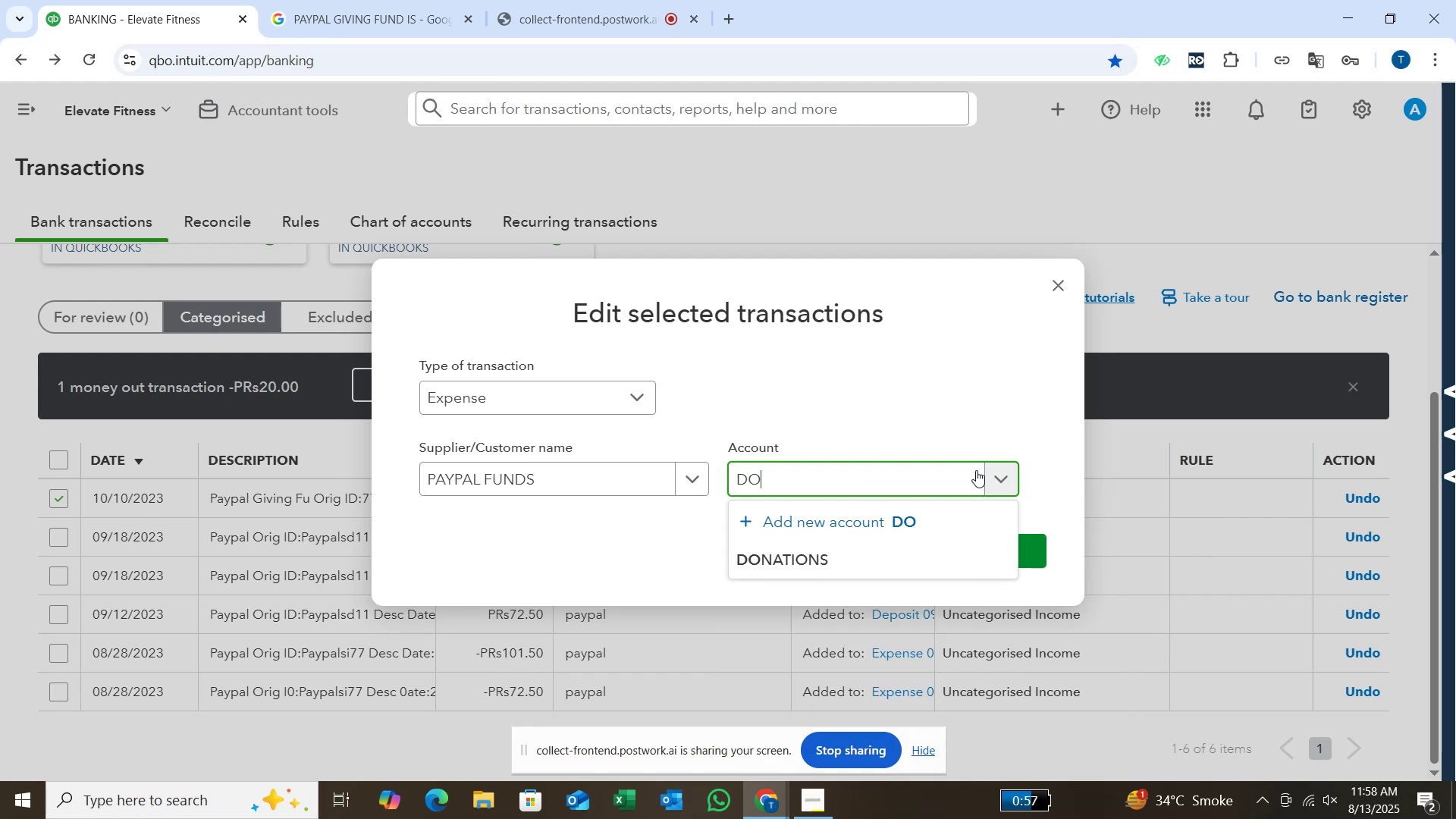 
key(Enter)
 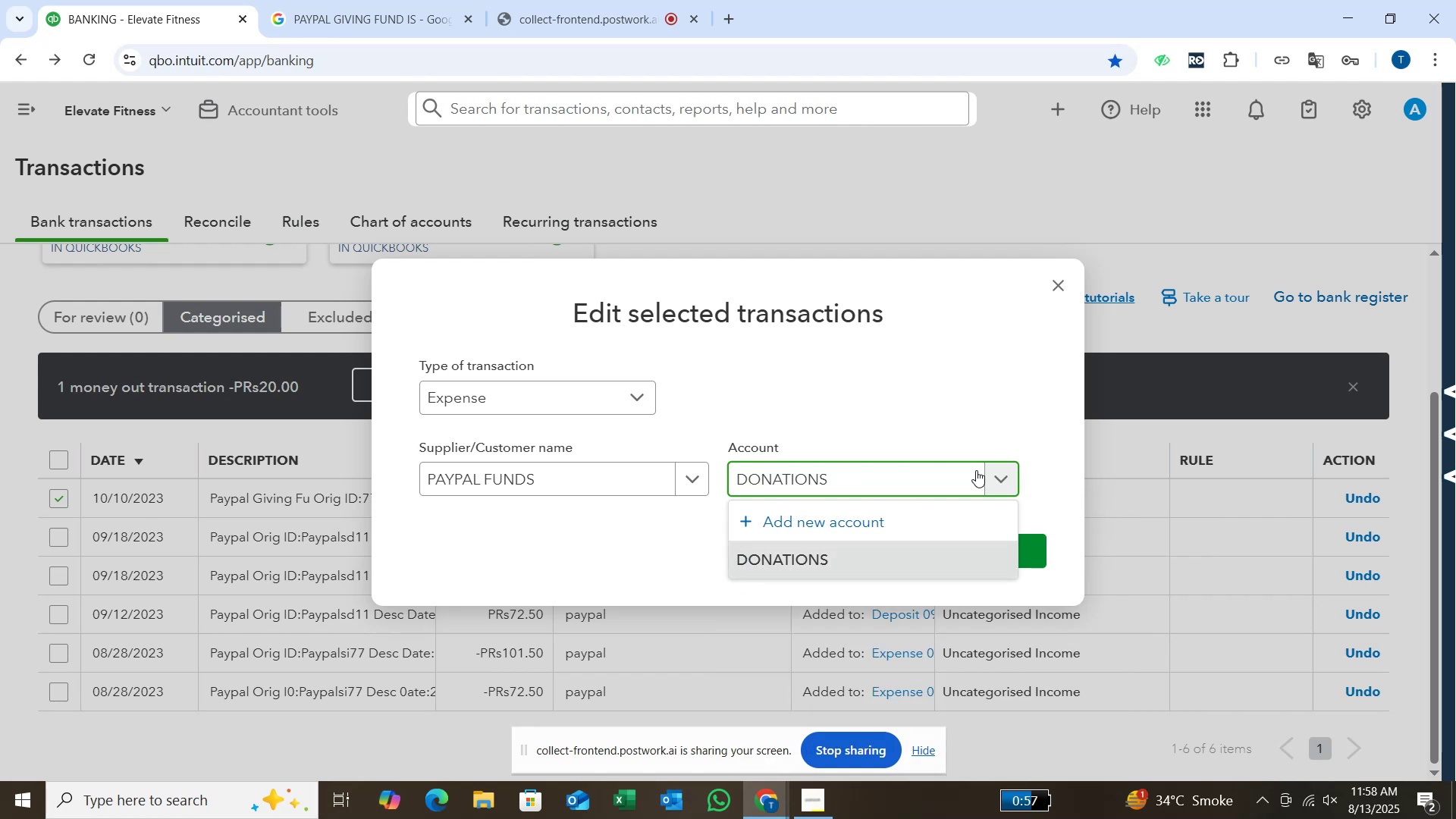 
key(Enter)
 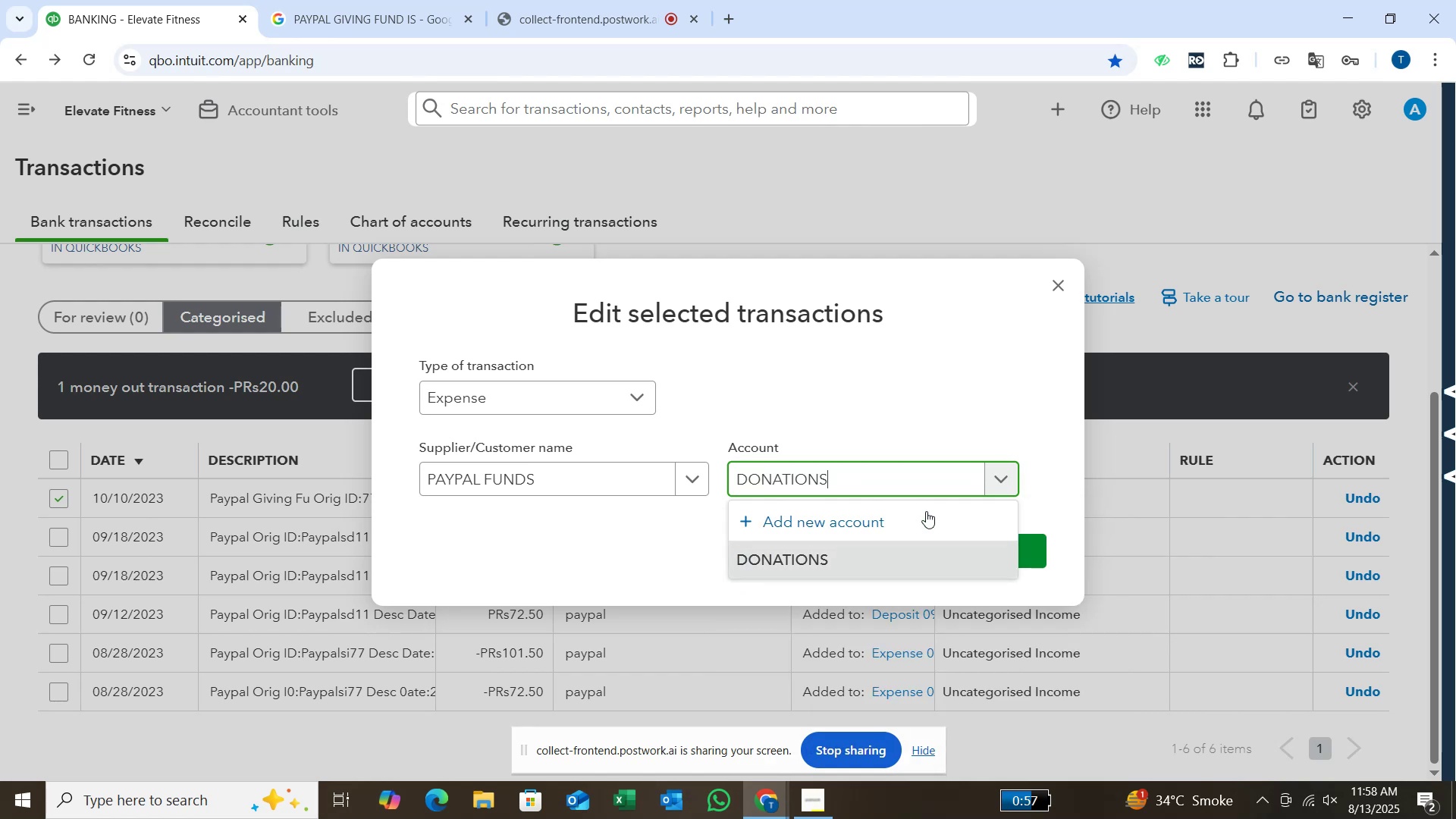 
left_click([916, 568])
 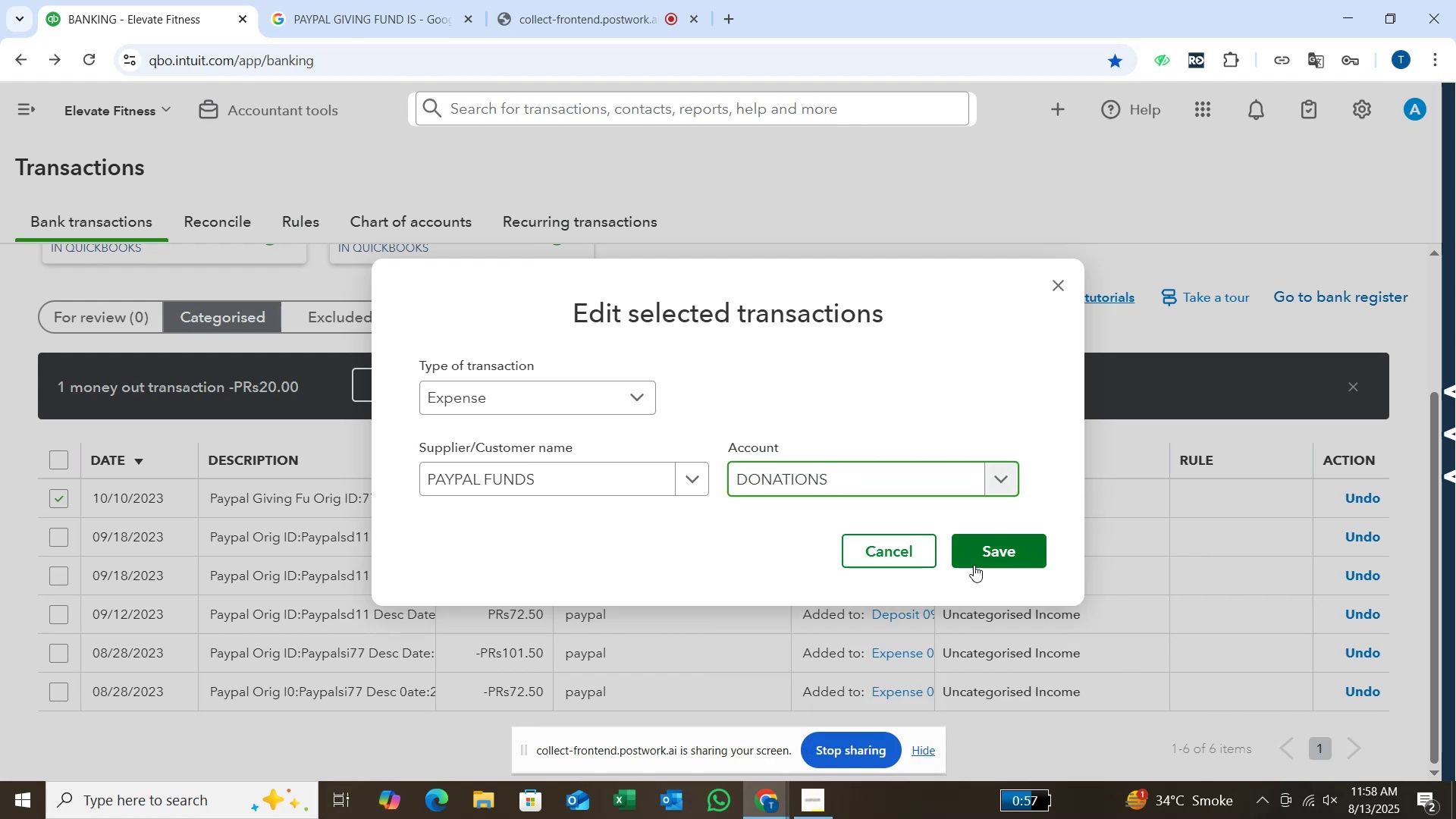 
left_click([985, 563])
 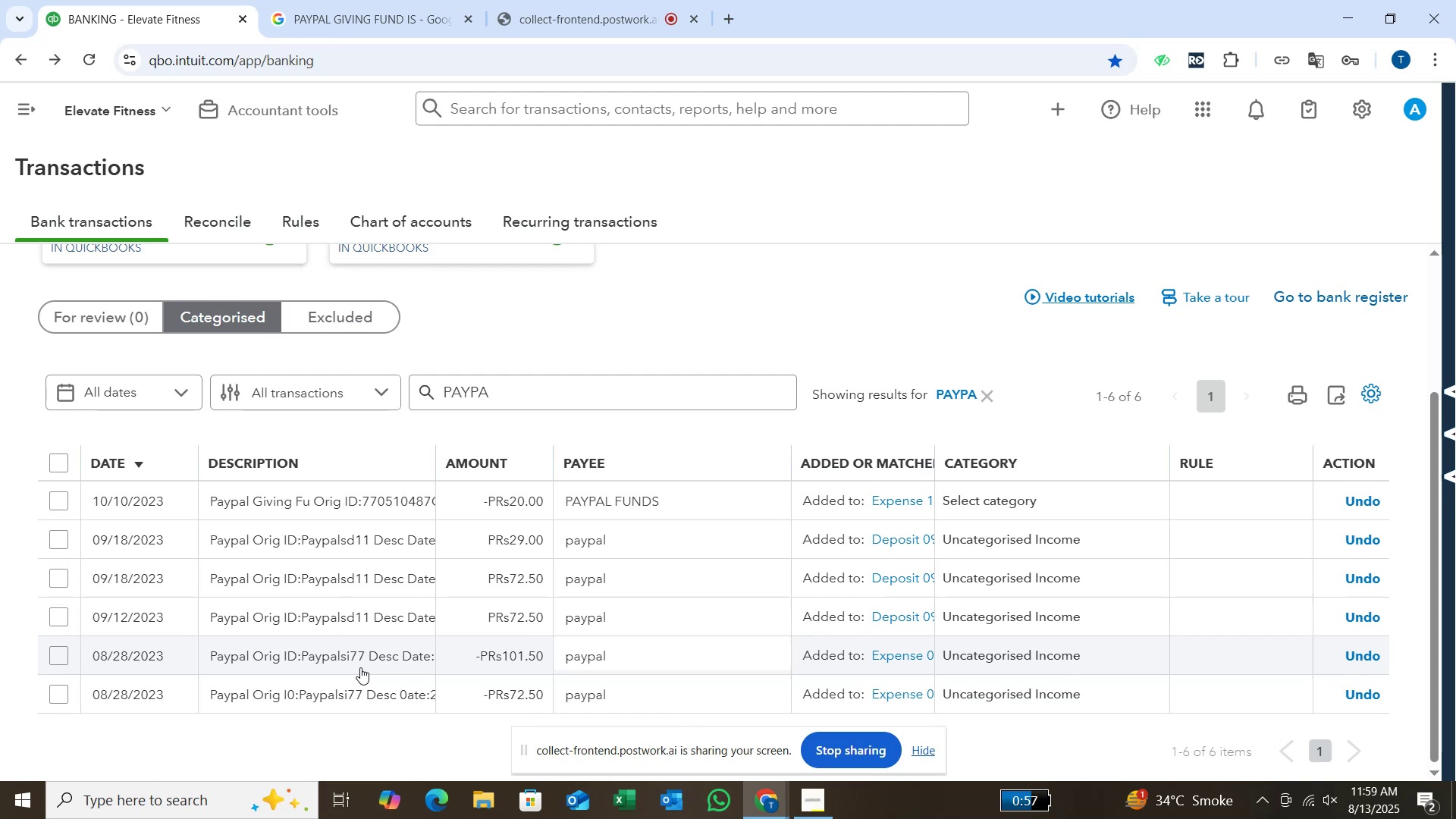 
wait(21.42)
 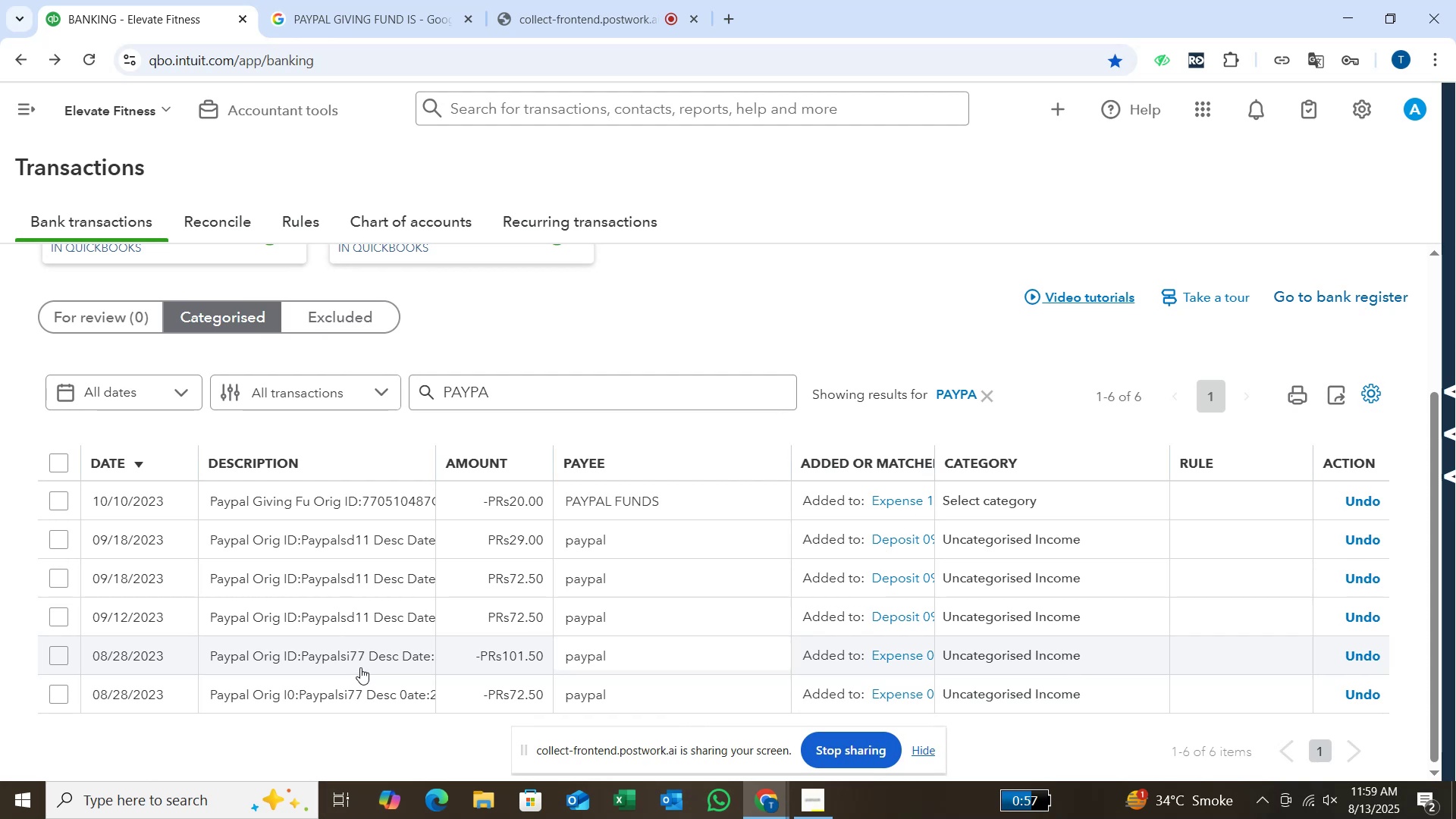 
left_click([58, 539])
 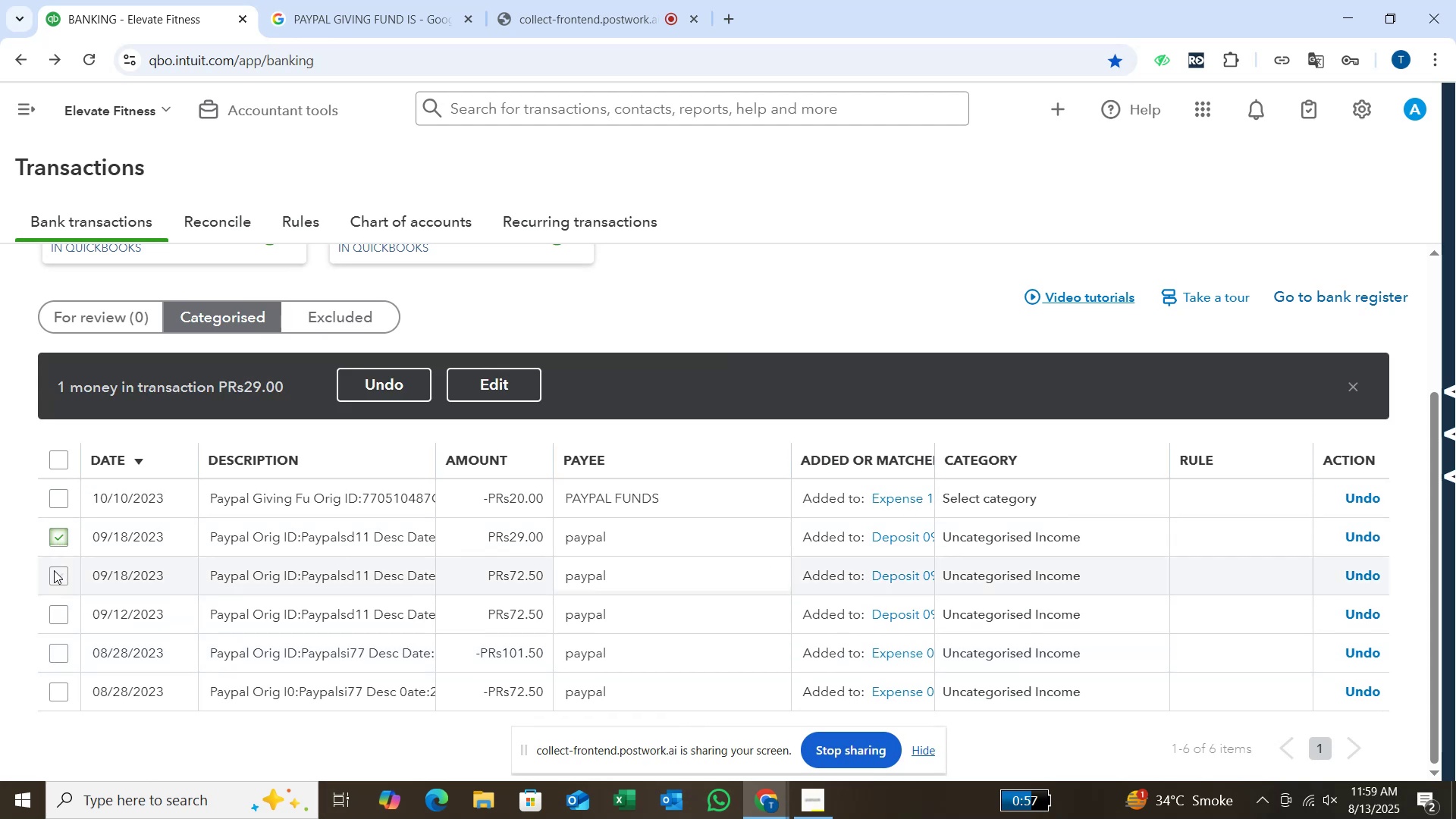 
left_click([54, 570])
 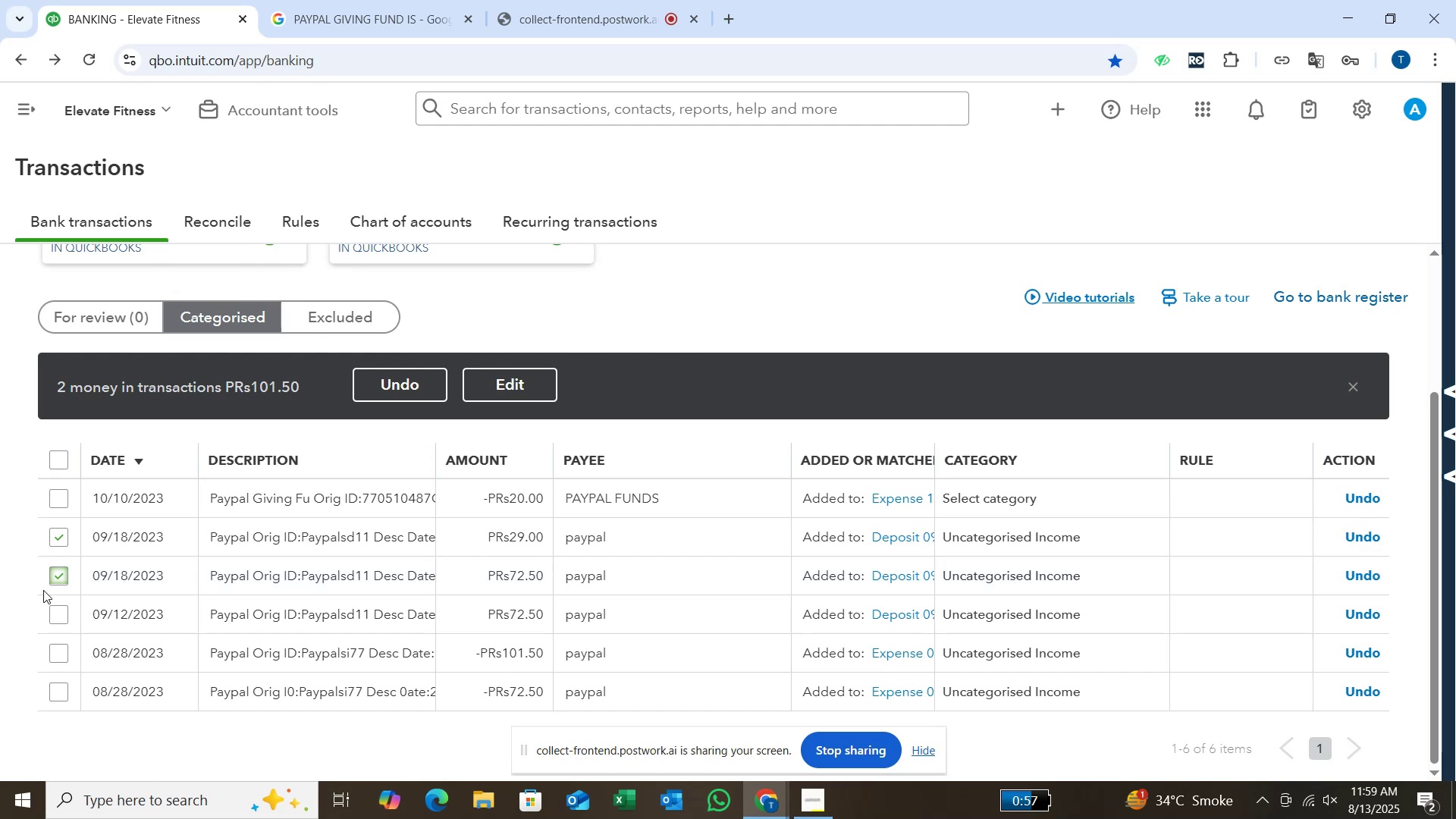 
left_click([50, 607])
 